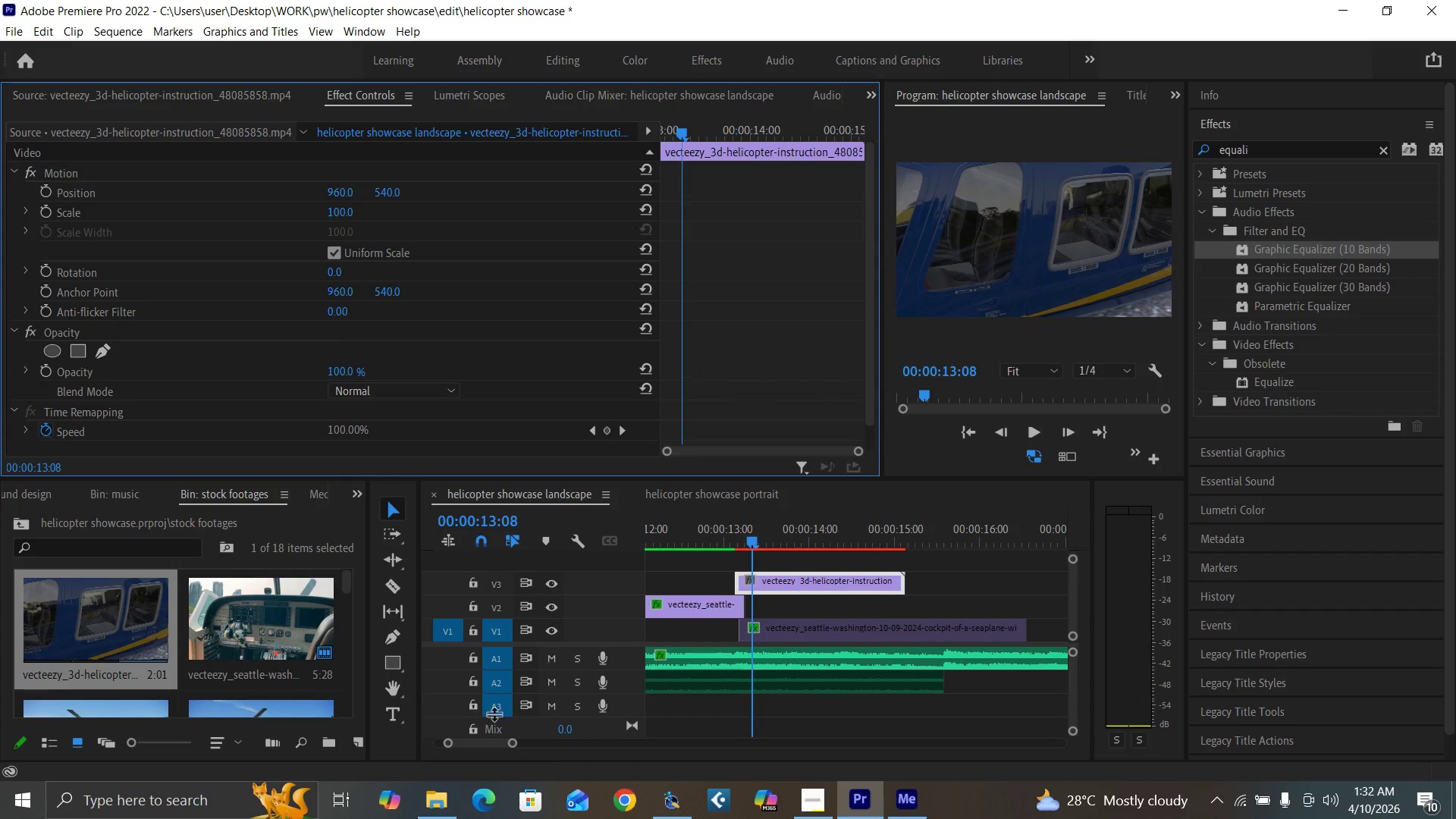 
left_click_drag(start_coordinate=[510, 742], to_coordinate=[531, 752])
 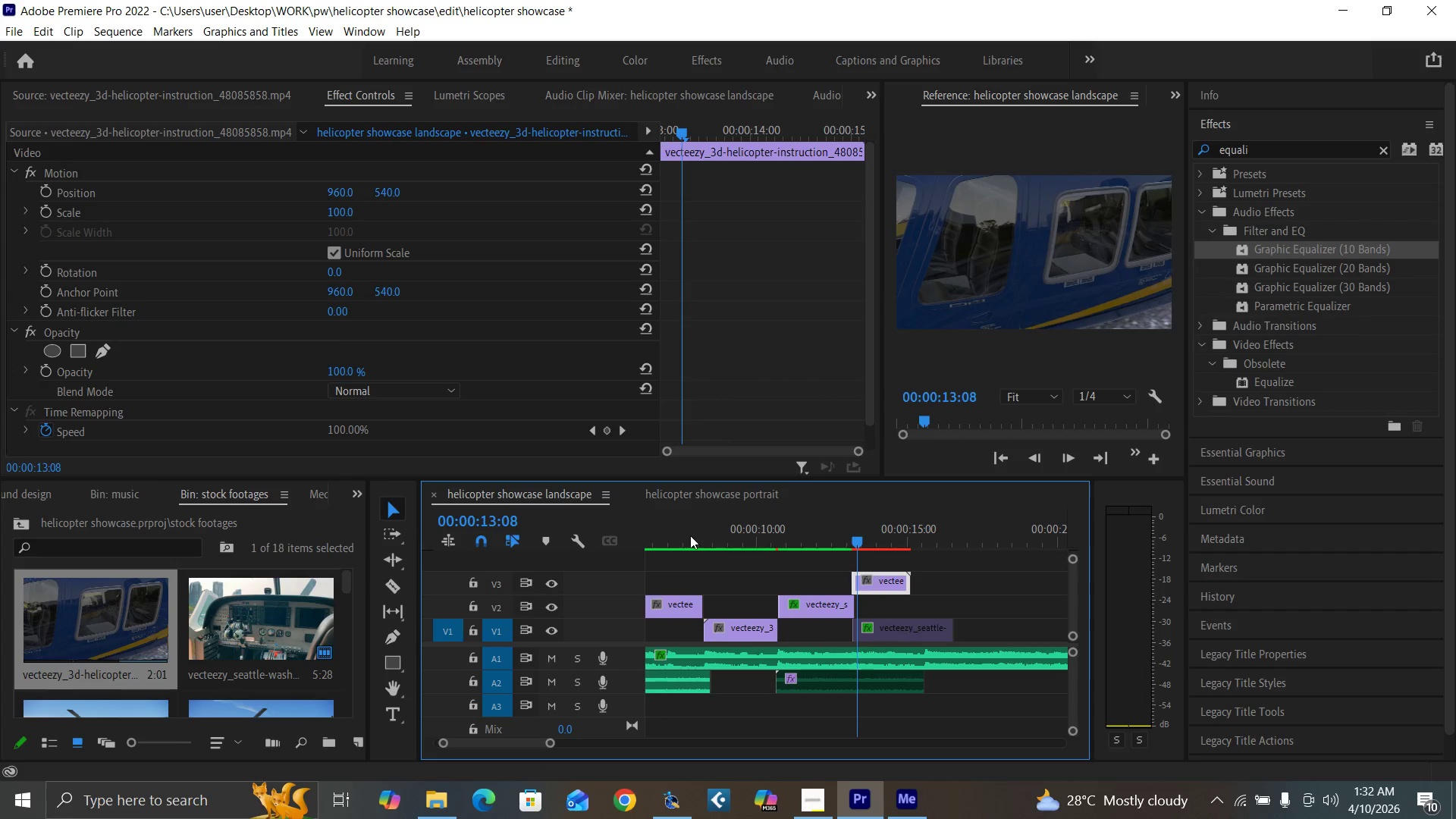 
left_click([686, 535])
 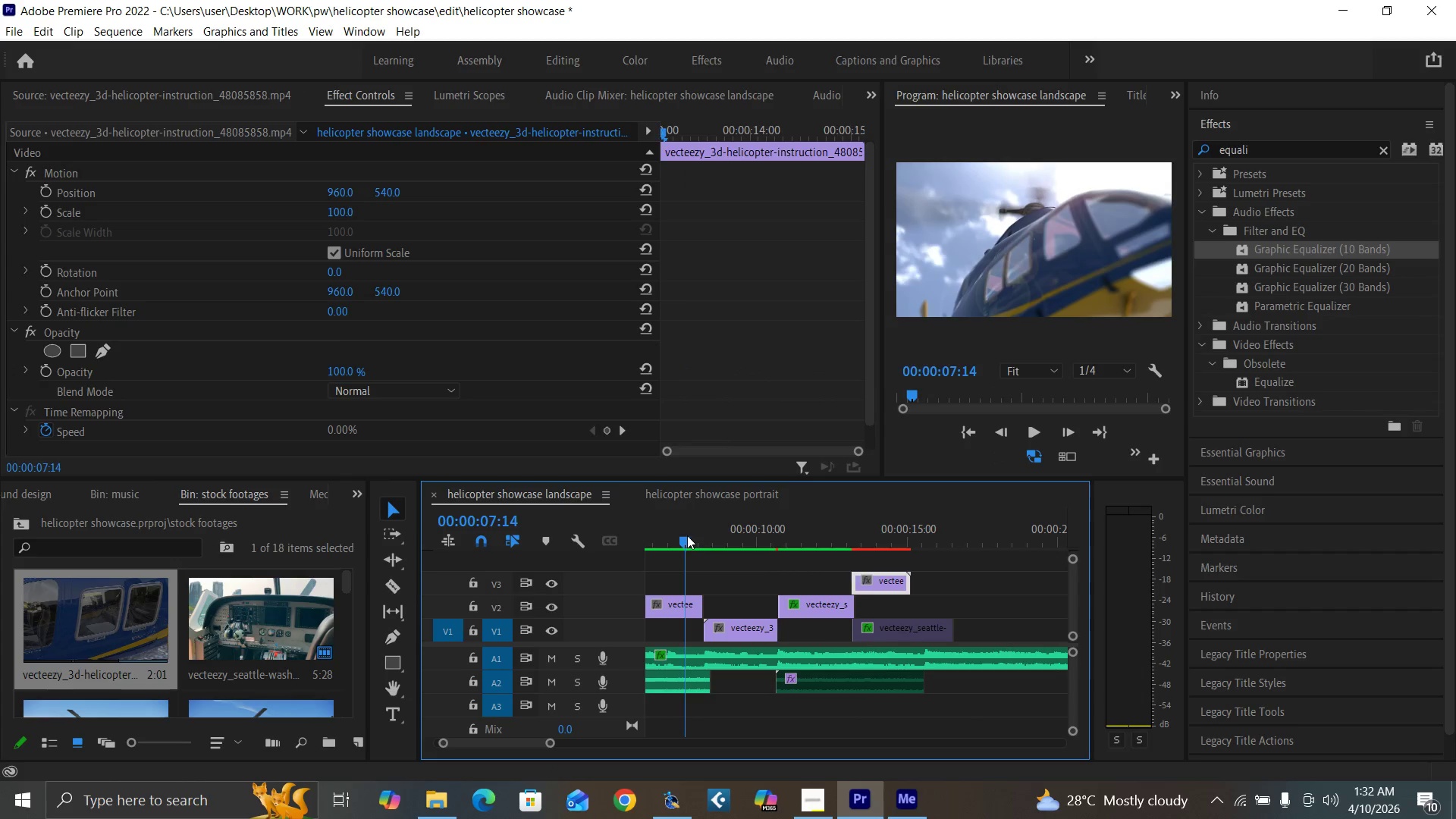 
key(Space)
 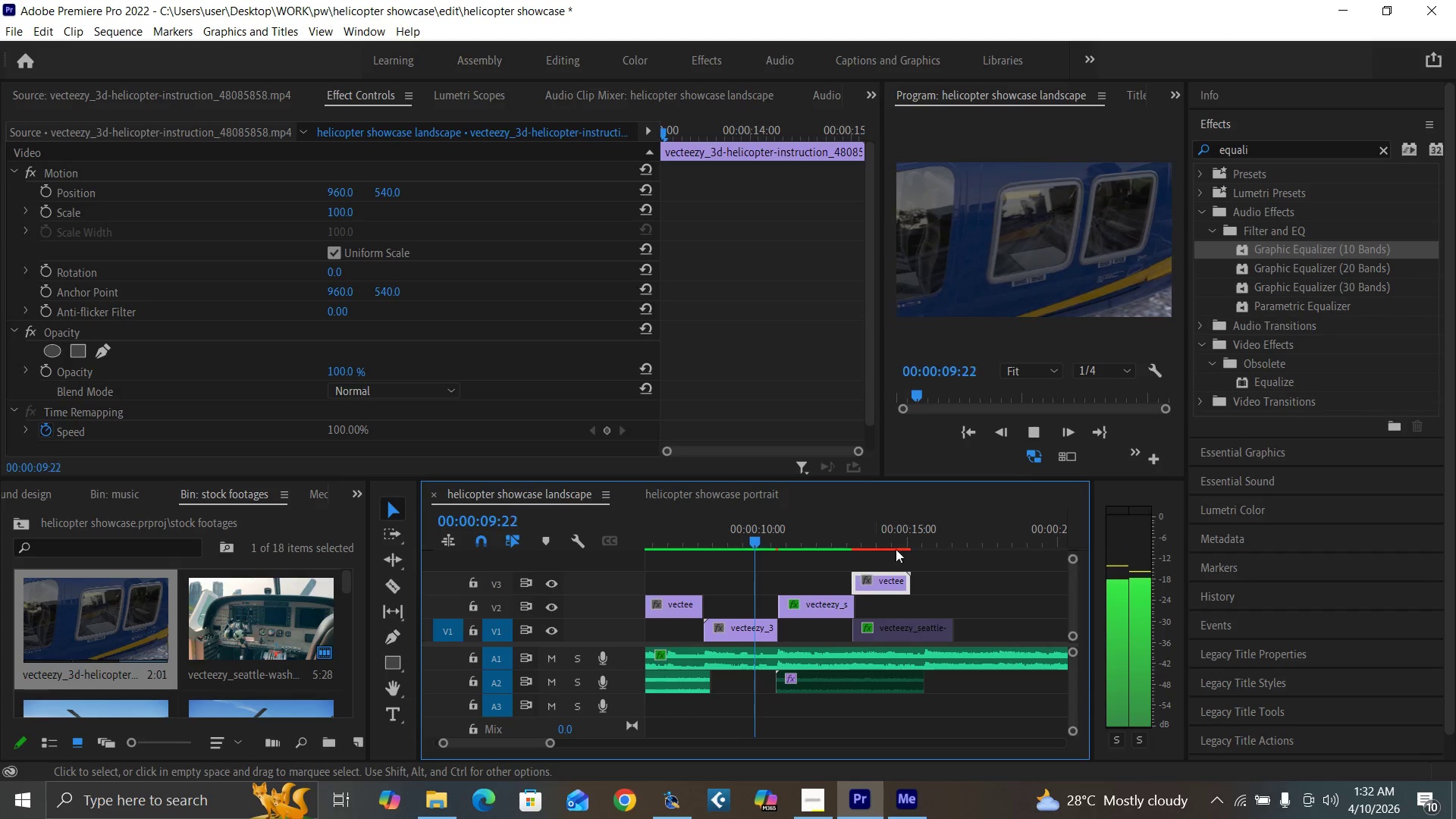 
left_click([874, 538])
 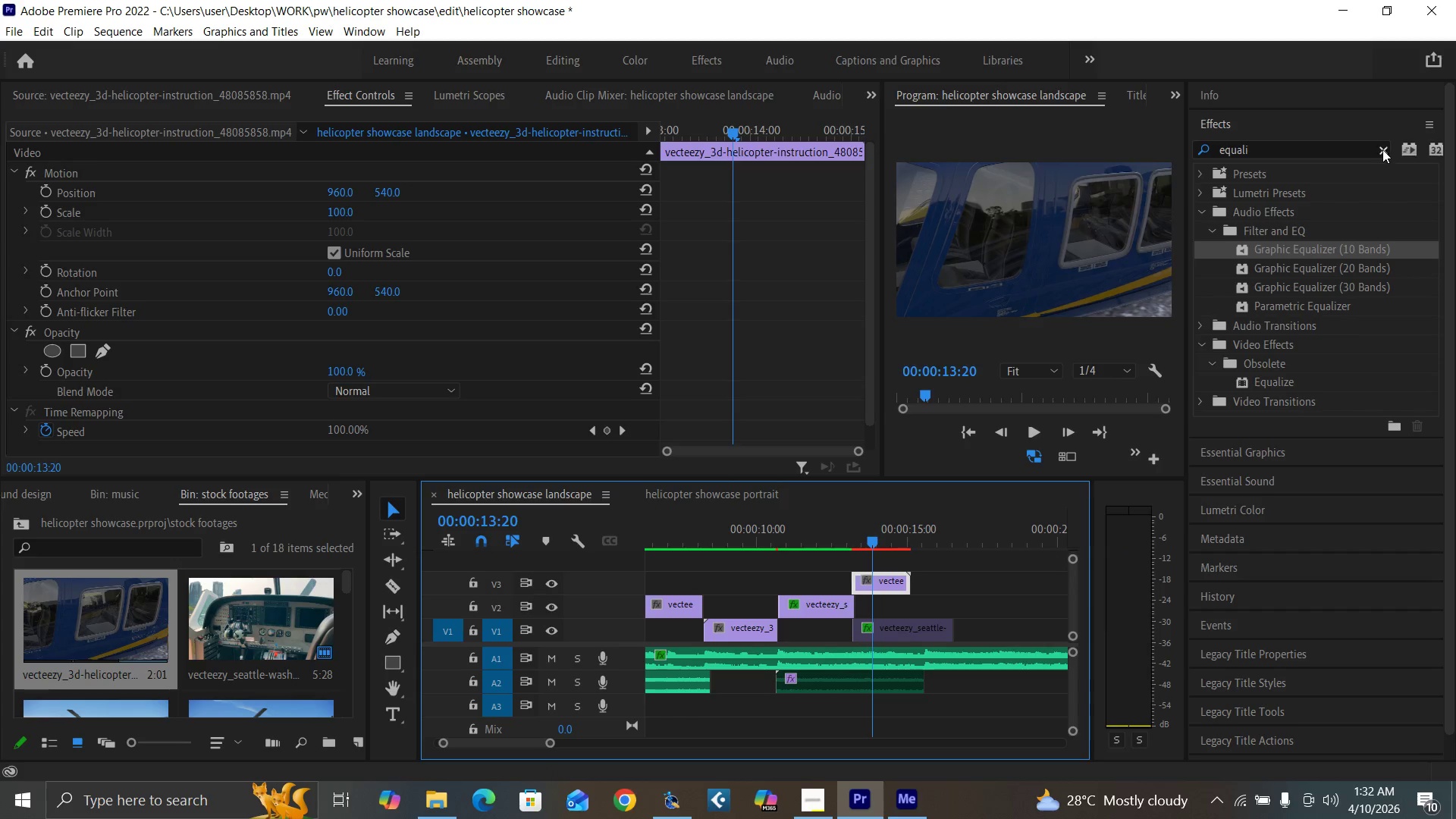 
double_click([1342, 149])
 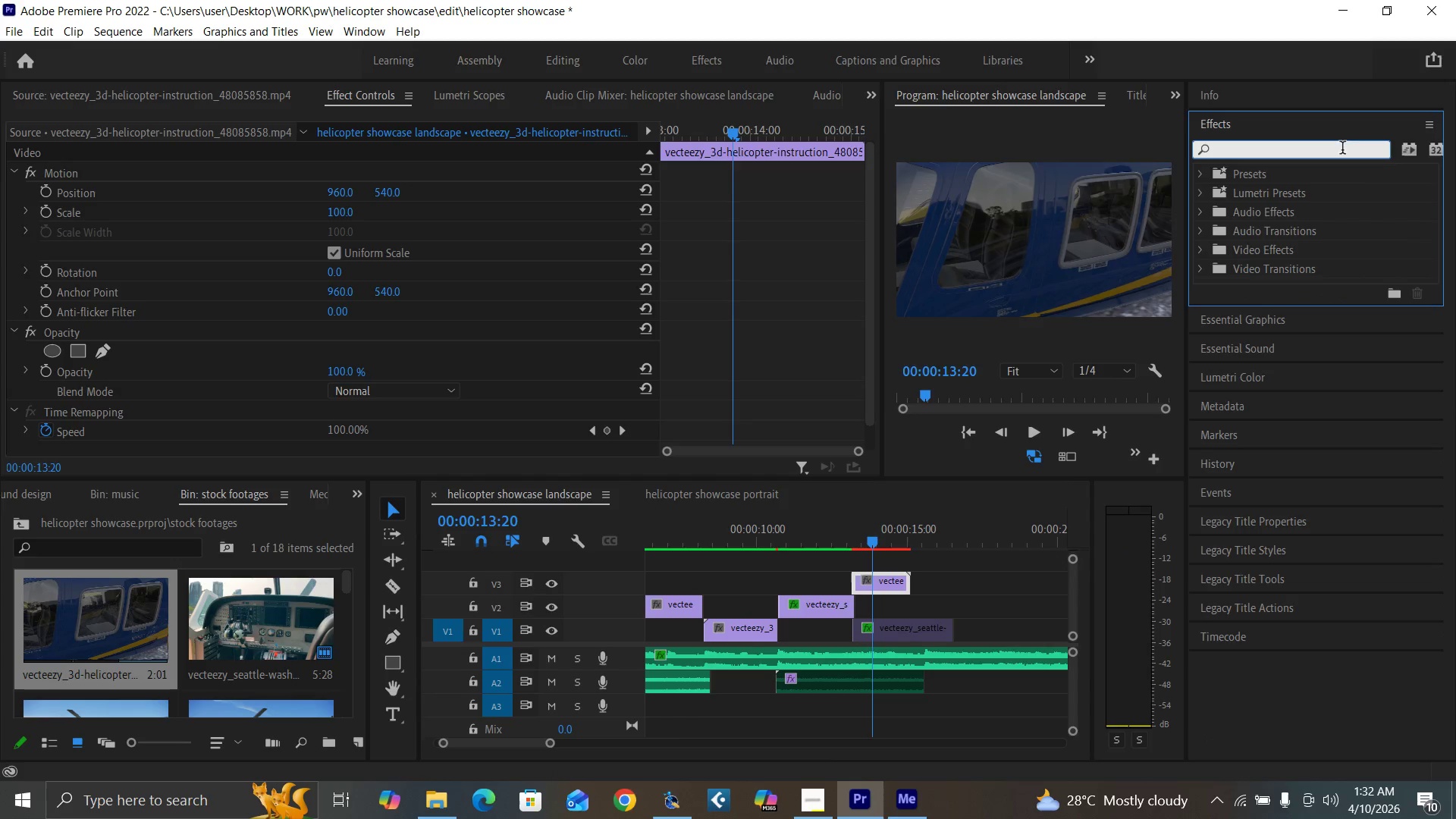 
type(flip)
 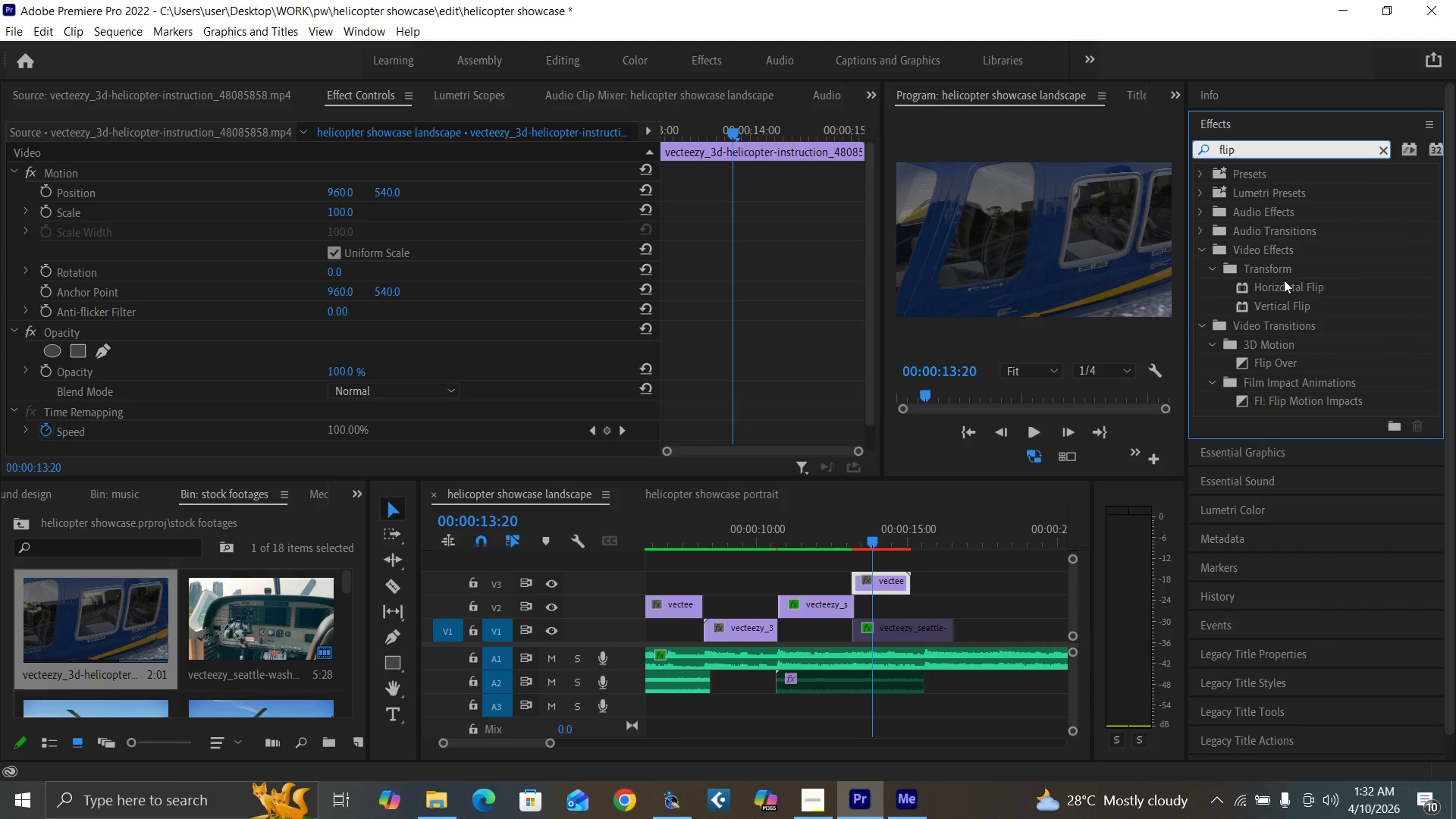 
left_click_drag(start_coordinate=[1285, 285], to_coordinate=[880, 578])
 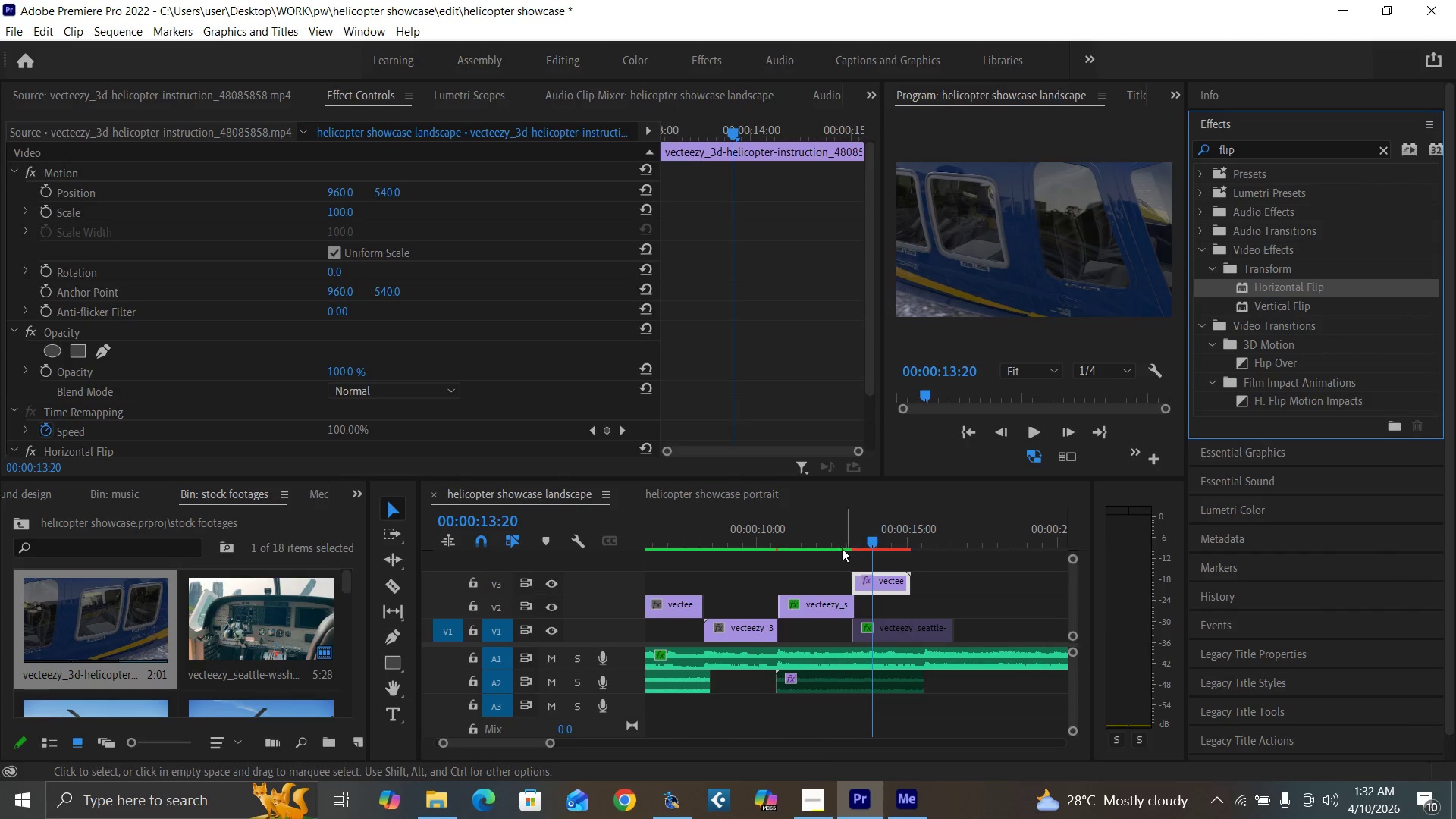 
left_click([830, 538])
 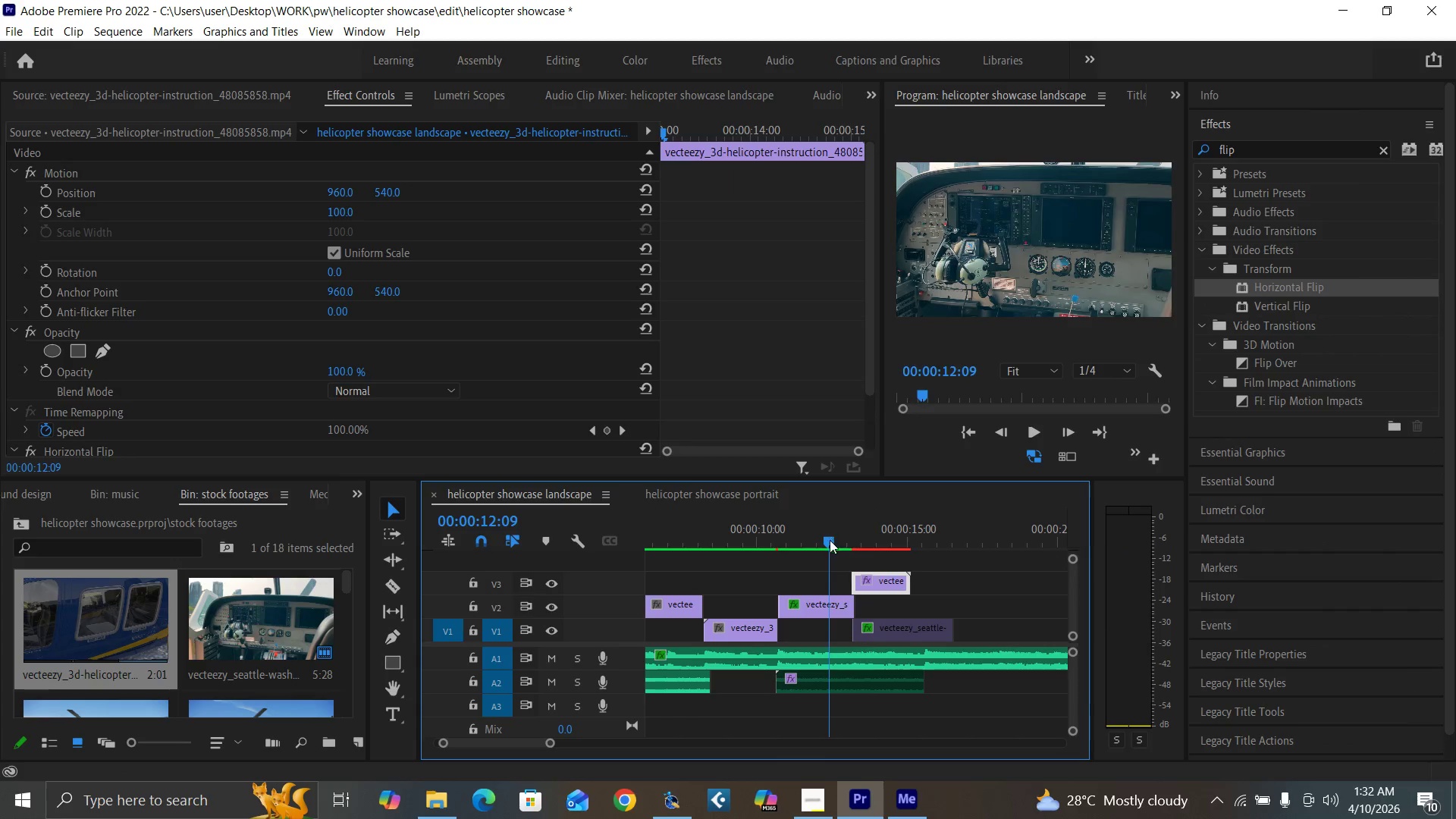 
key(Space)
 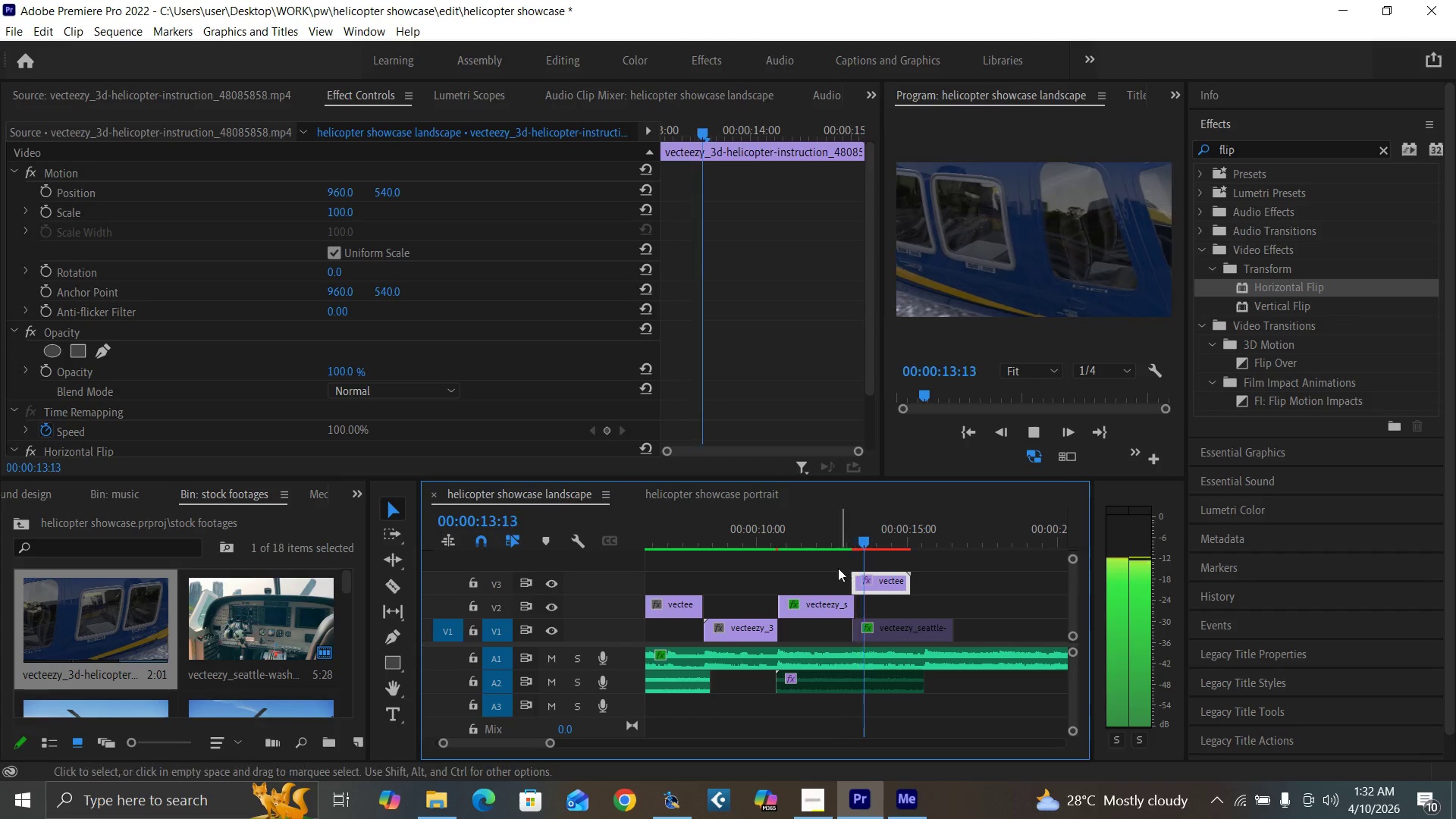 
key(Space)
 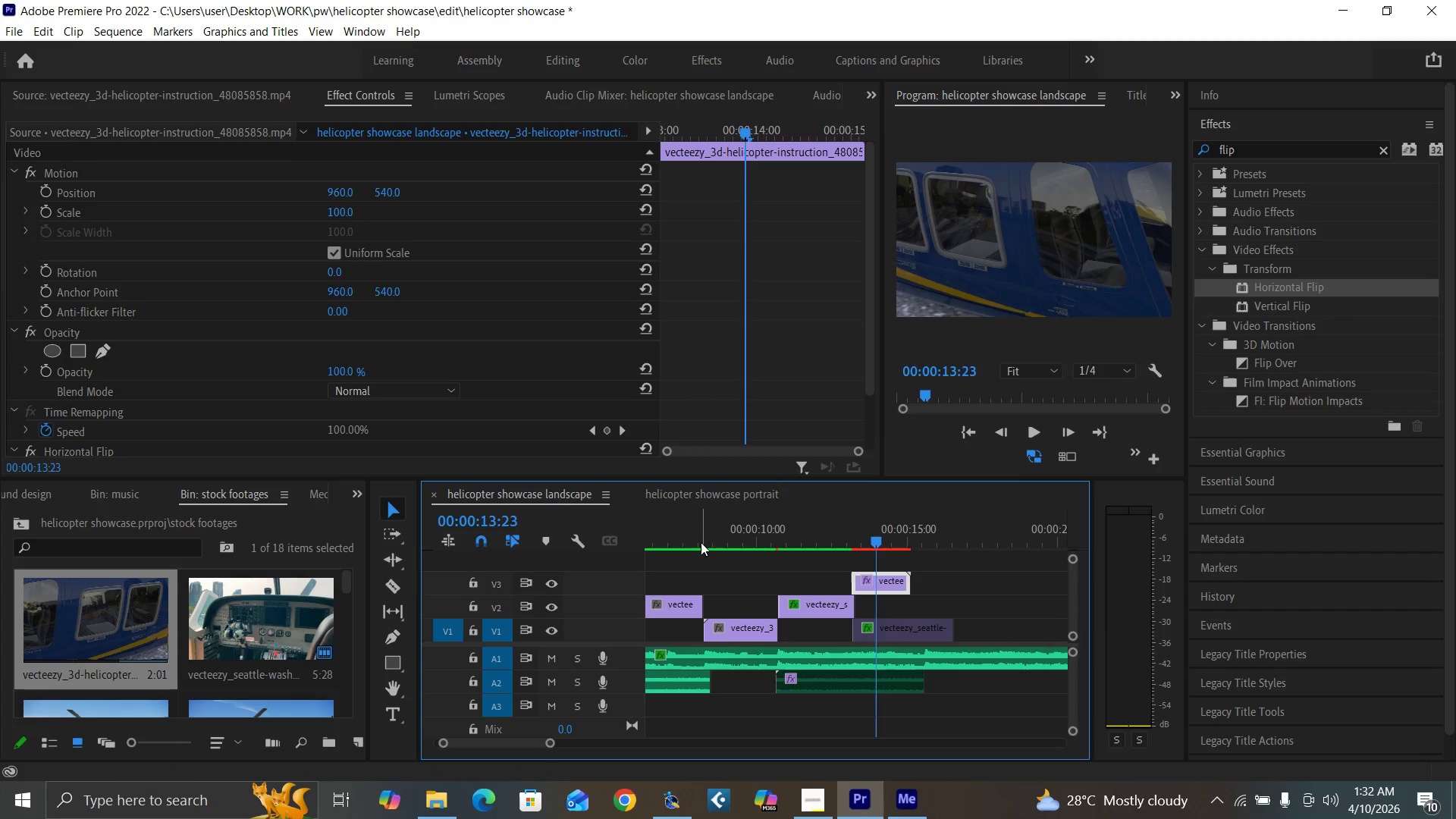 
left_click([698, 541])
 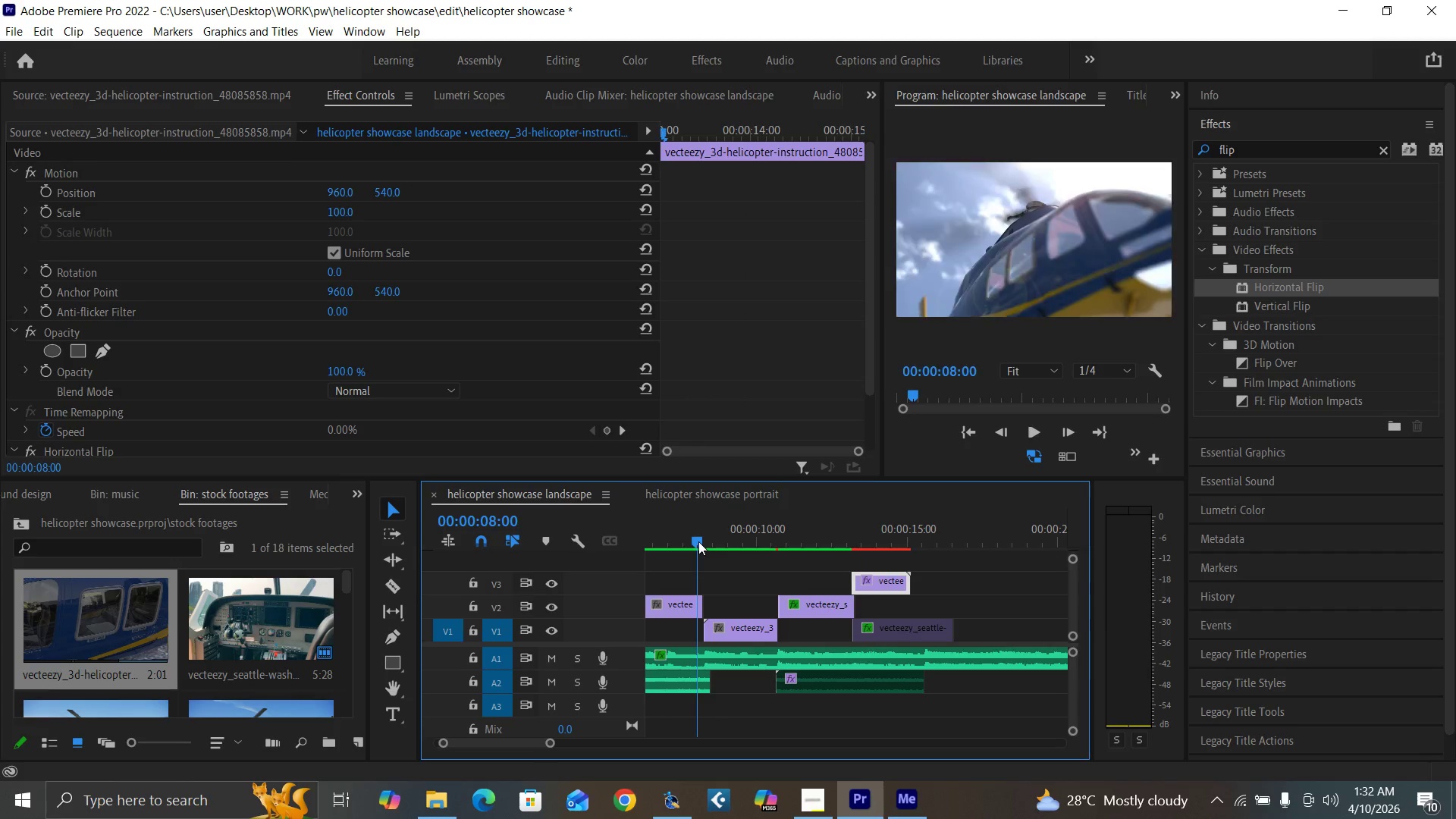 
key(Space)
 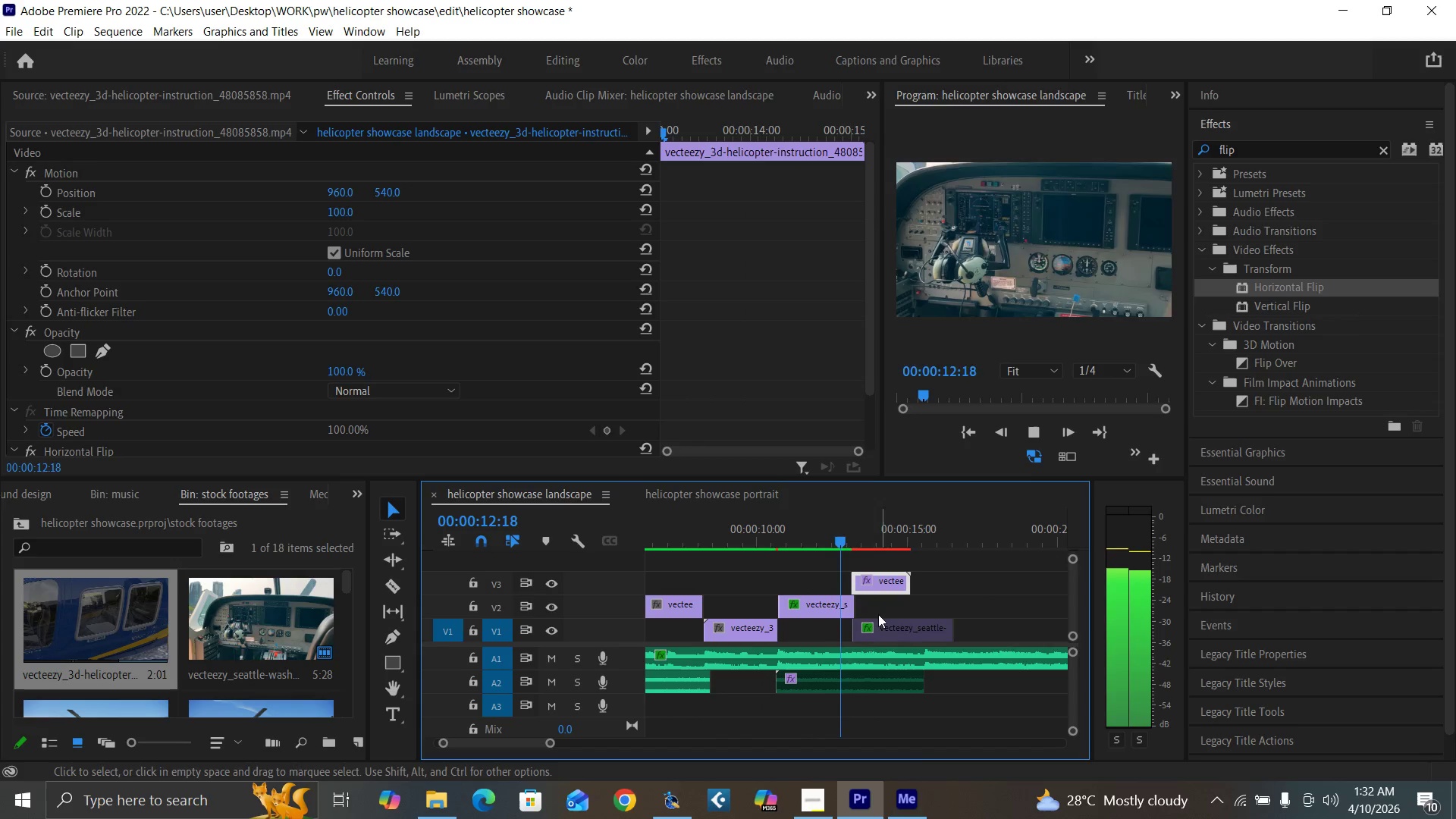 
wait(6.58)
 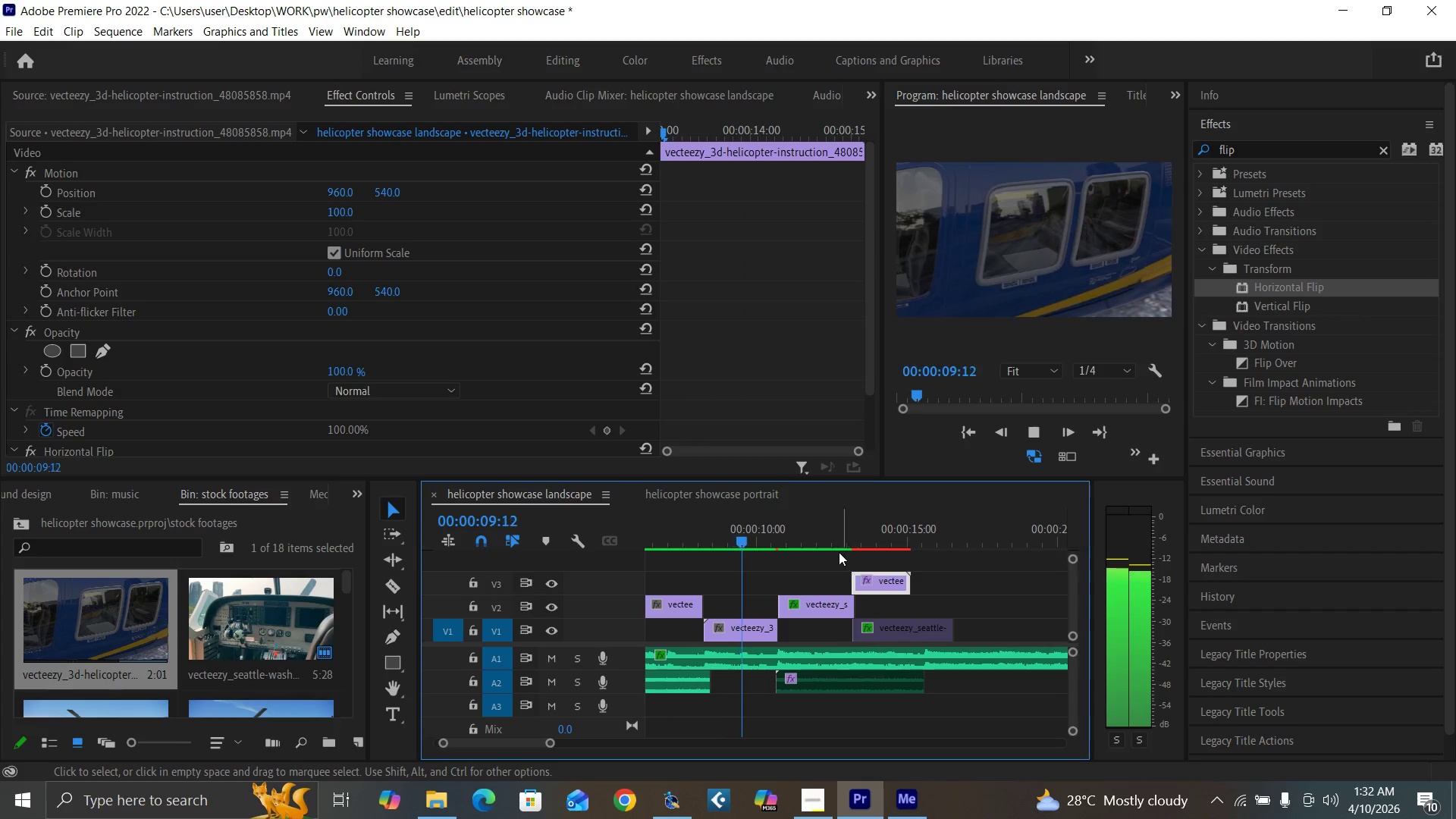 
key(Space)
 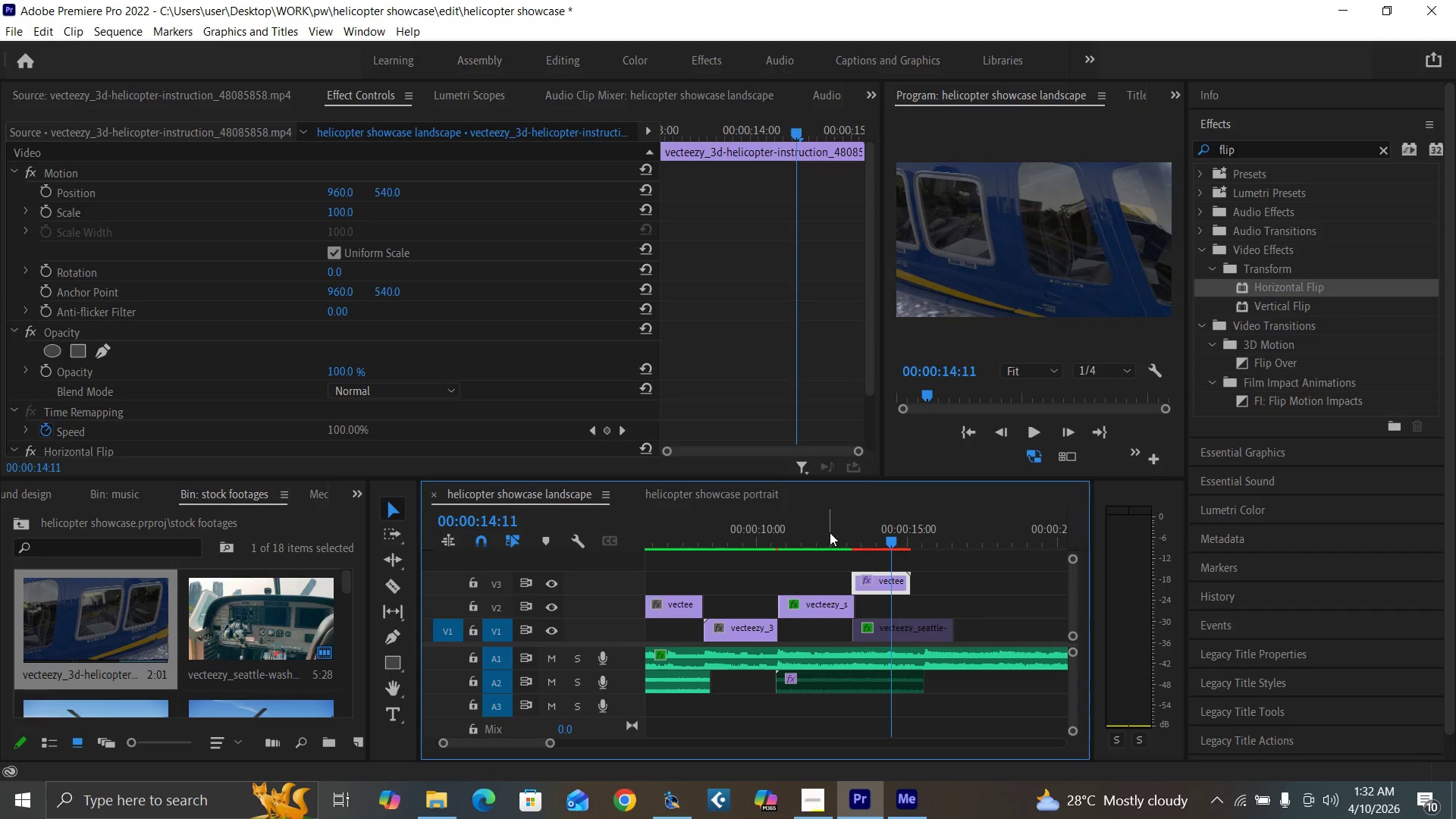 
left_click([830, 532])
 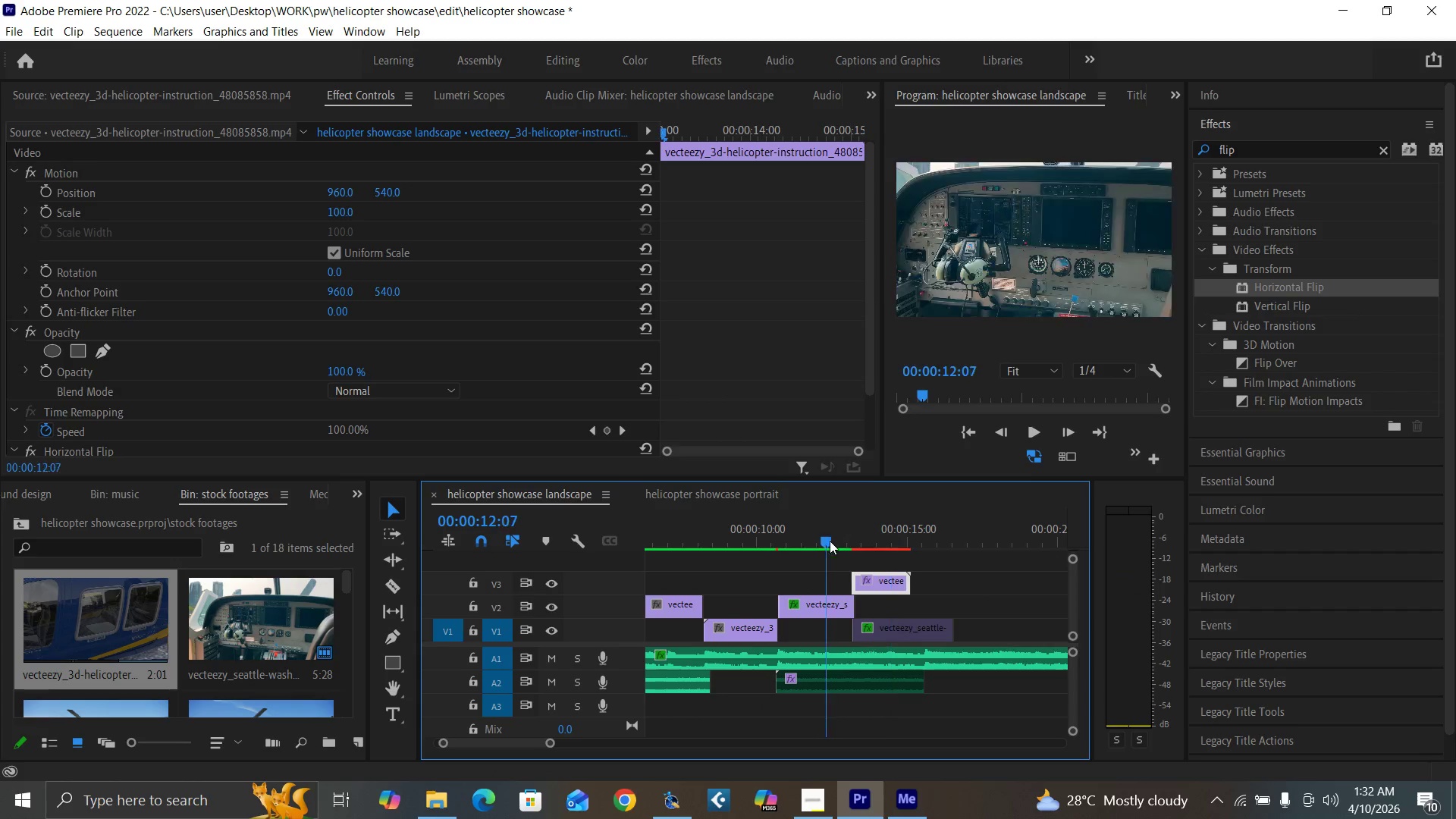 
key(Space)
 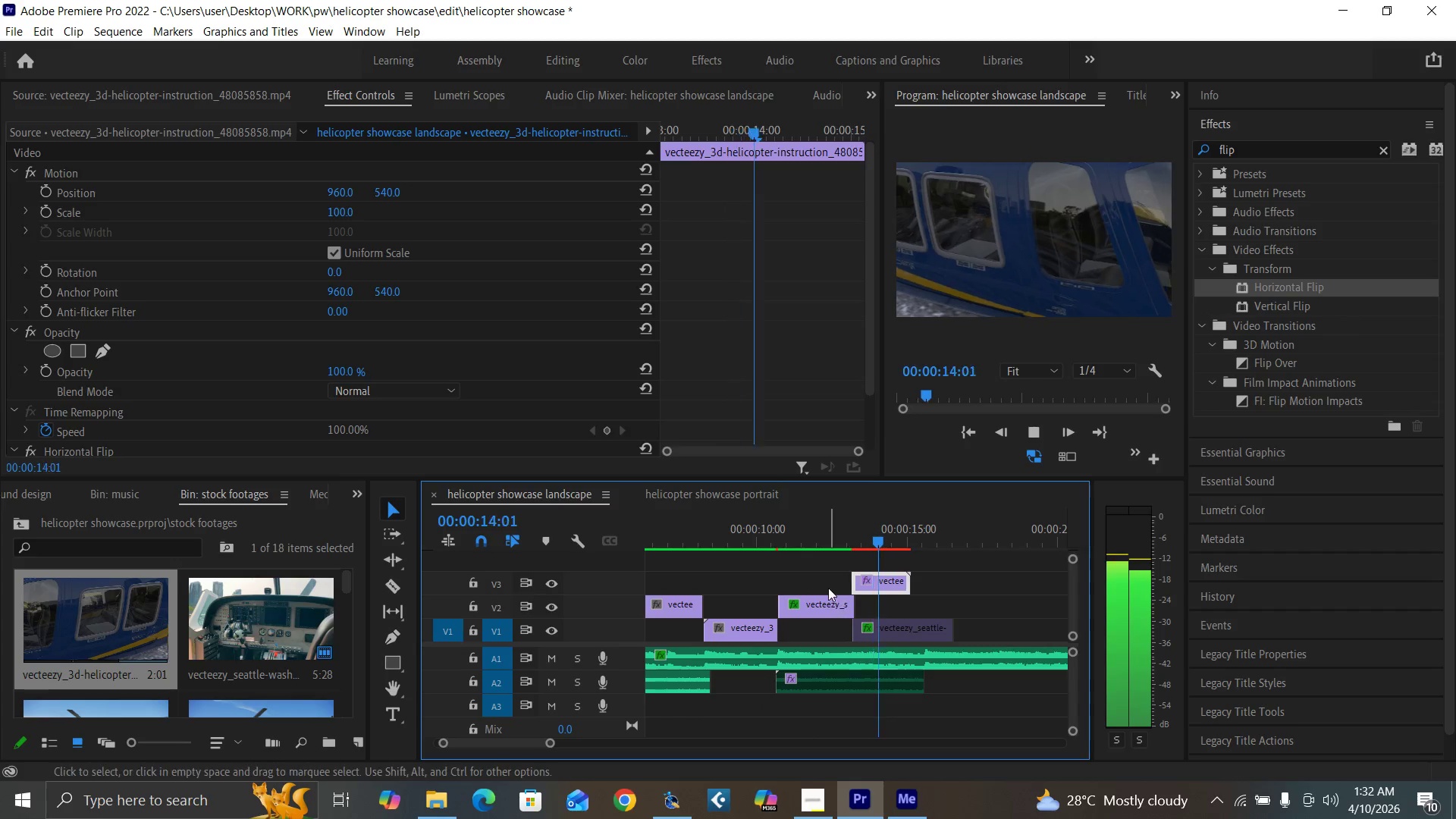 
left_click([824, 533])
 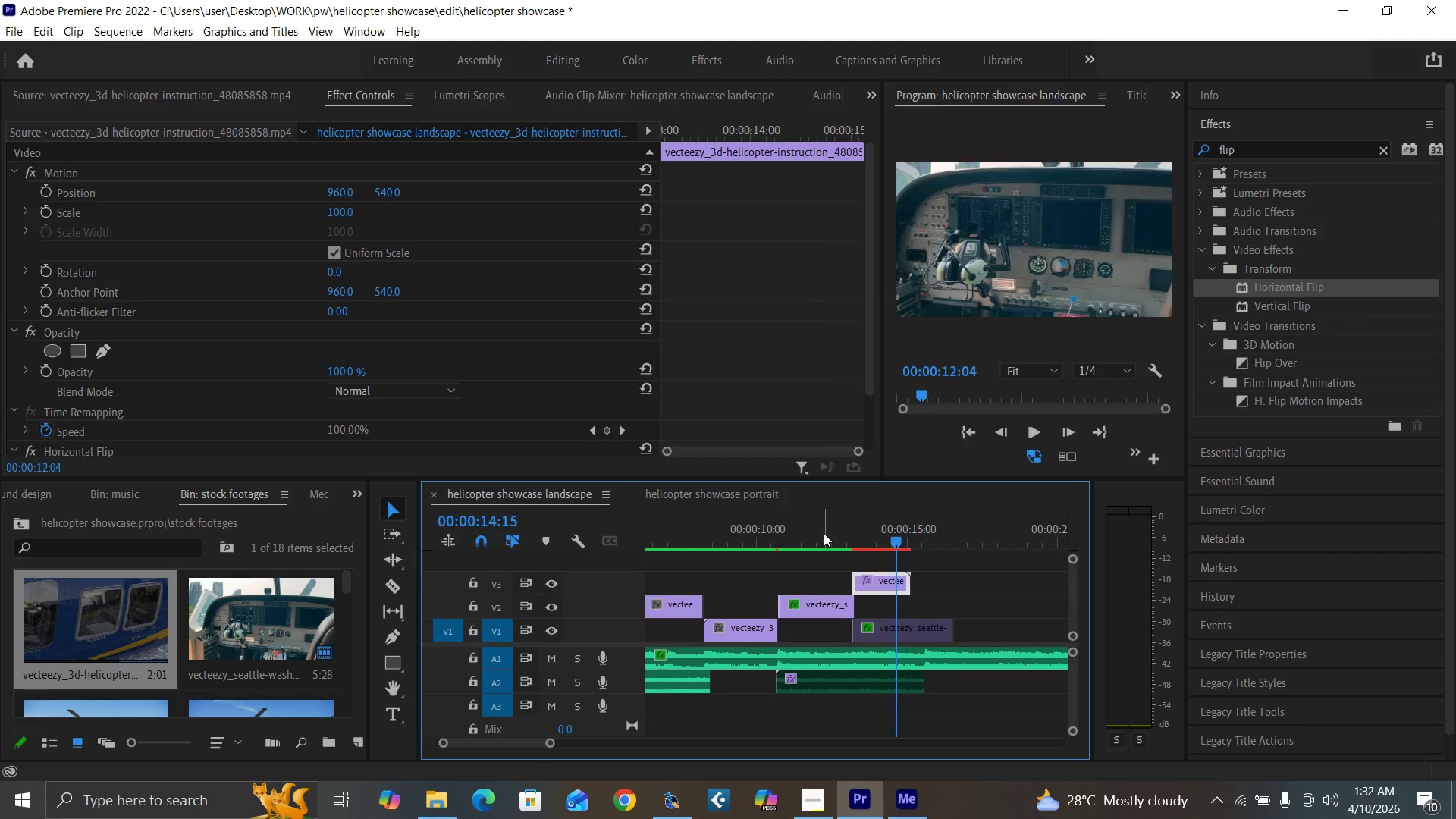 
key(Space)
 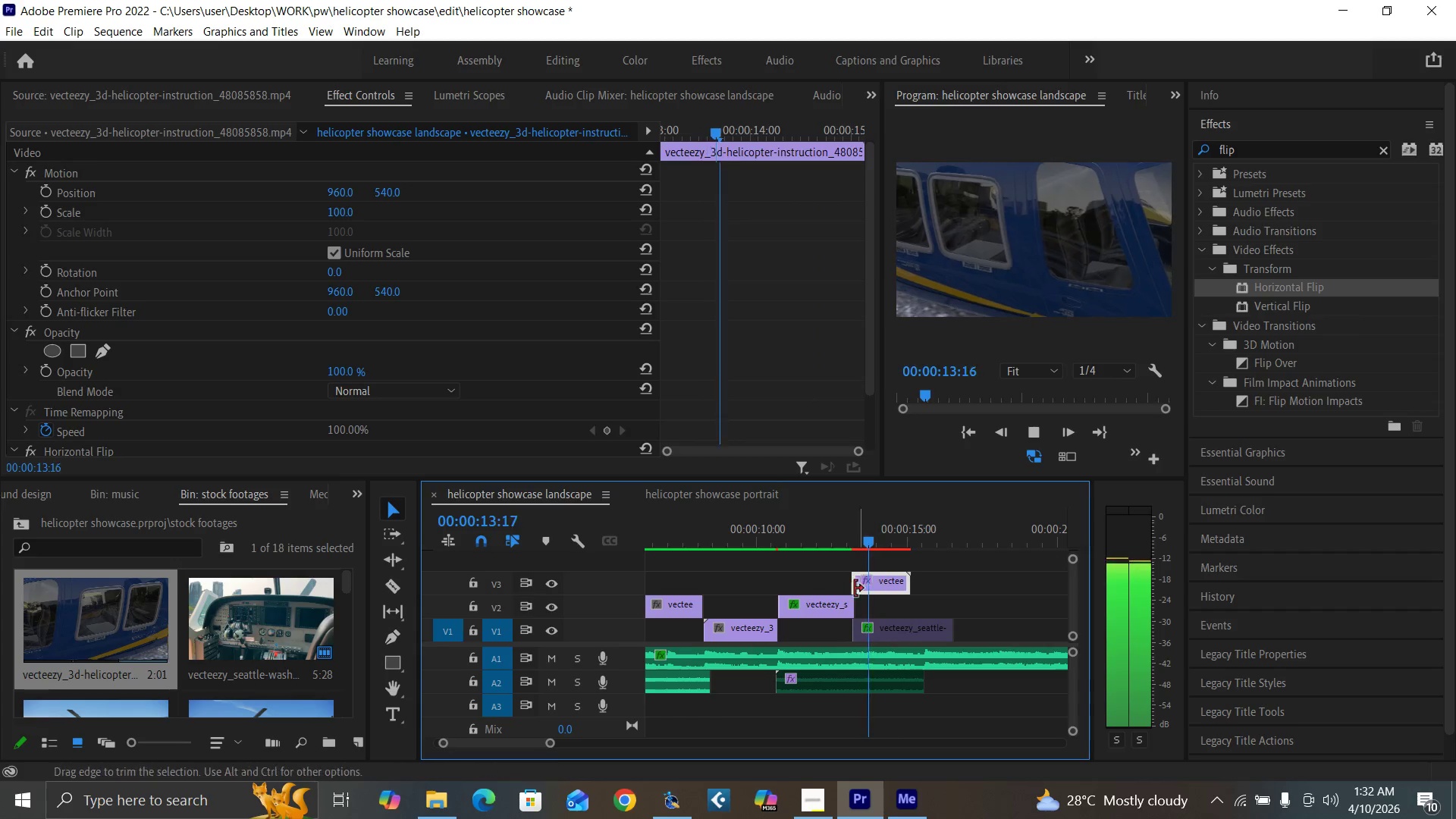 
left_click([836, 538])
 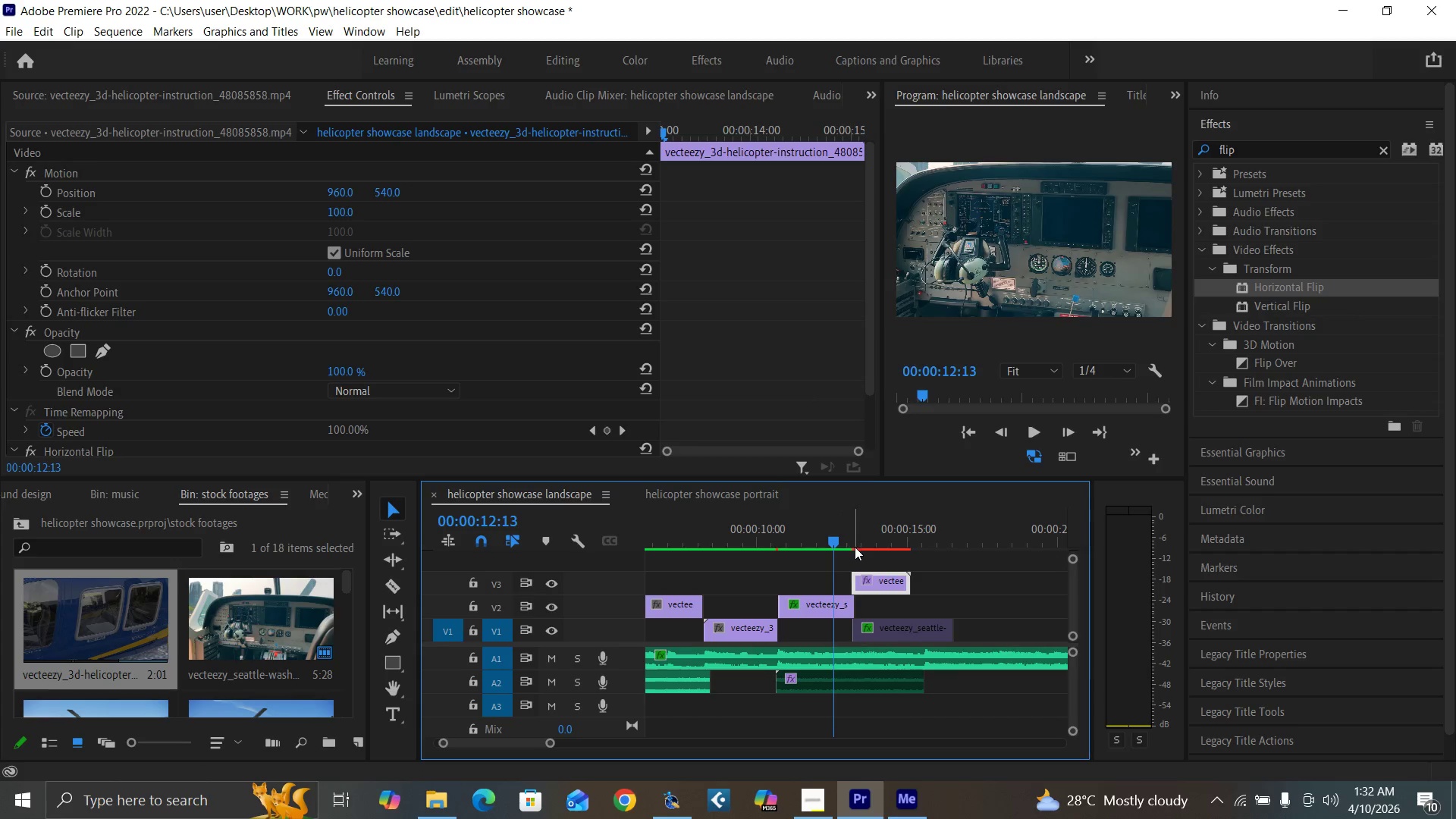 
key(Equal)
 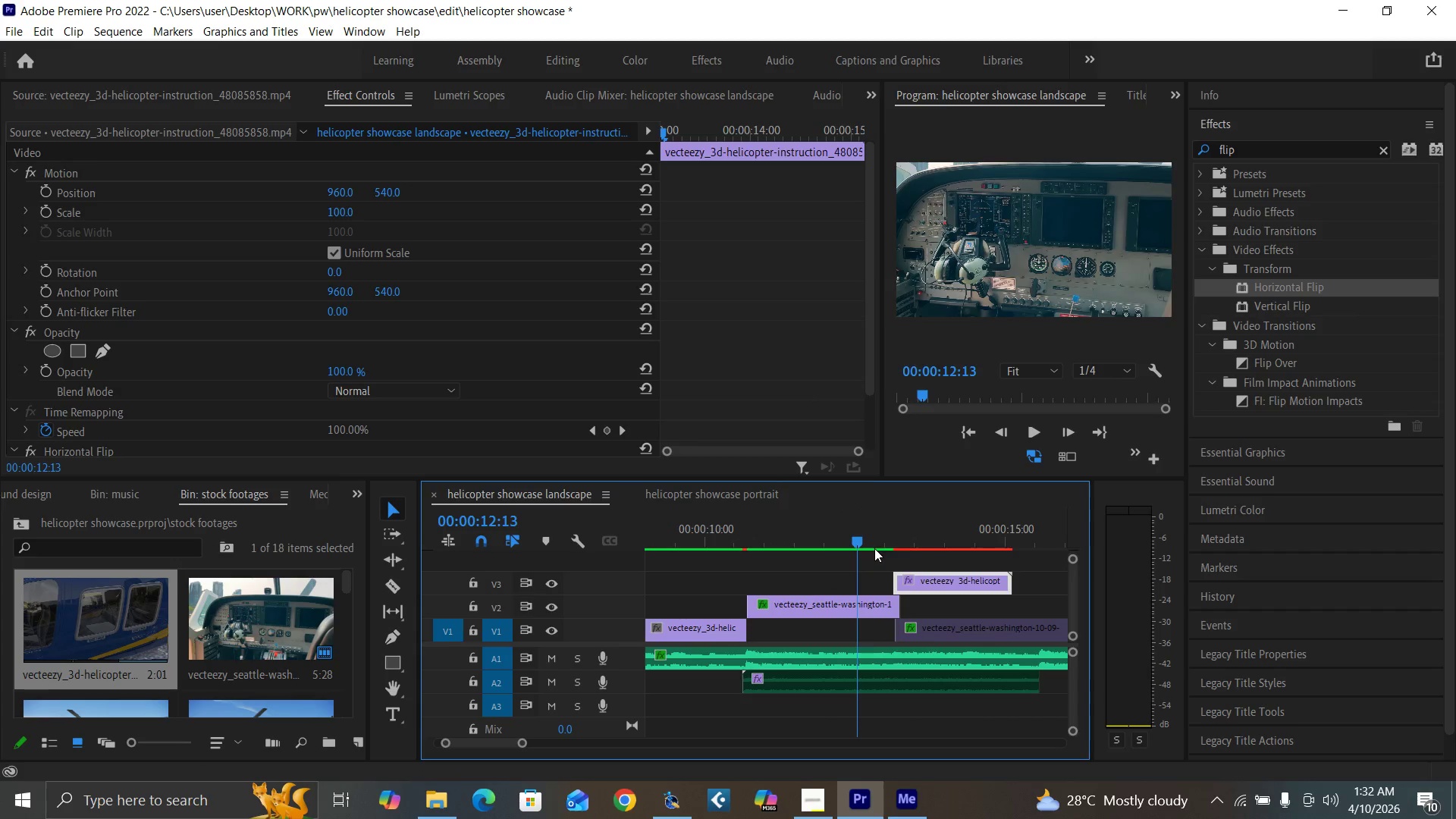 
key(Equal)
 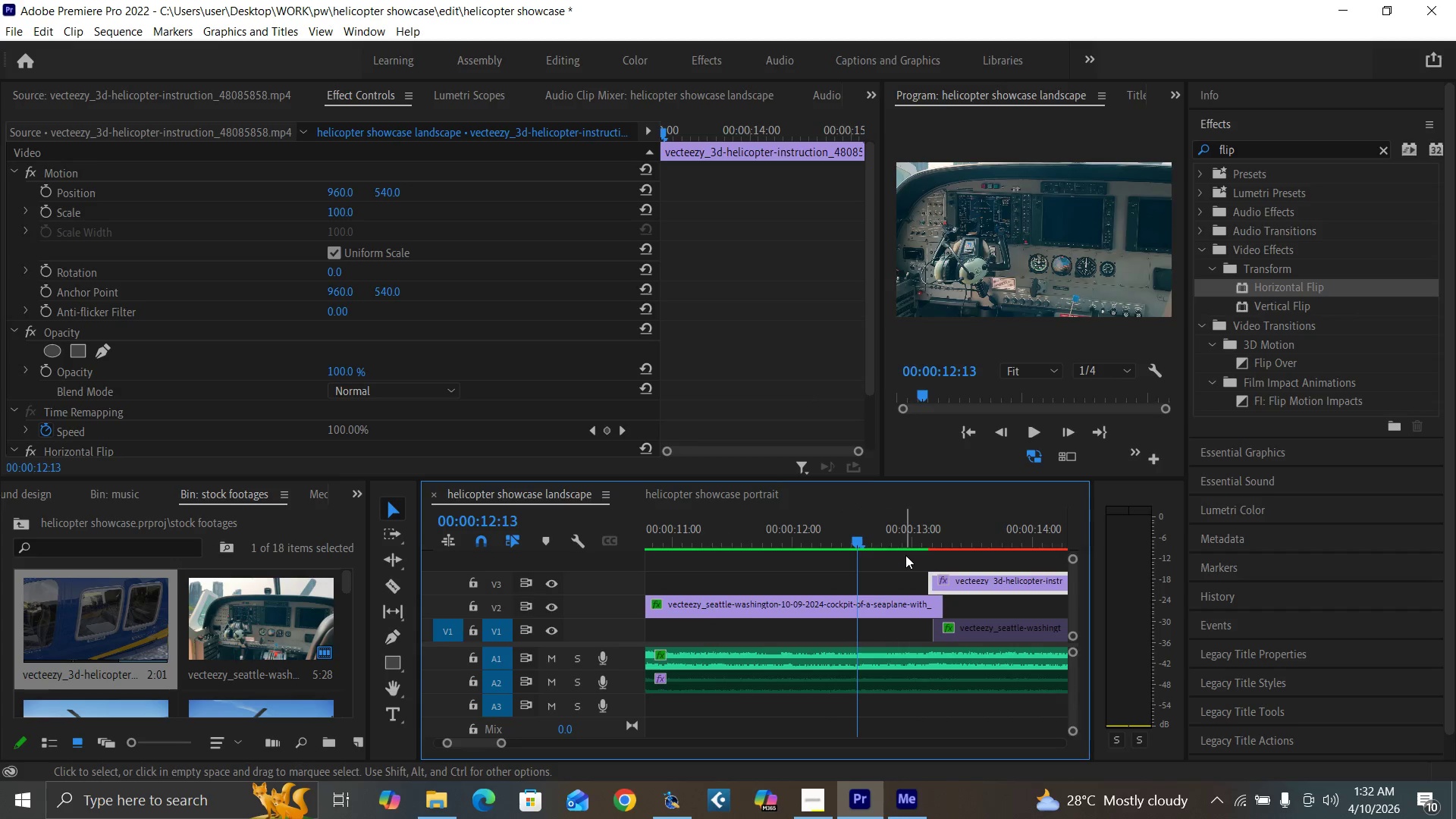 
key(Space)
 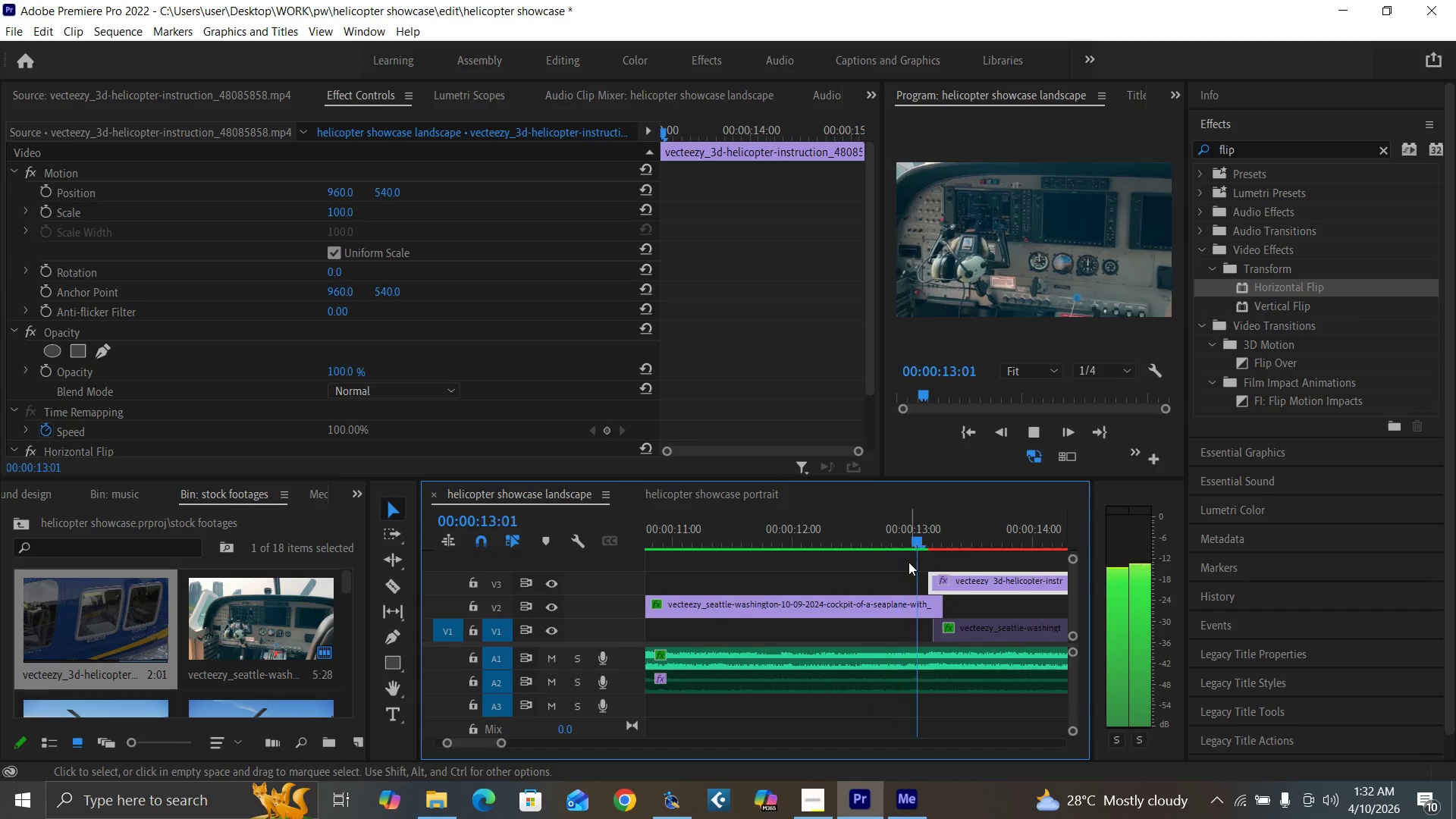 
key(Space)
 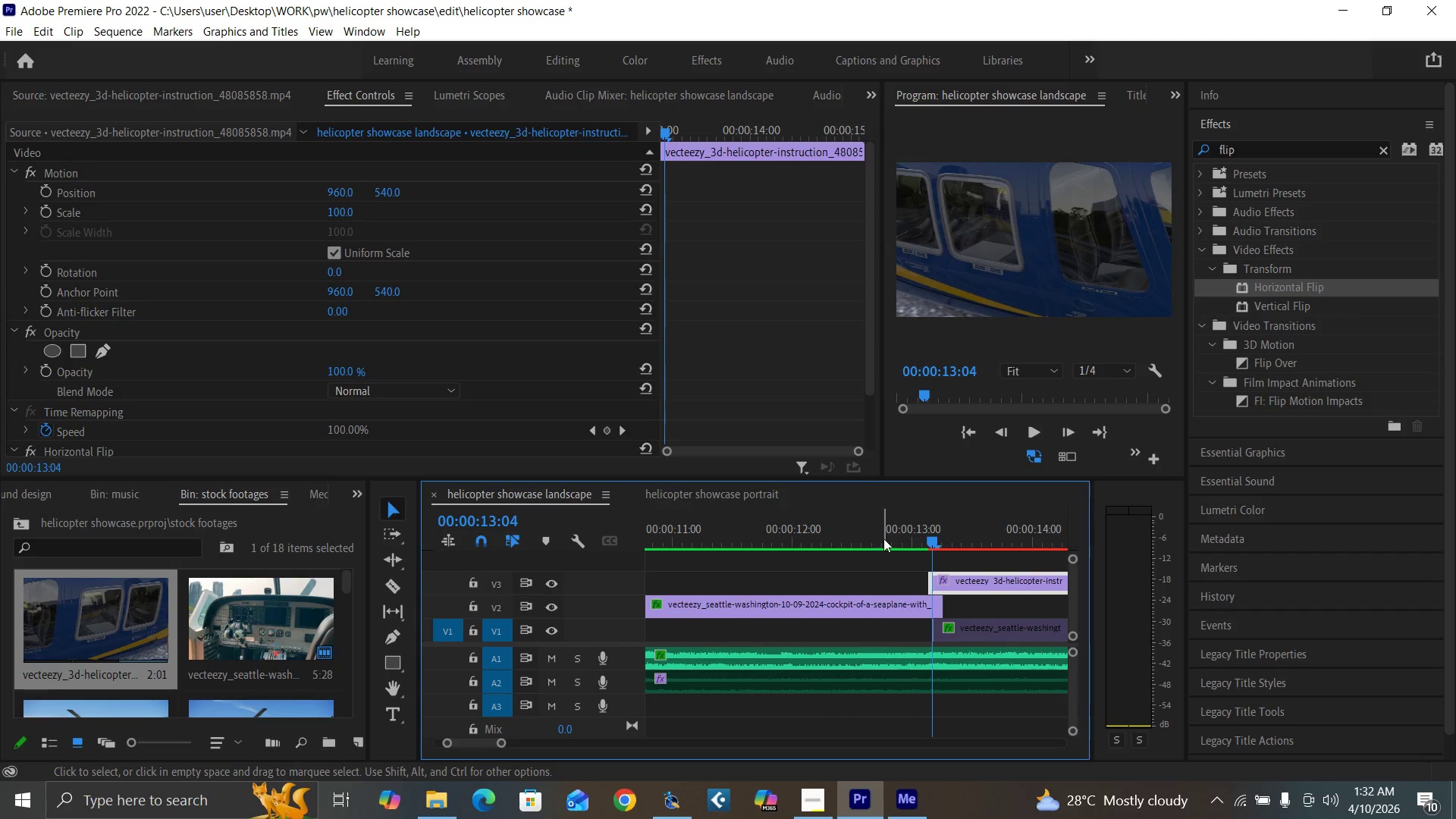 
left_click([861, 531])
 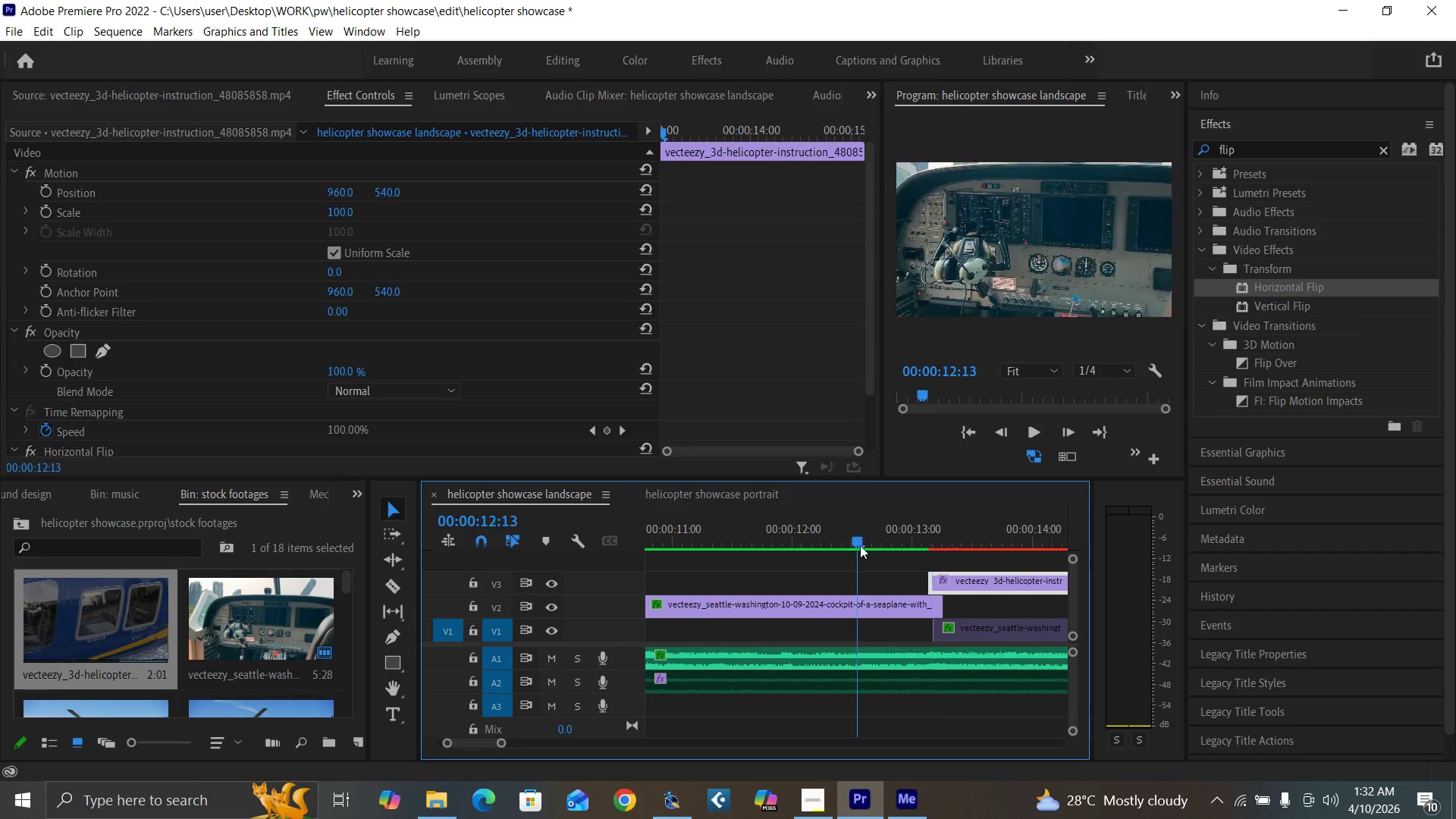 
key(Space)
 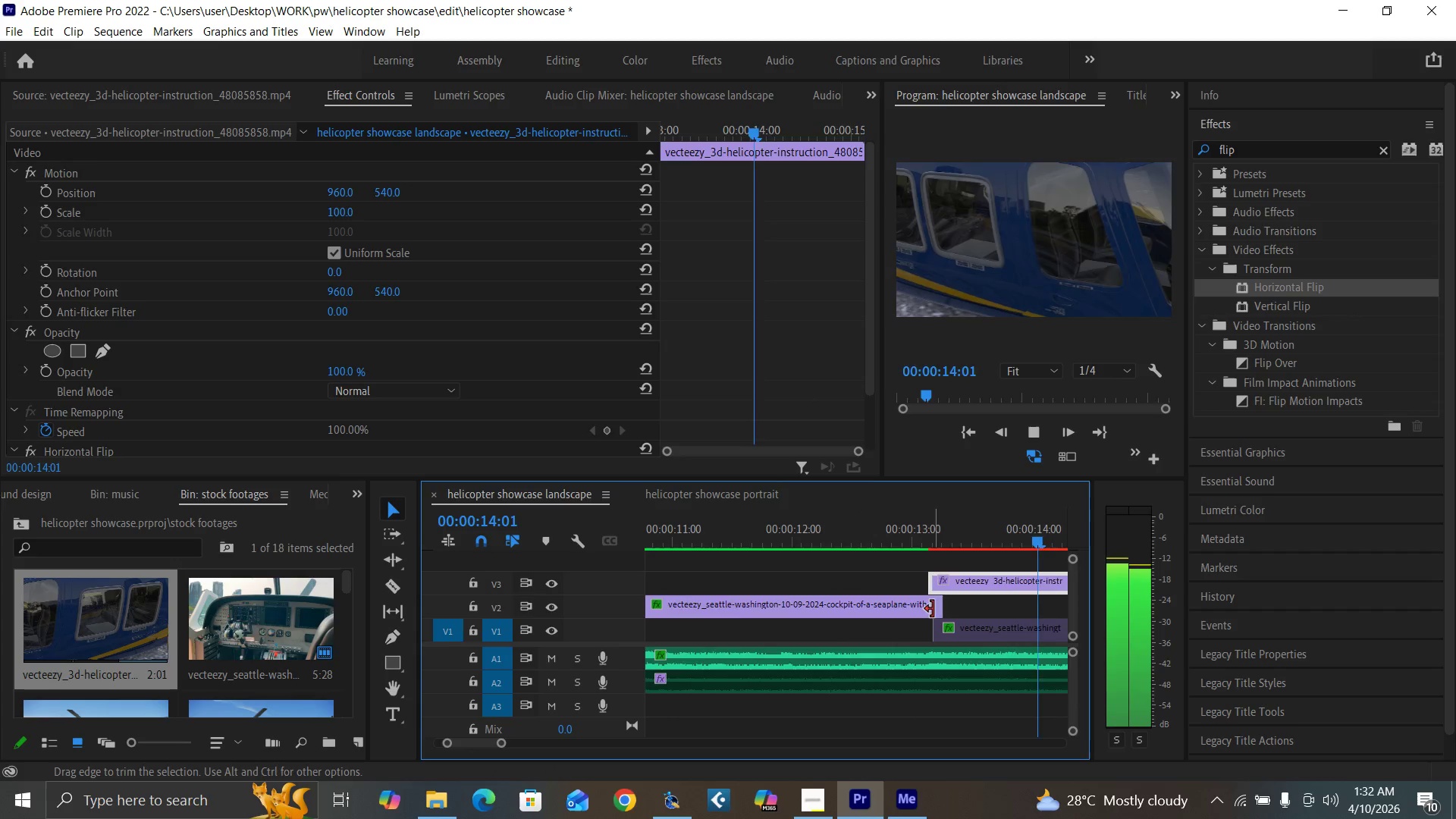 
key(Minus)
 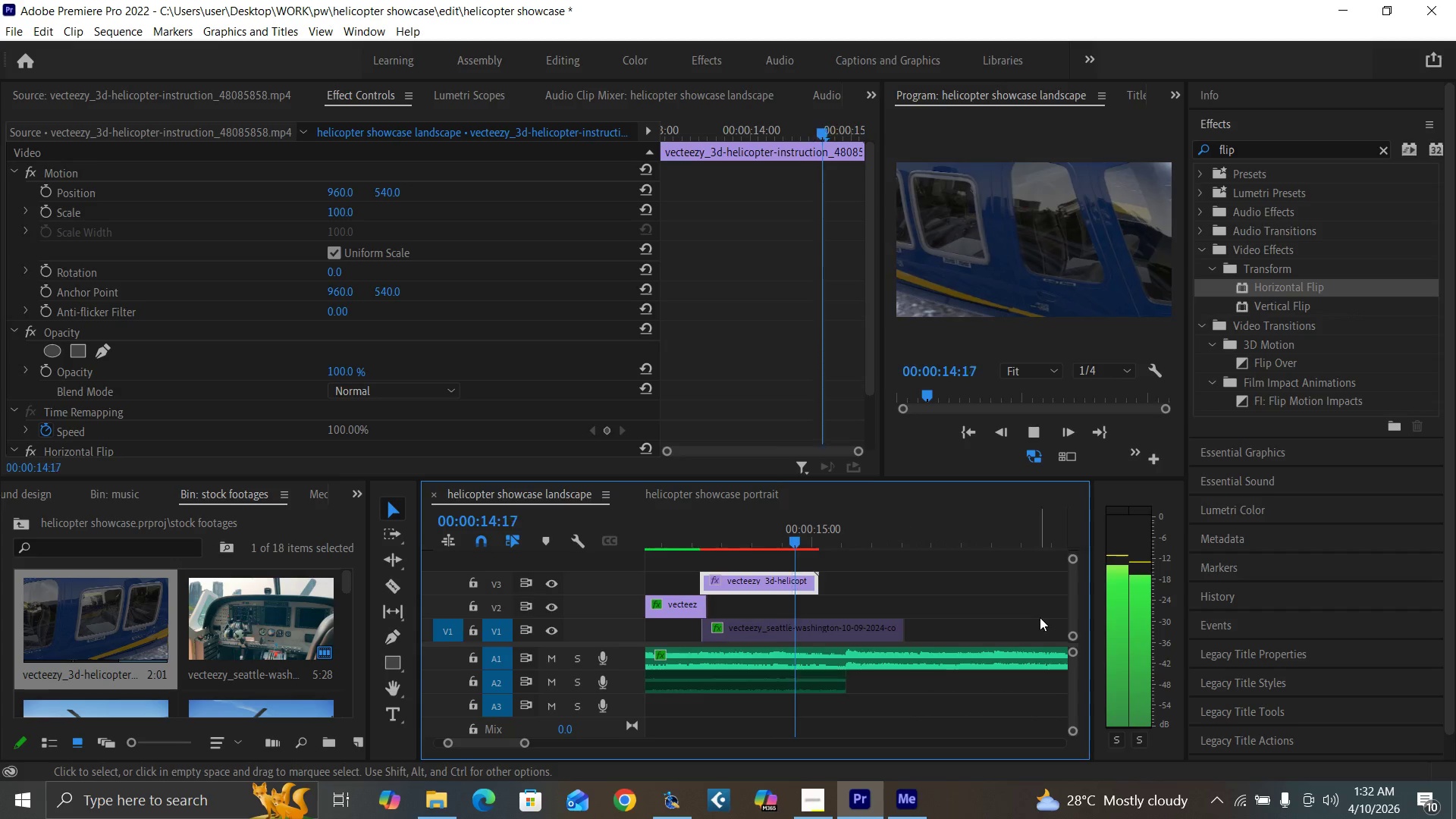 
key(Minus)
 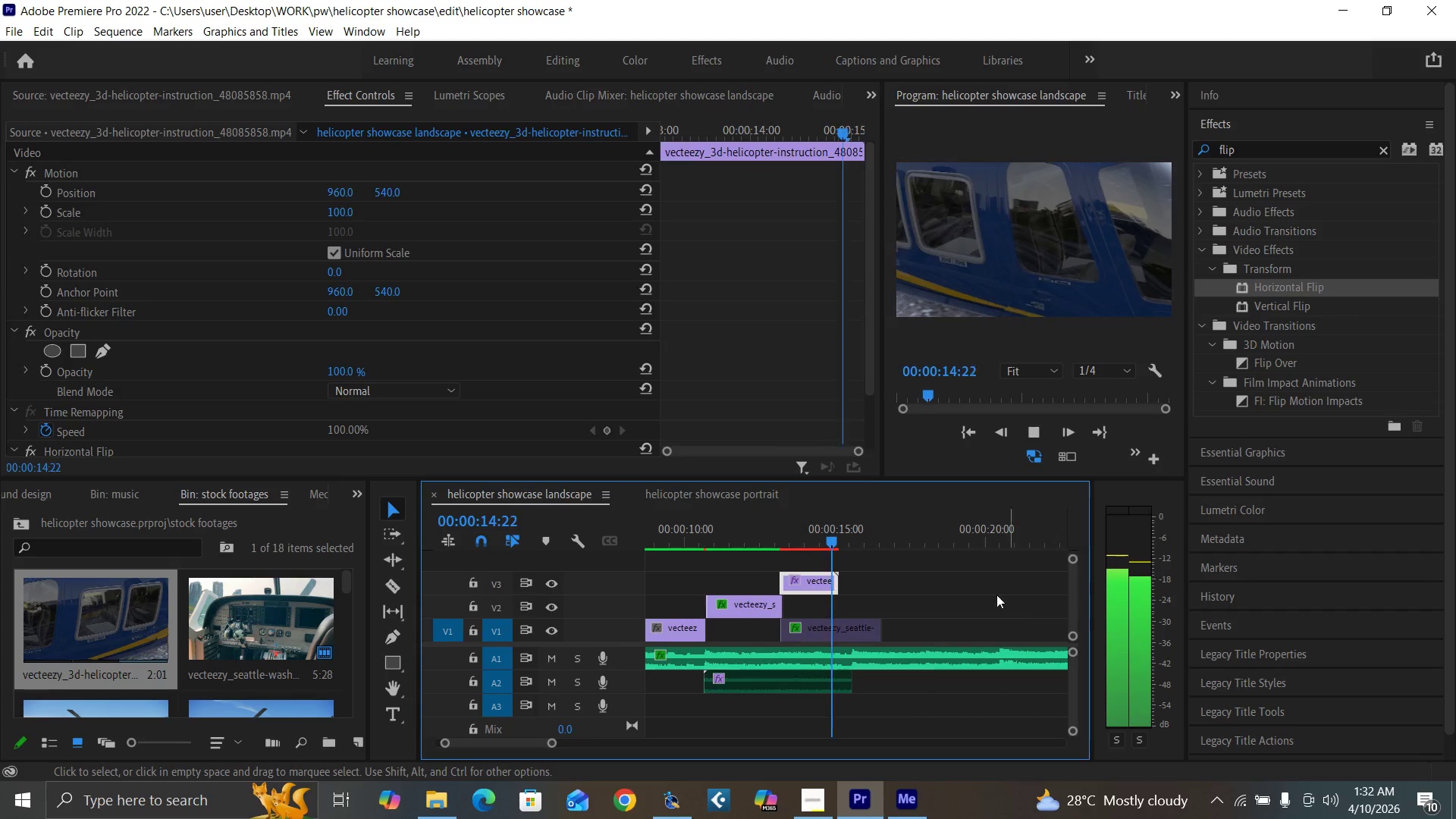 
key(Minus)
 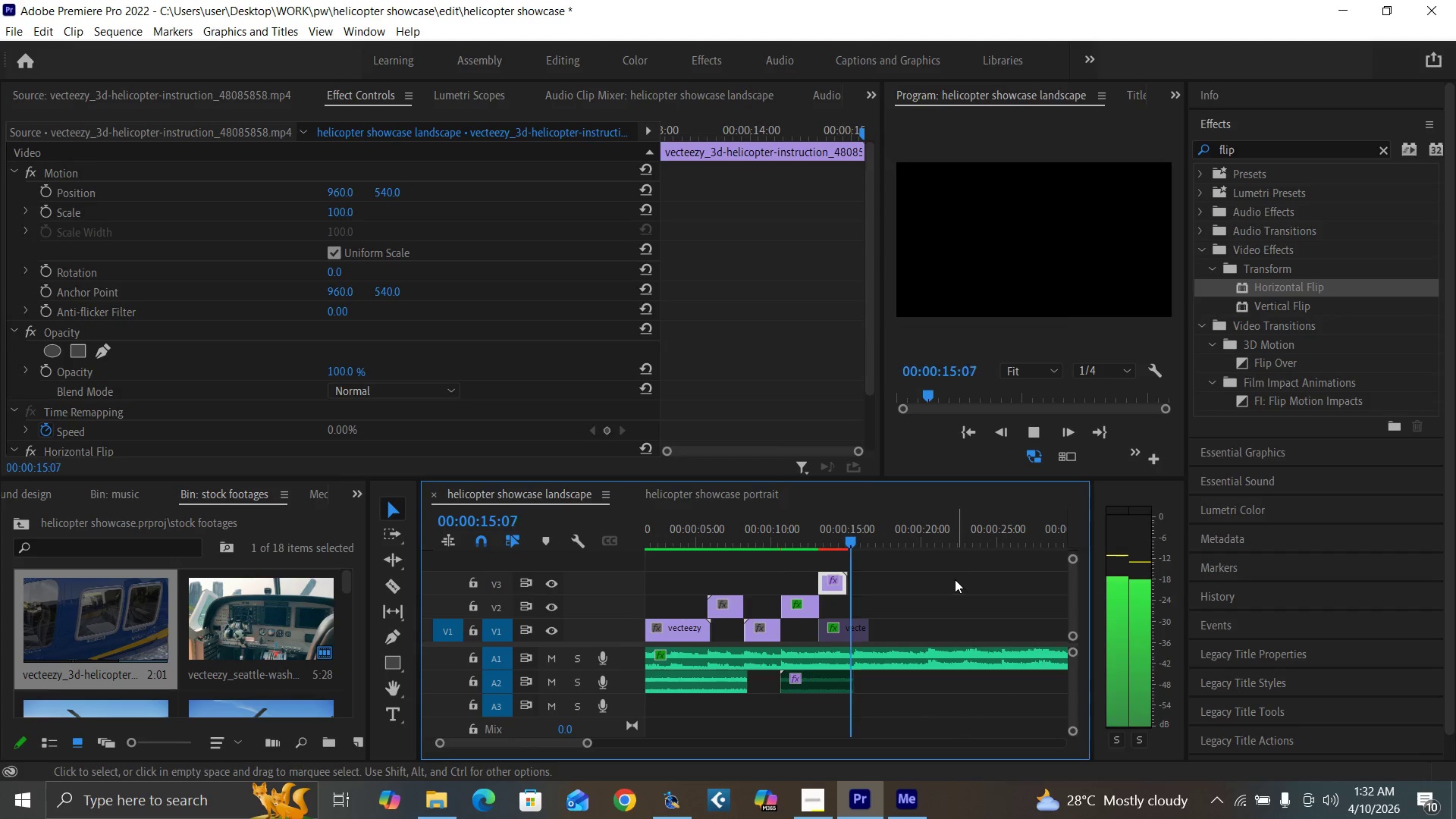 
key(Space)
 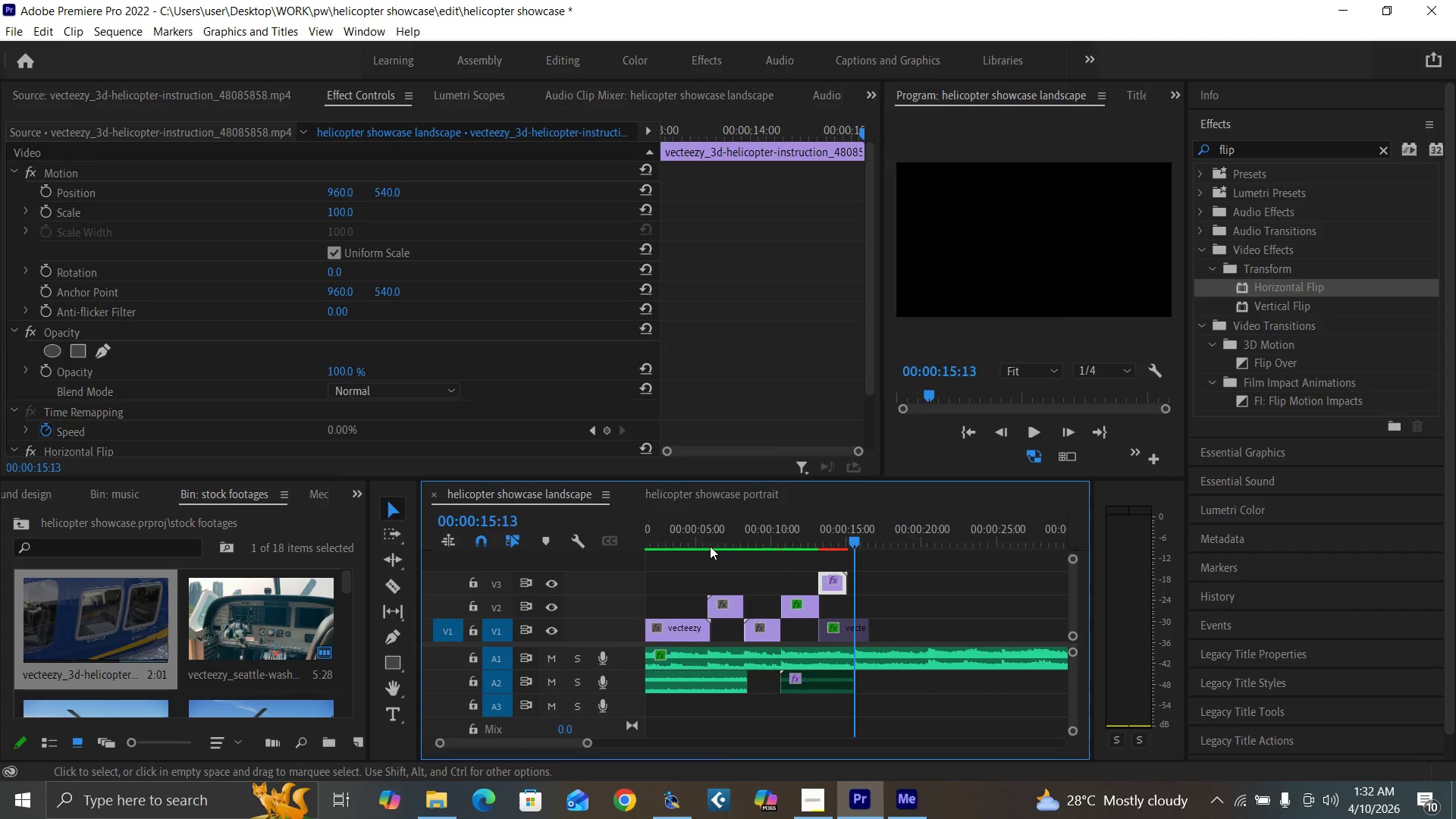 
left_click([697, 540])
 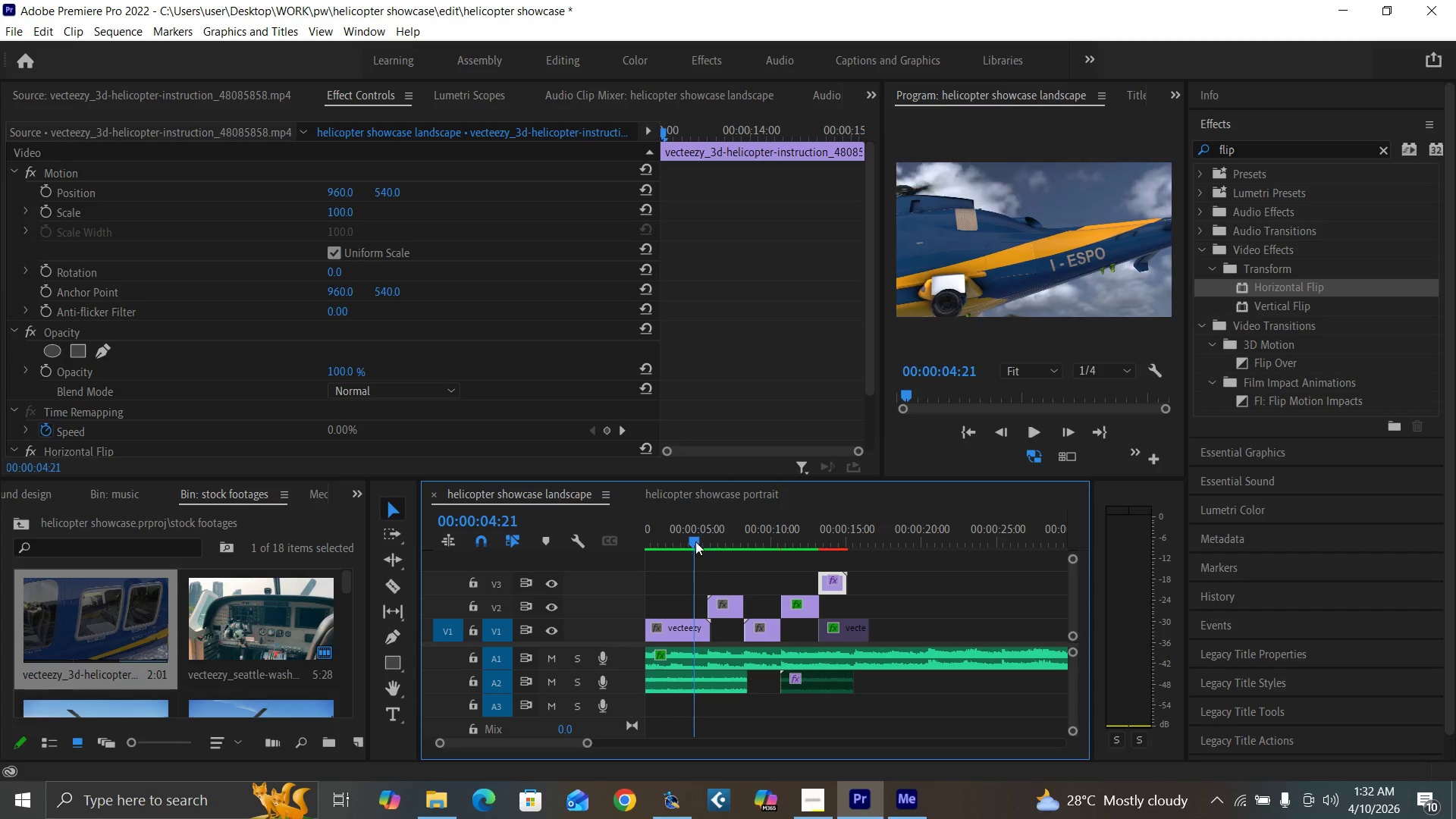 
key(Space)
 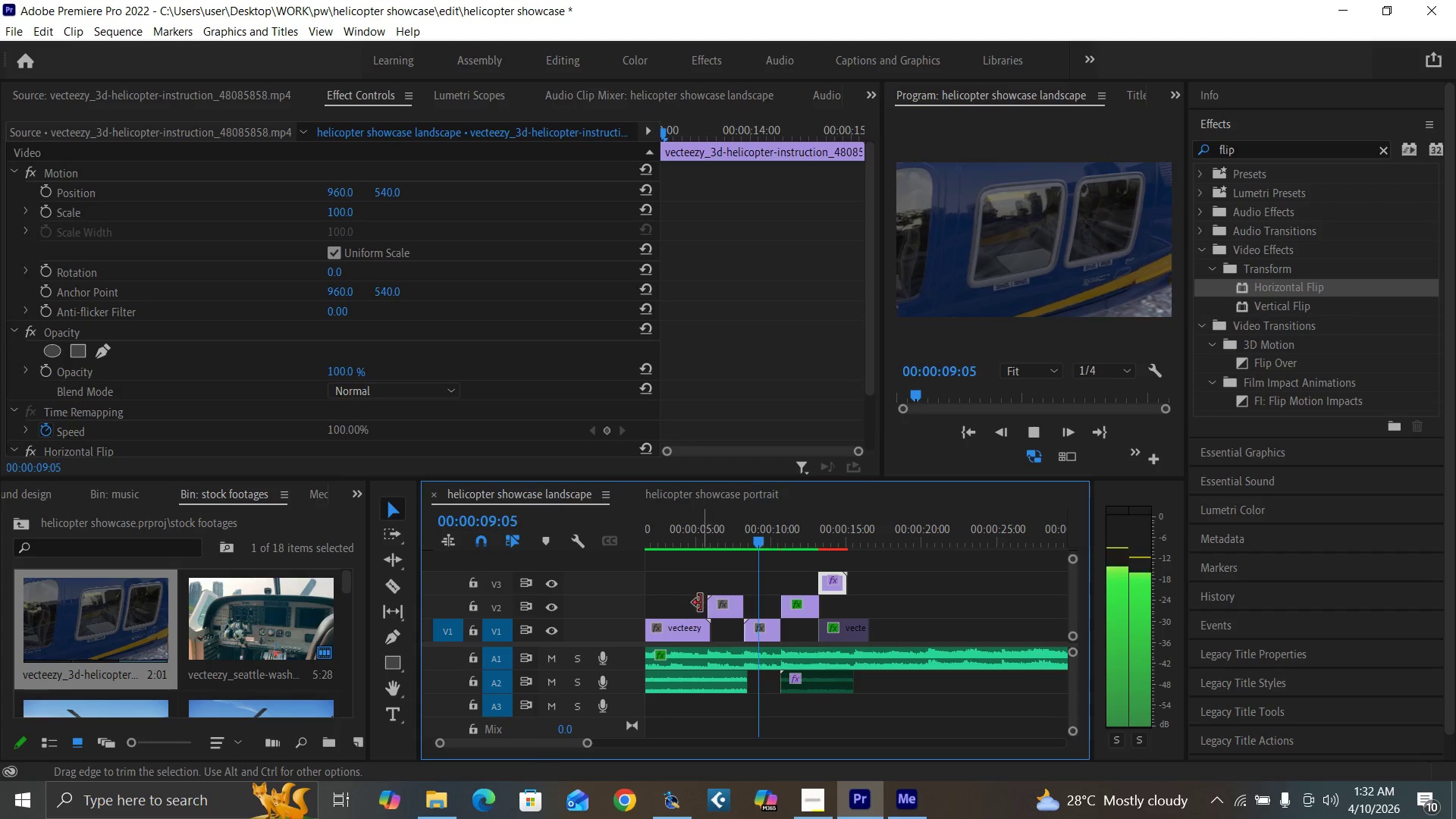 
wait(9.94)
 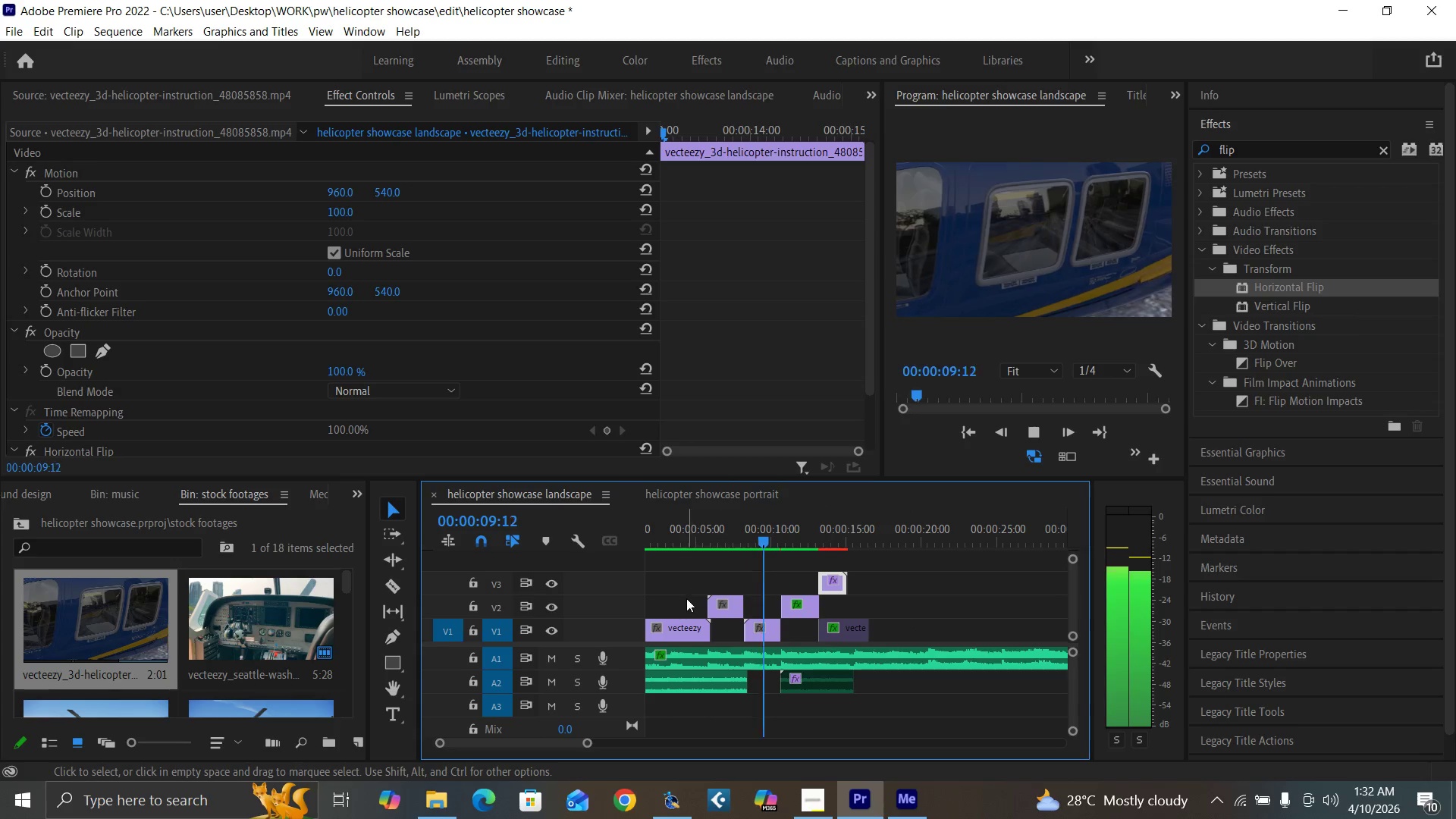 
key(Control+S)
 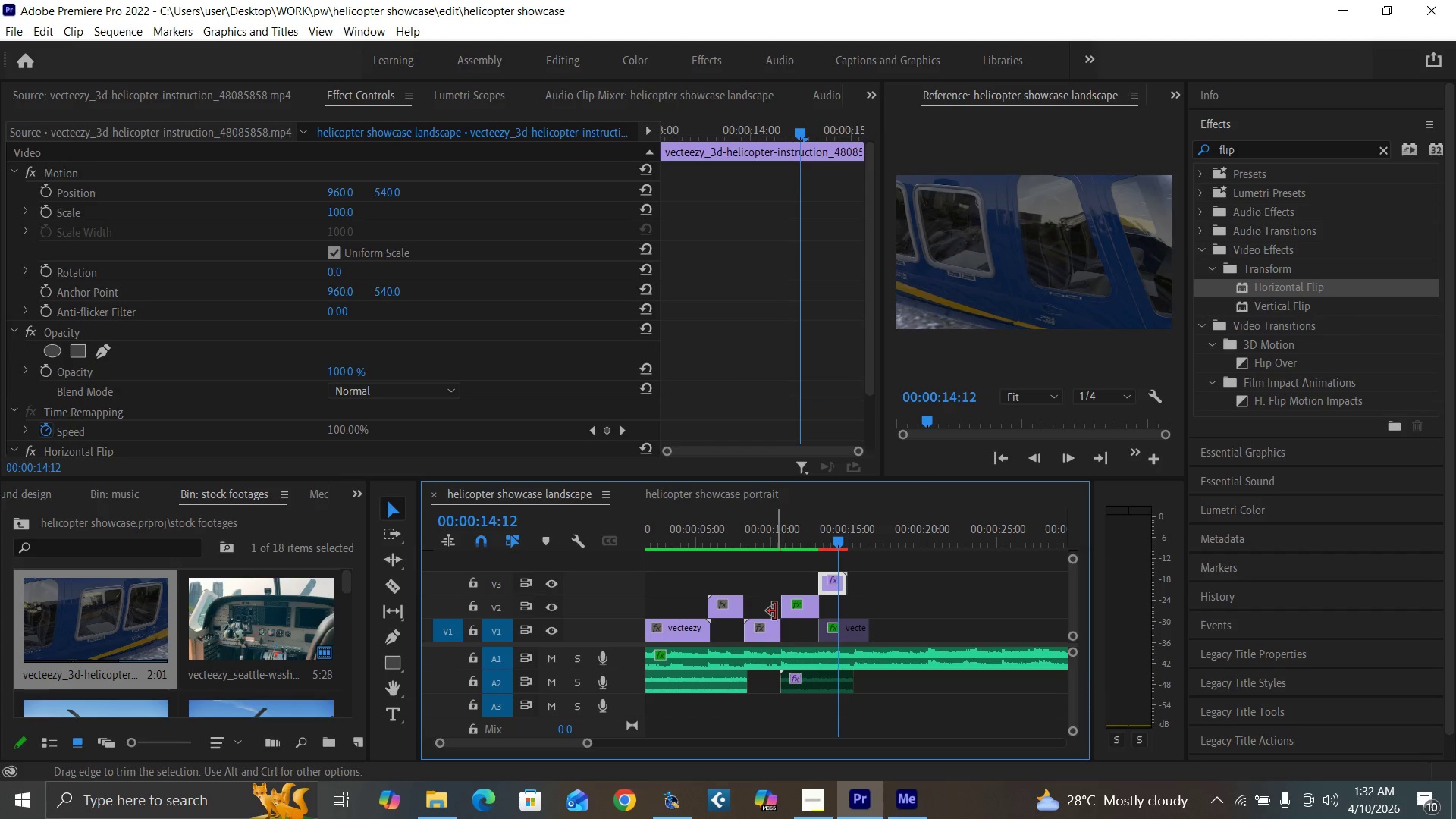 
key(Space)
 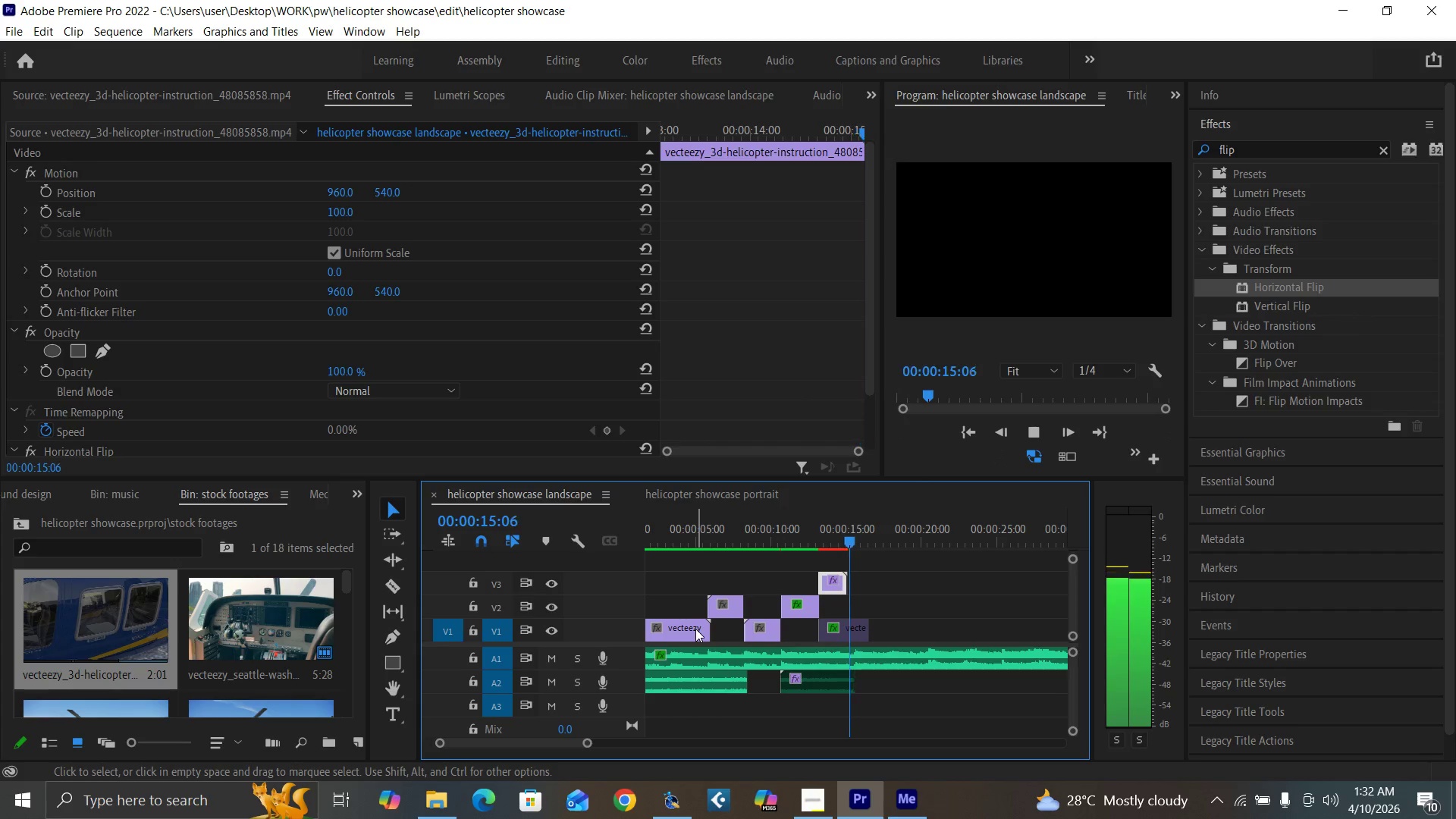 
key(Space)
 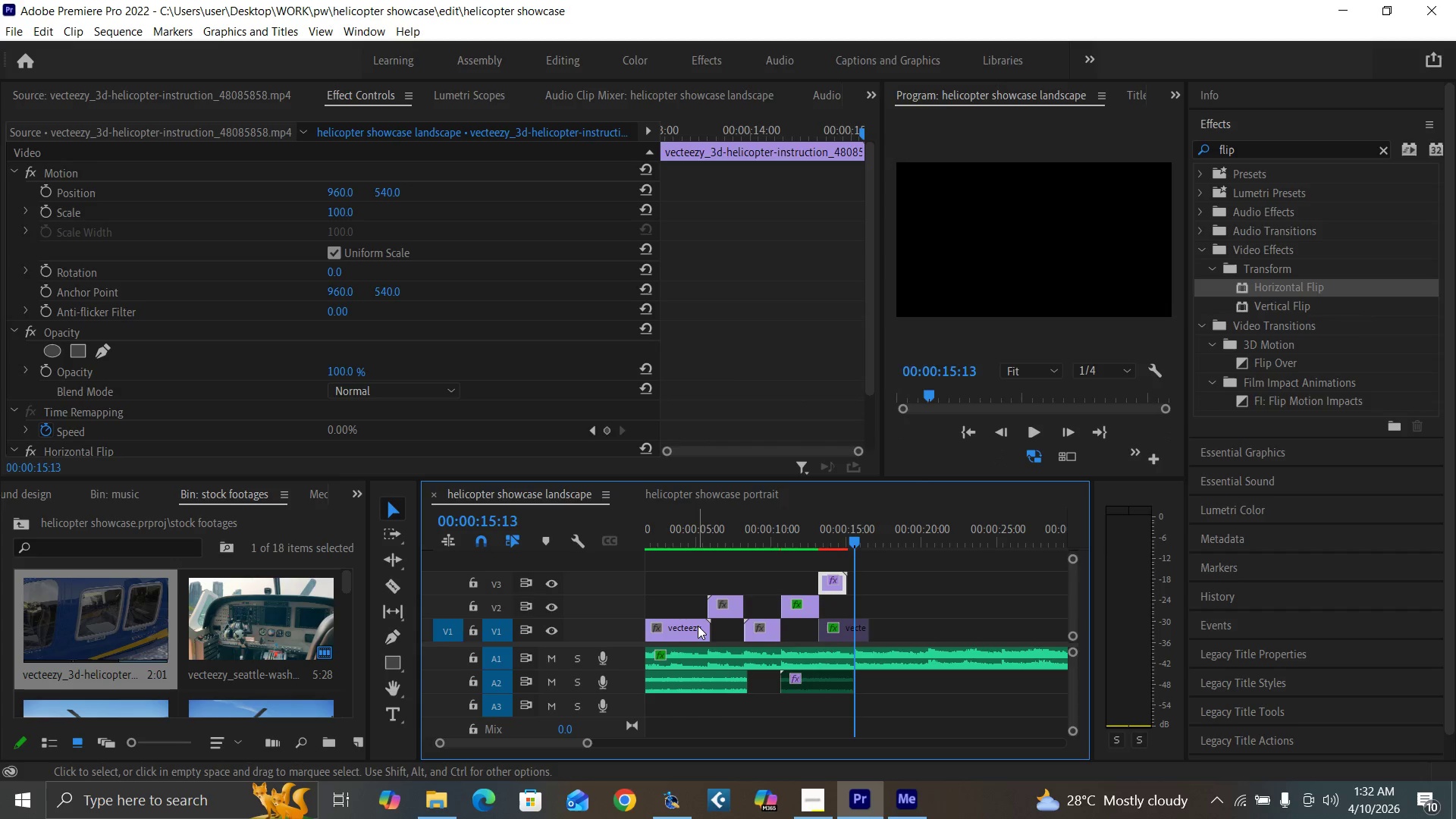 
key(Minus)
 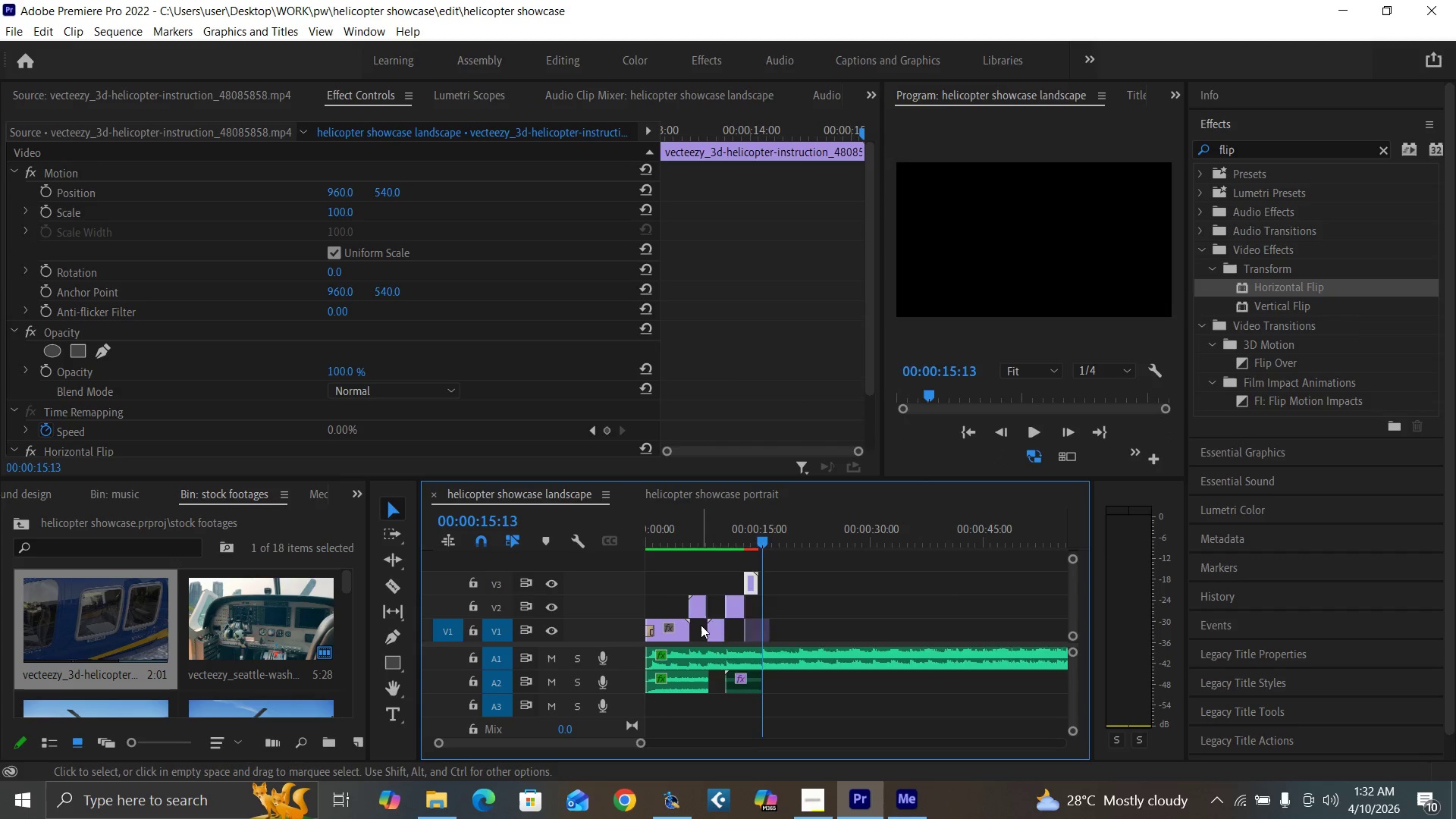 
key(Minus)
 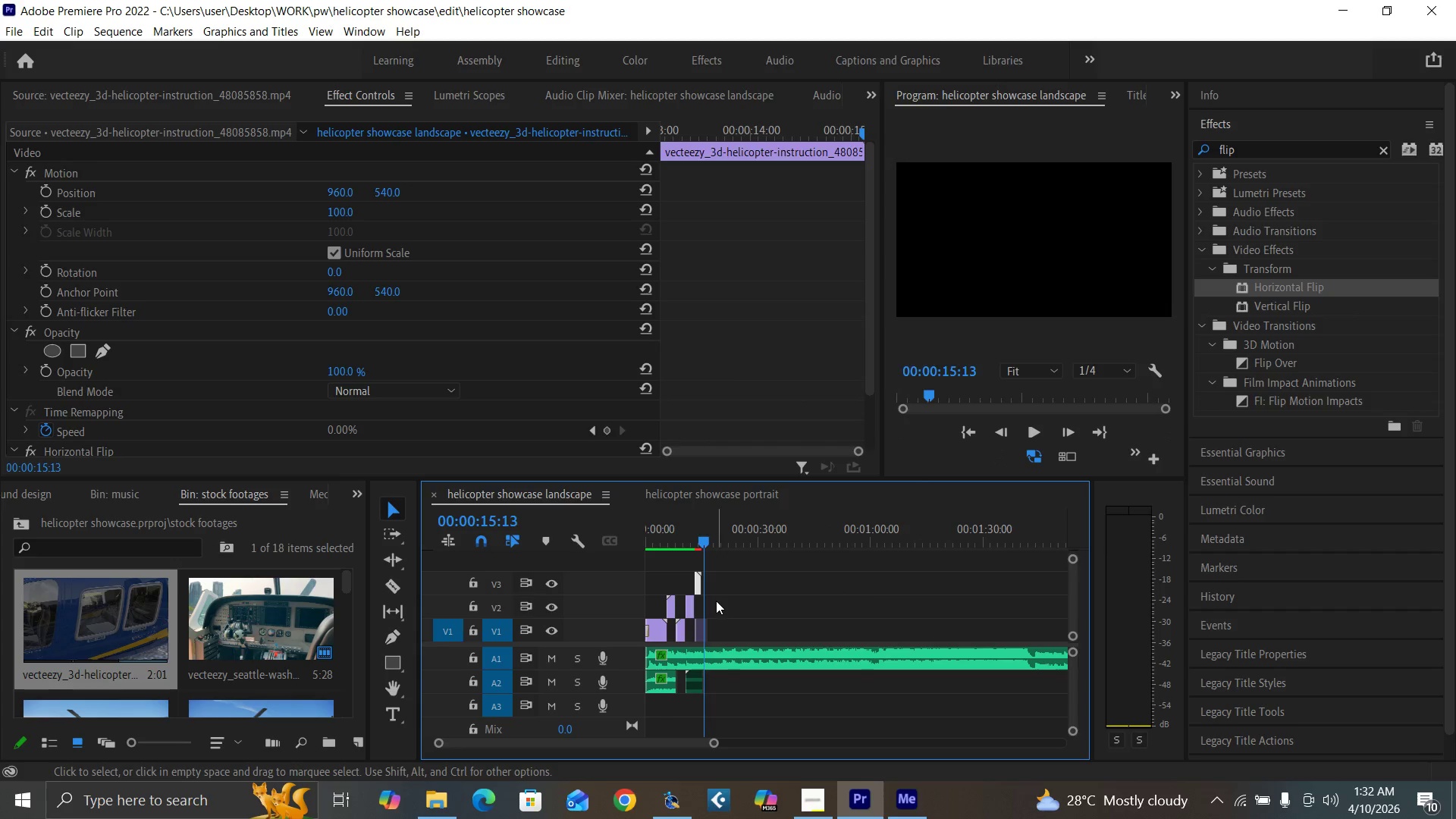 
key(Equal)
 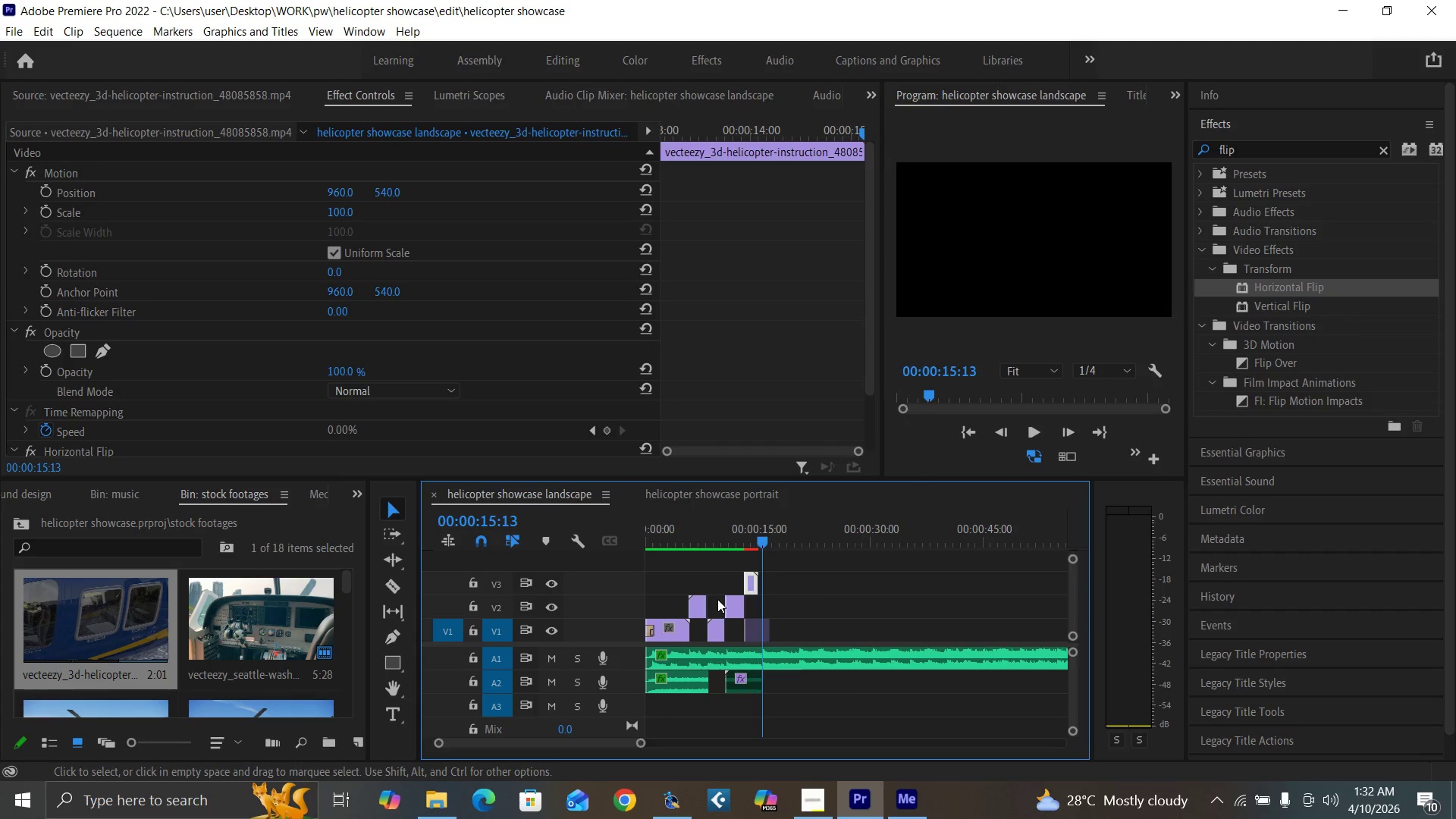 
key(Equal)
 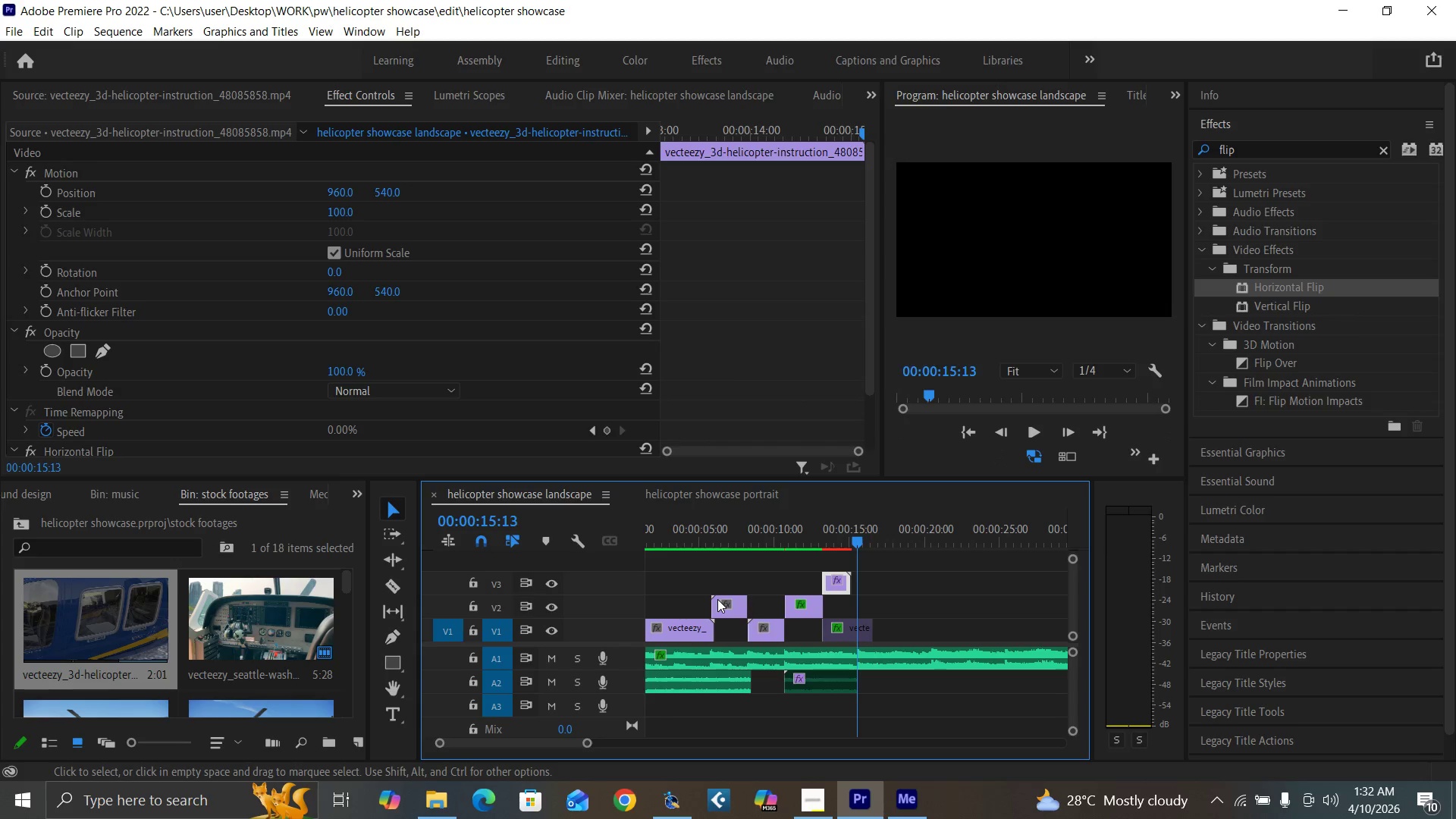 
key(Equal)
 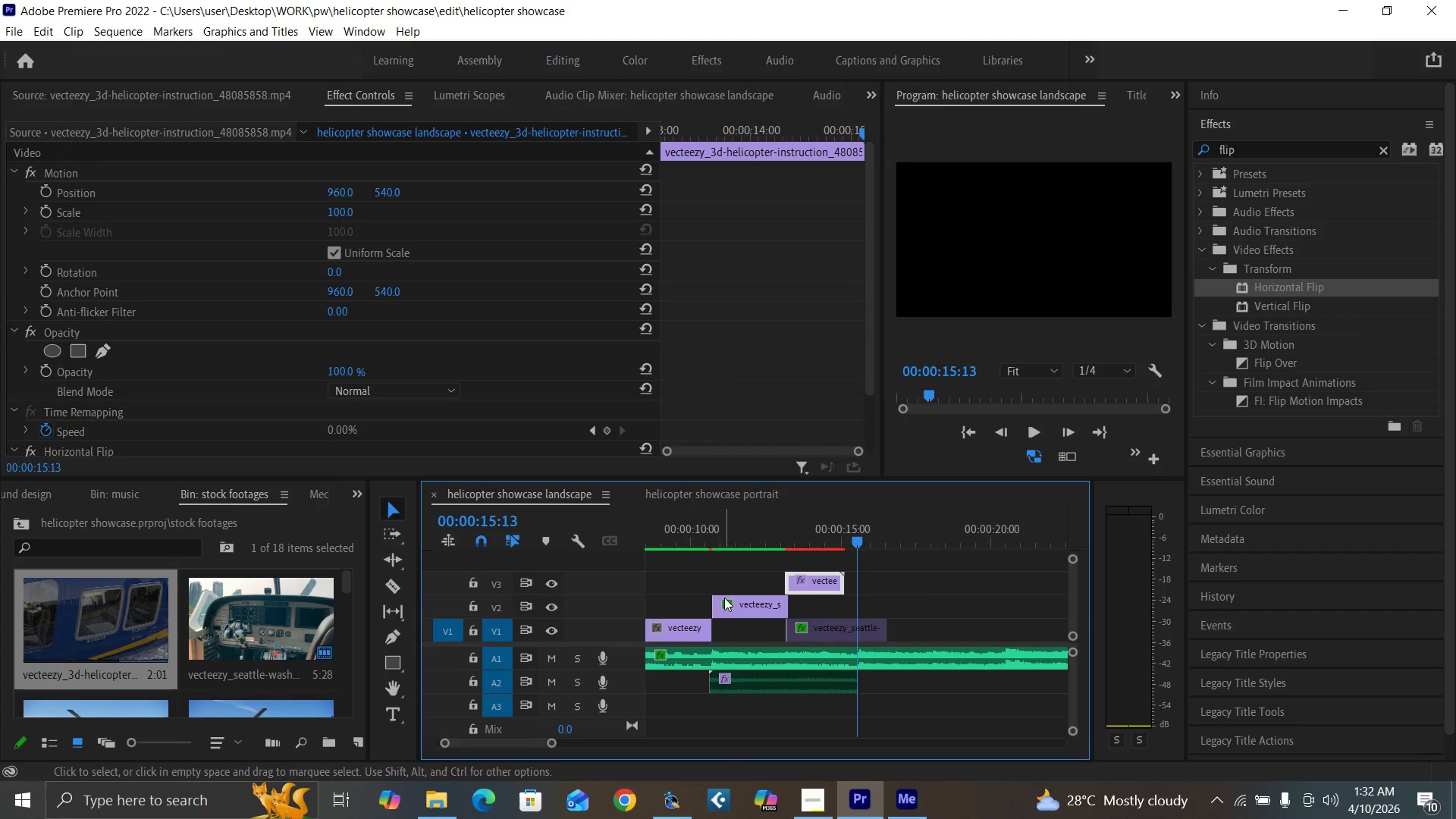 
key(Equal)
 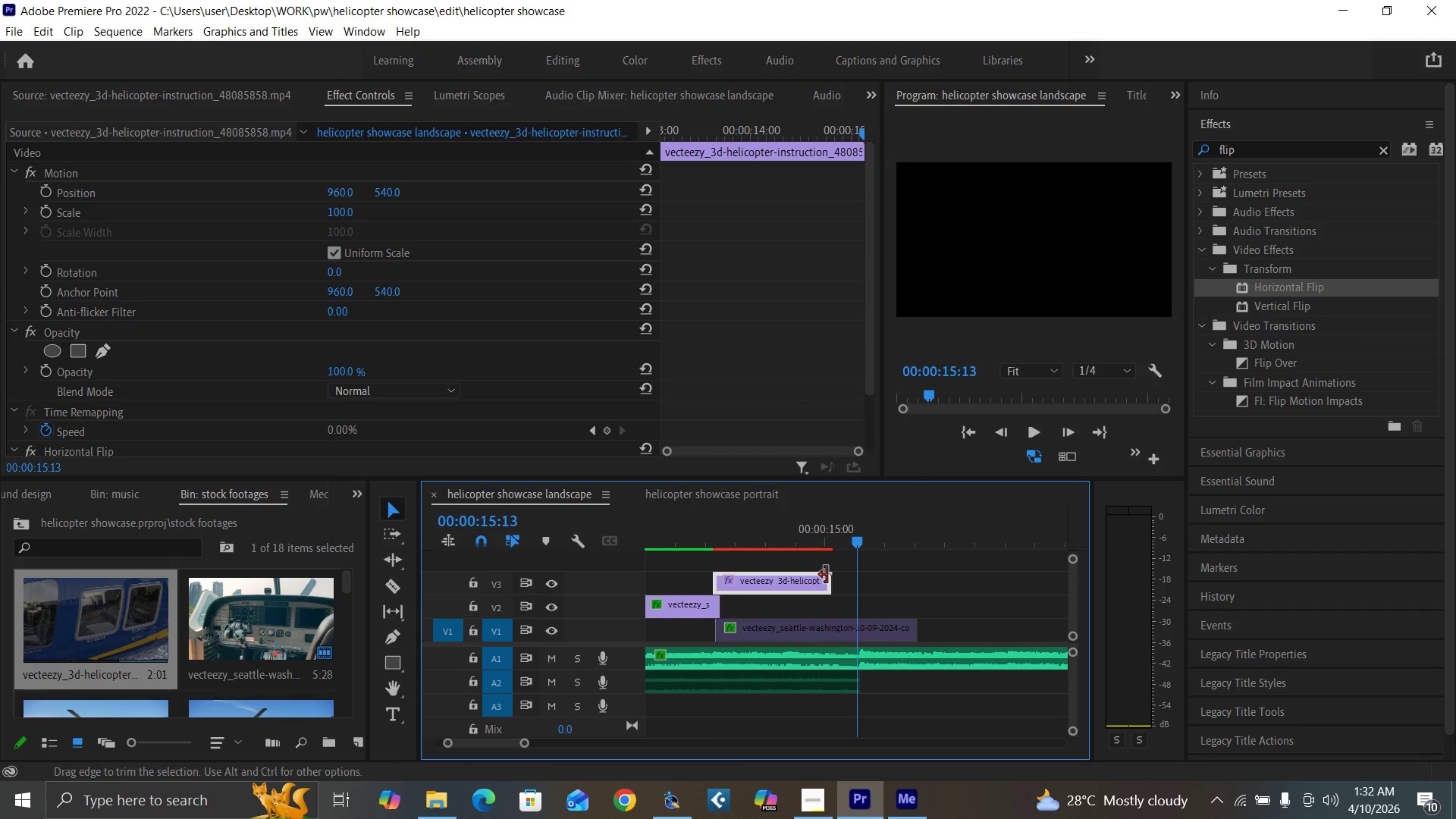 
left_click_drag(start_coordinate=[830, 576], to_coordinate=[843, 576])
 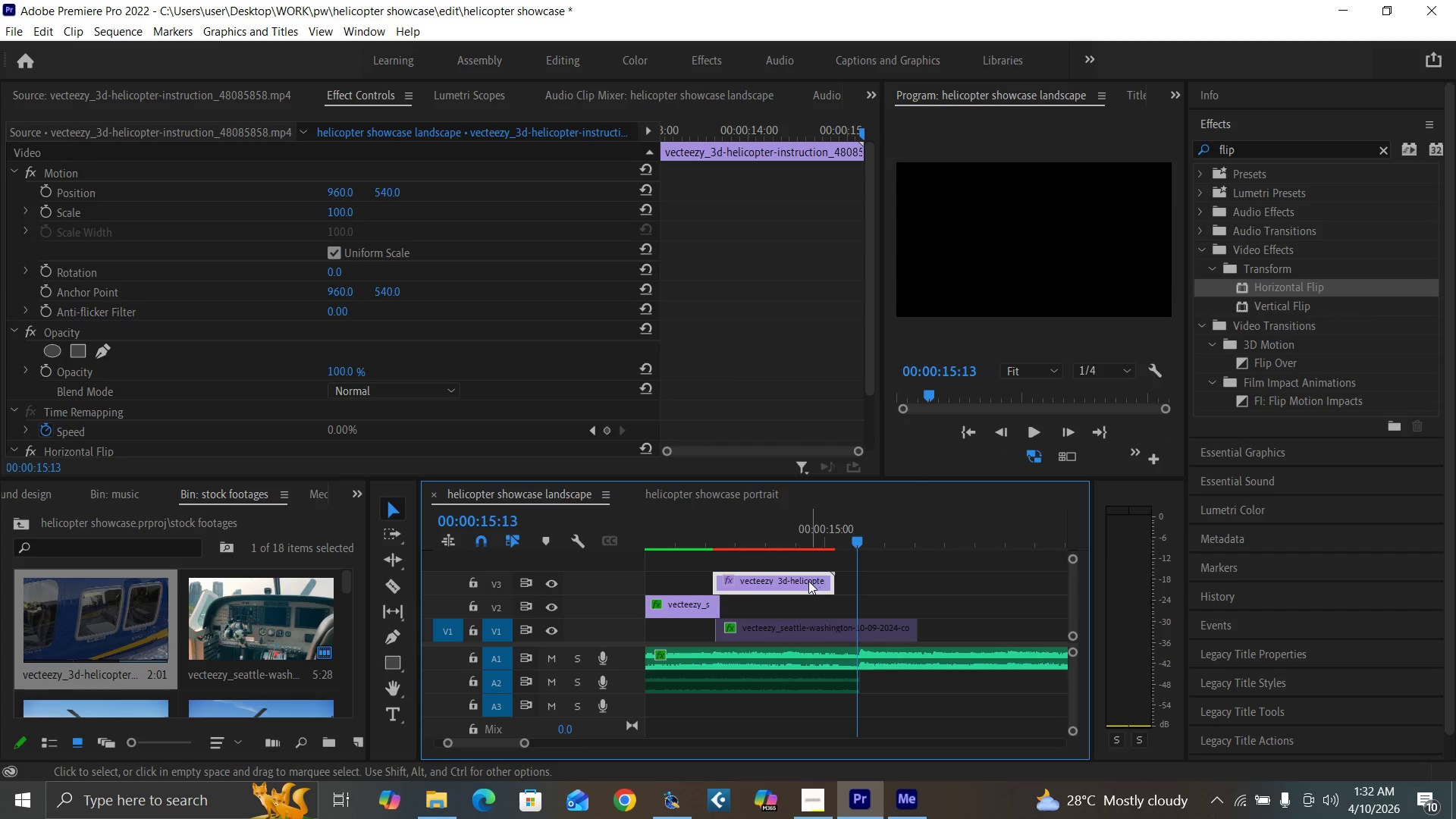 
left_click_drag(start_coordinate=[806, 582], to_coordinate=[824, 584])
 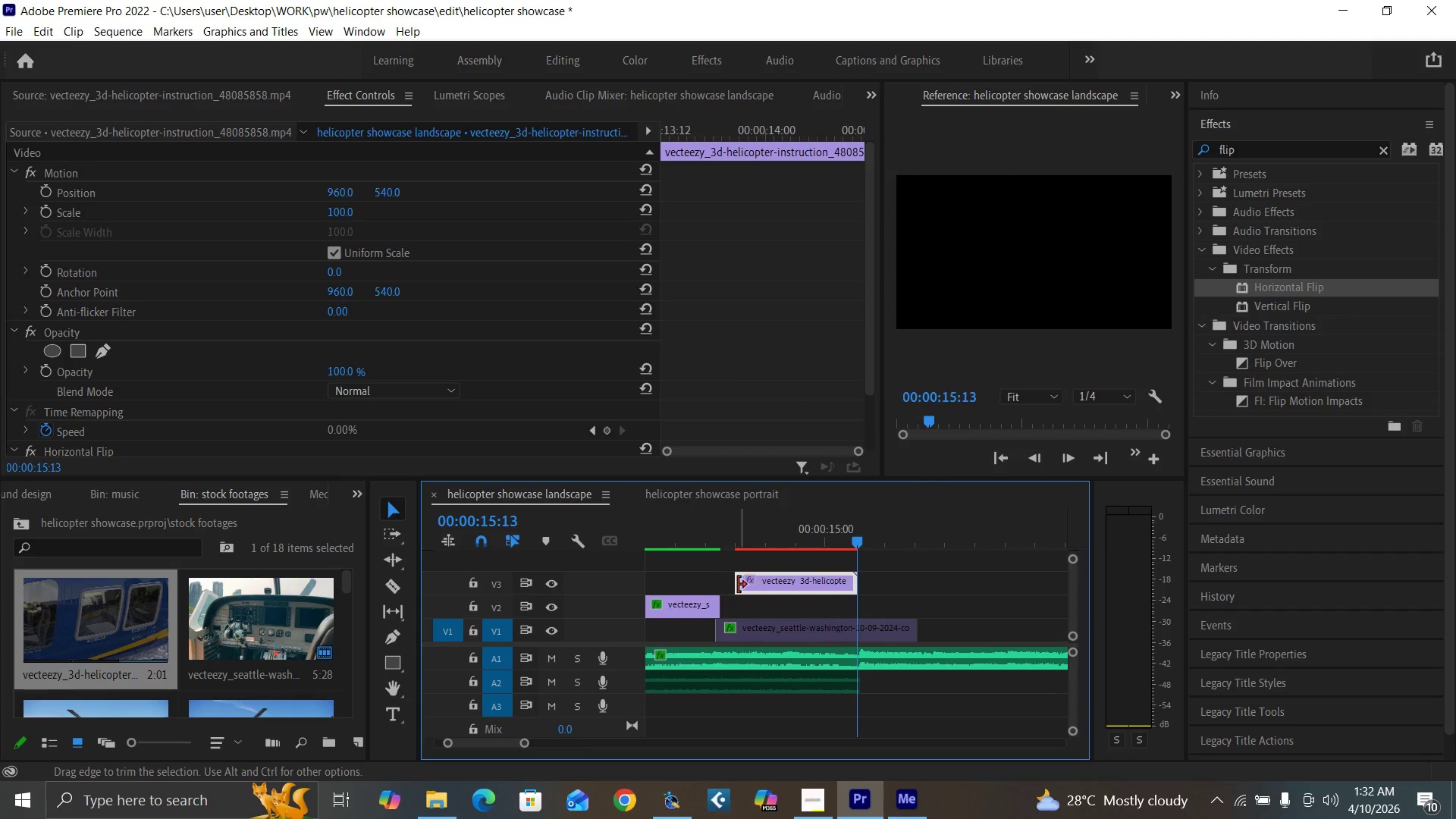 
left_click_drag(start_coordinate=[738, 583], to_coordinate=[717, 583])
 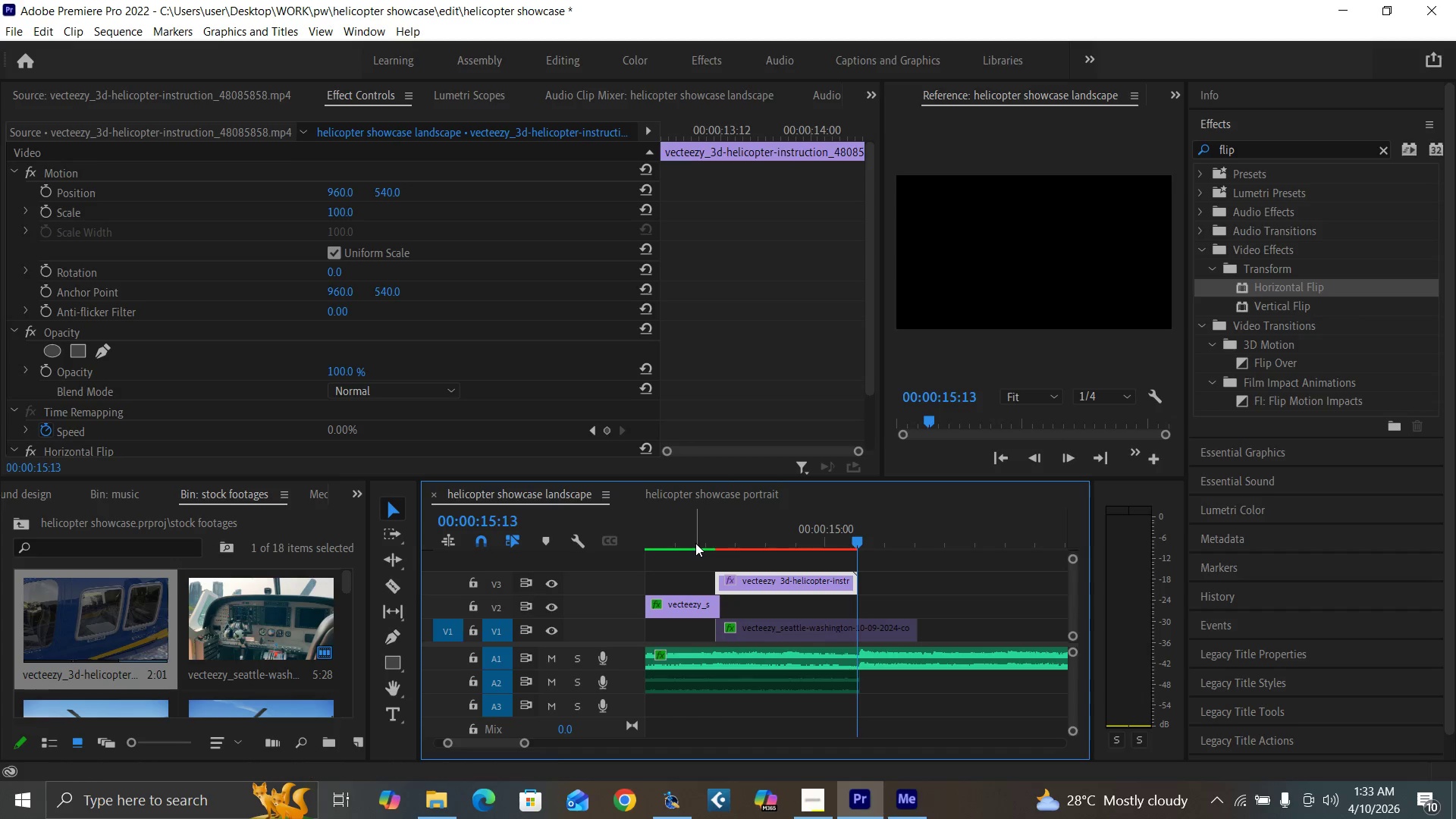 
left_click([673, 536])
 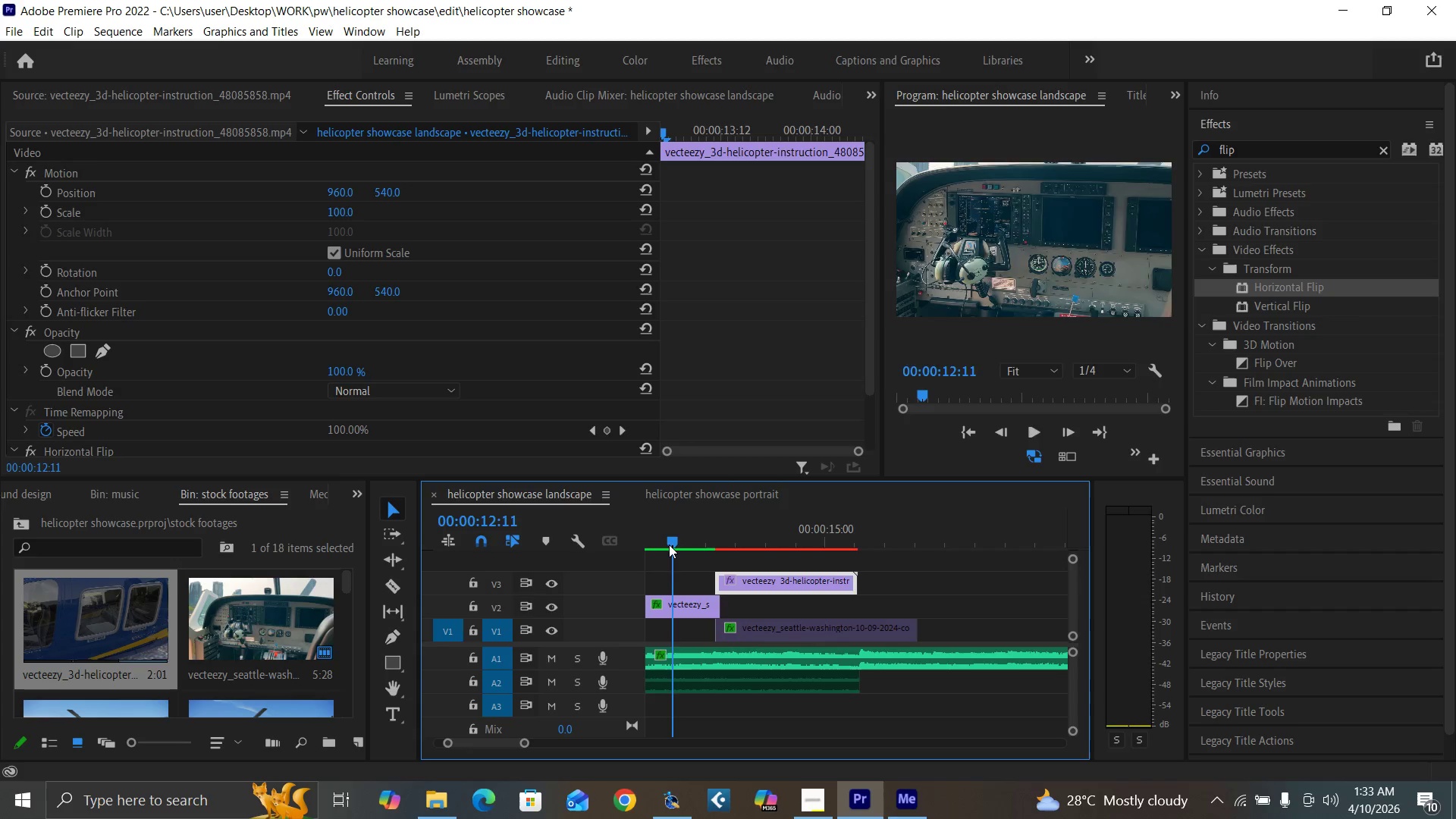 
key(Space)
 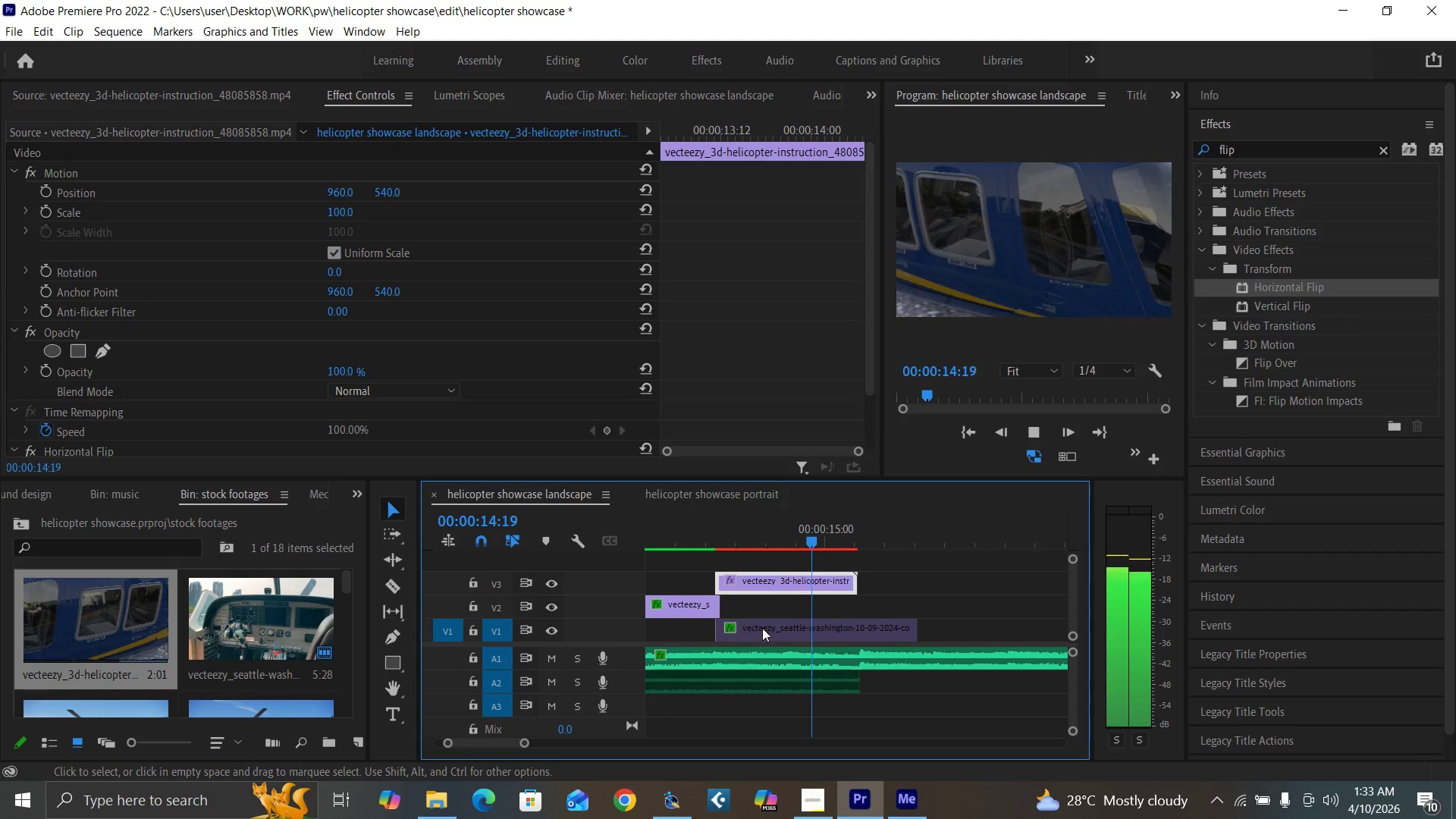 
key(Space)
 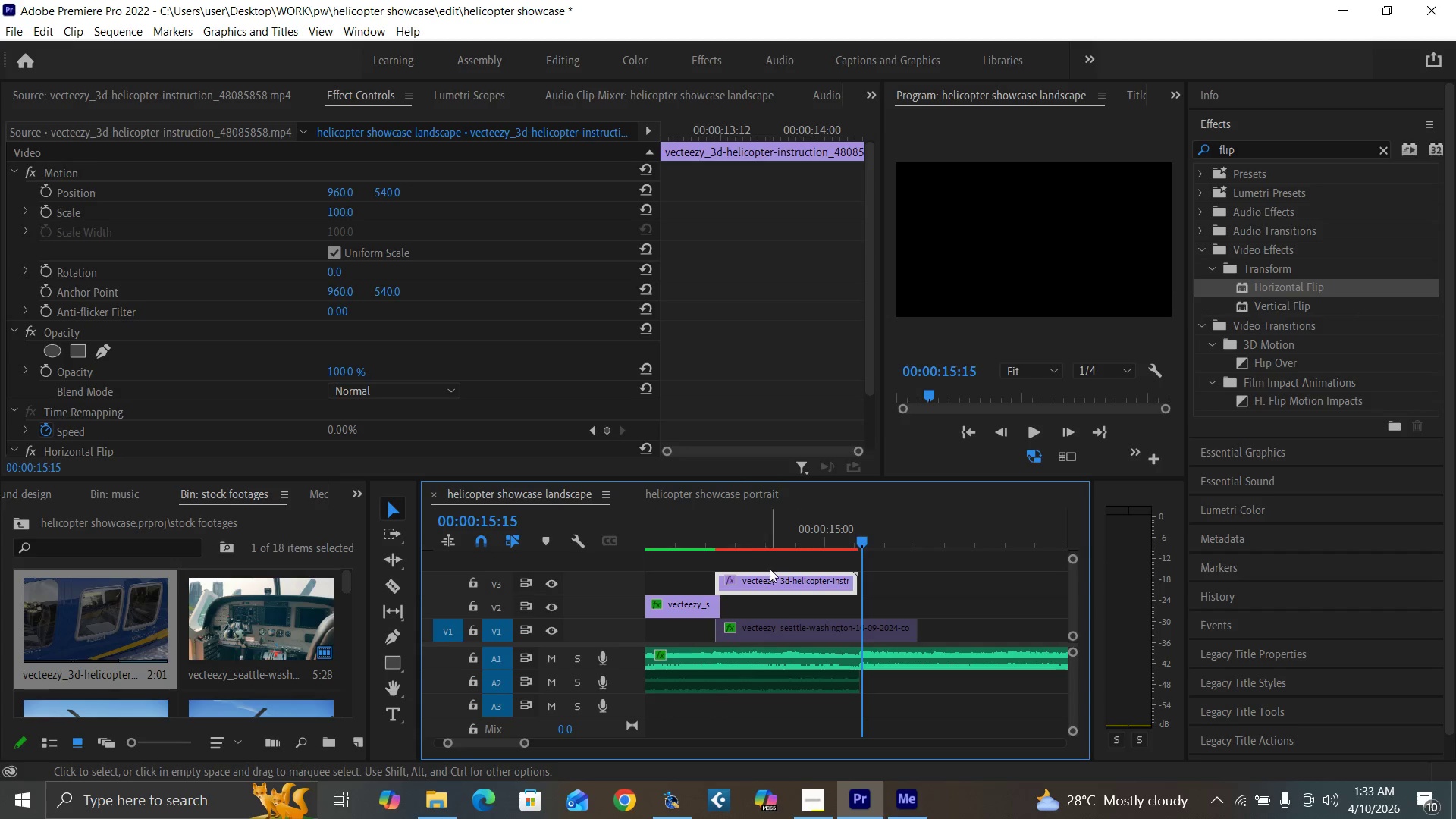 
left_click([777, 538])
 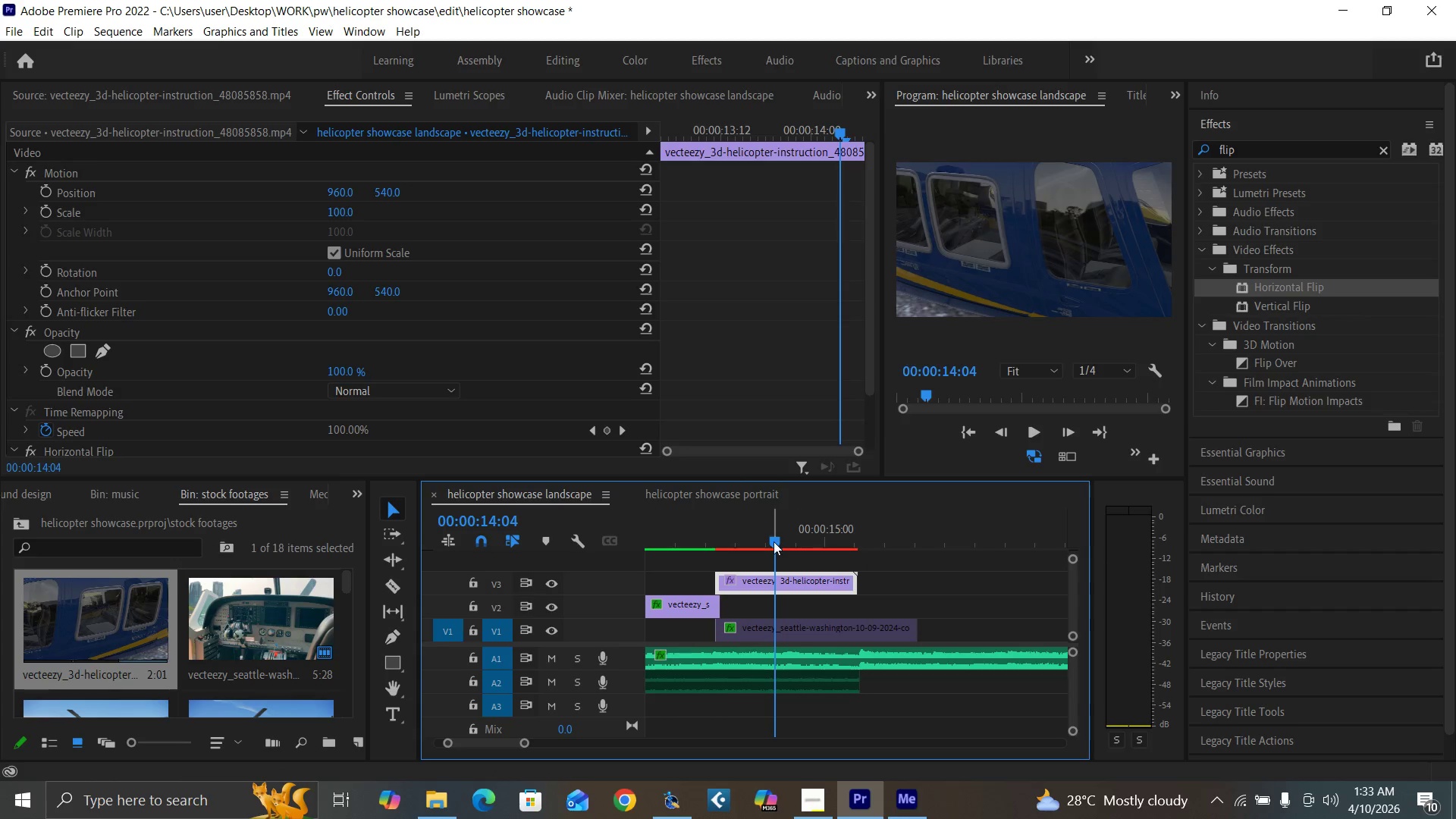 
key(Space)
 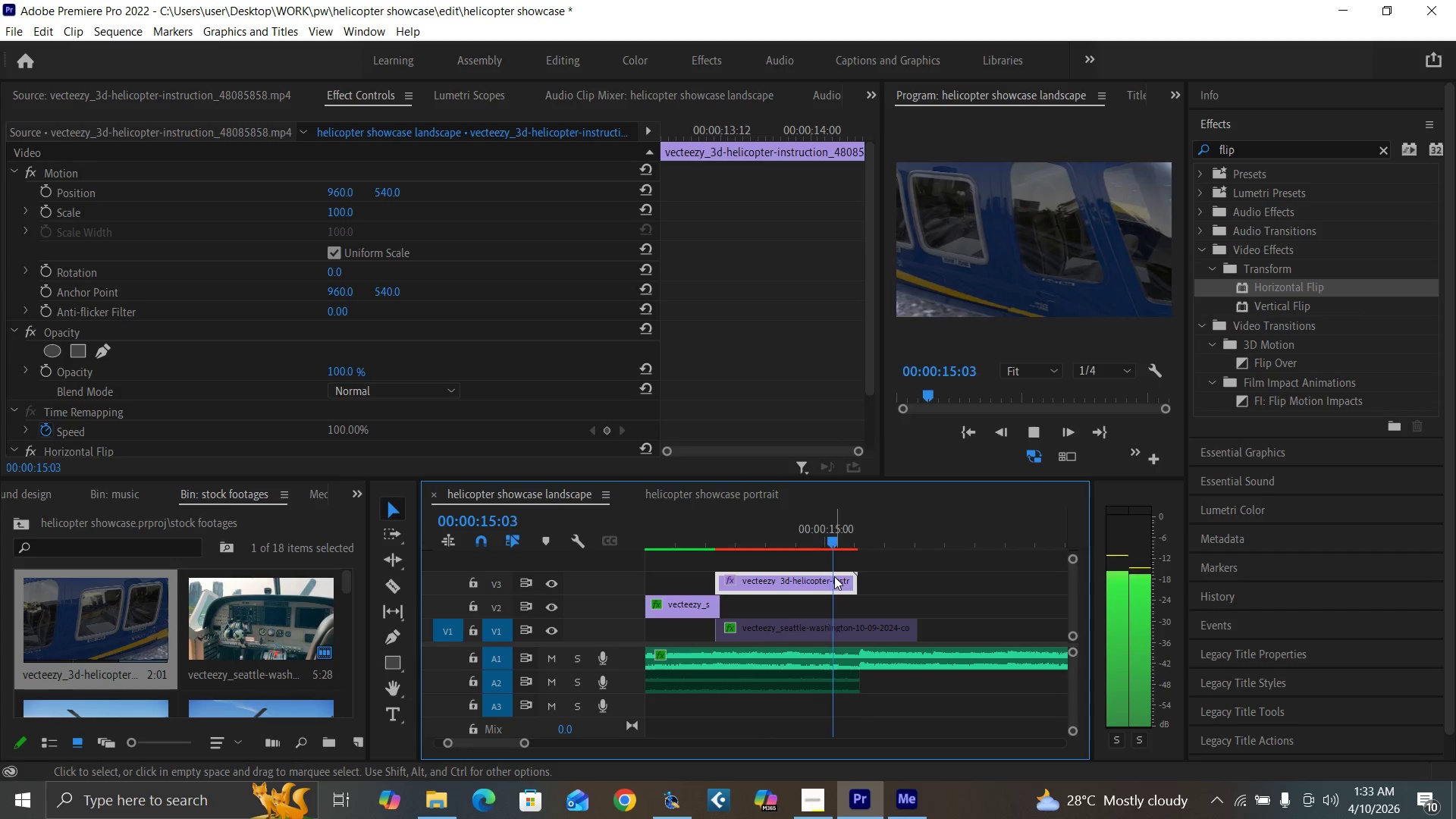 
key(Space)
 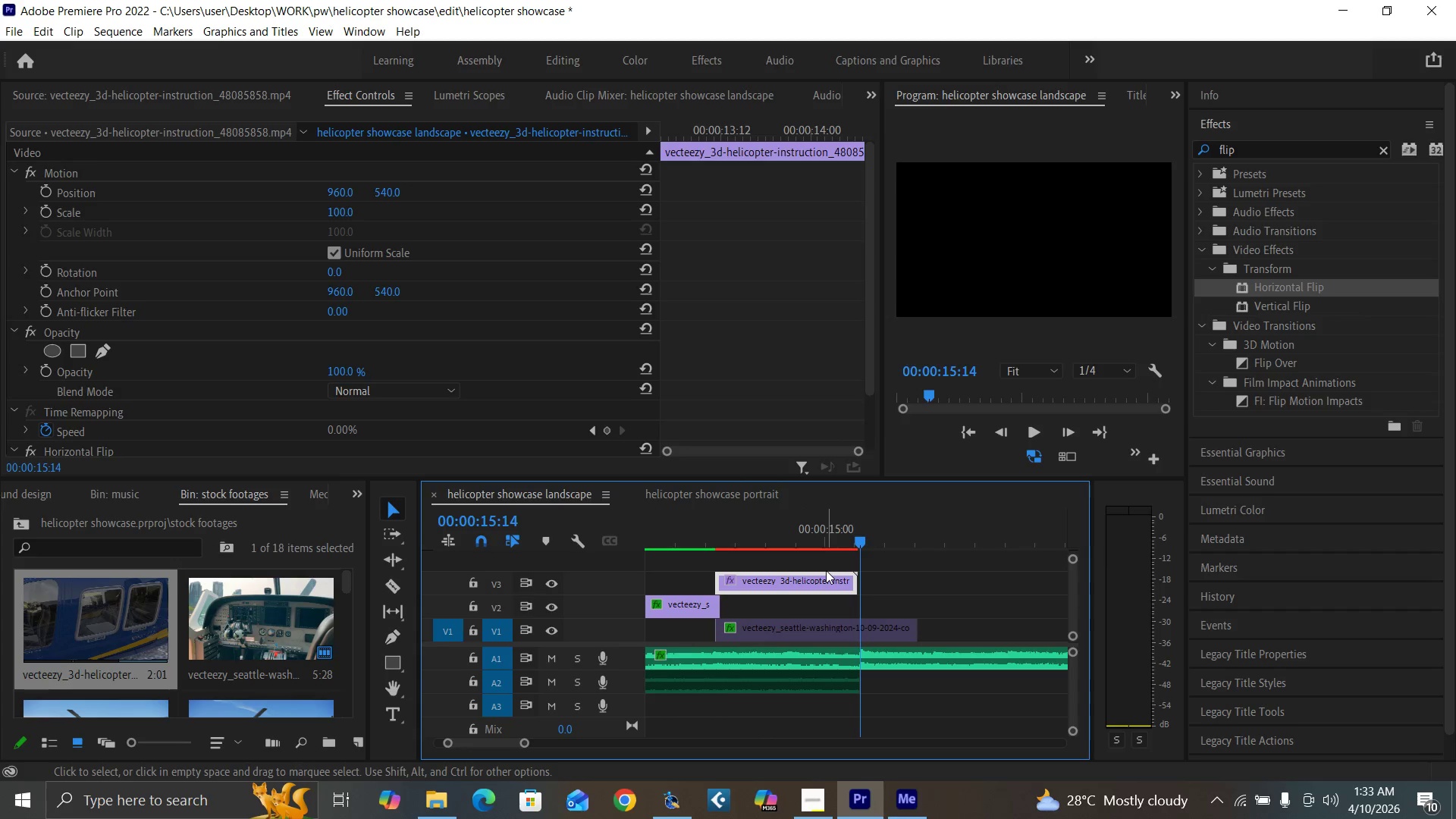 
key(Control+S)
 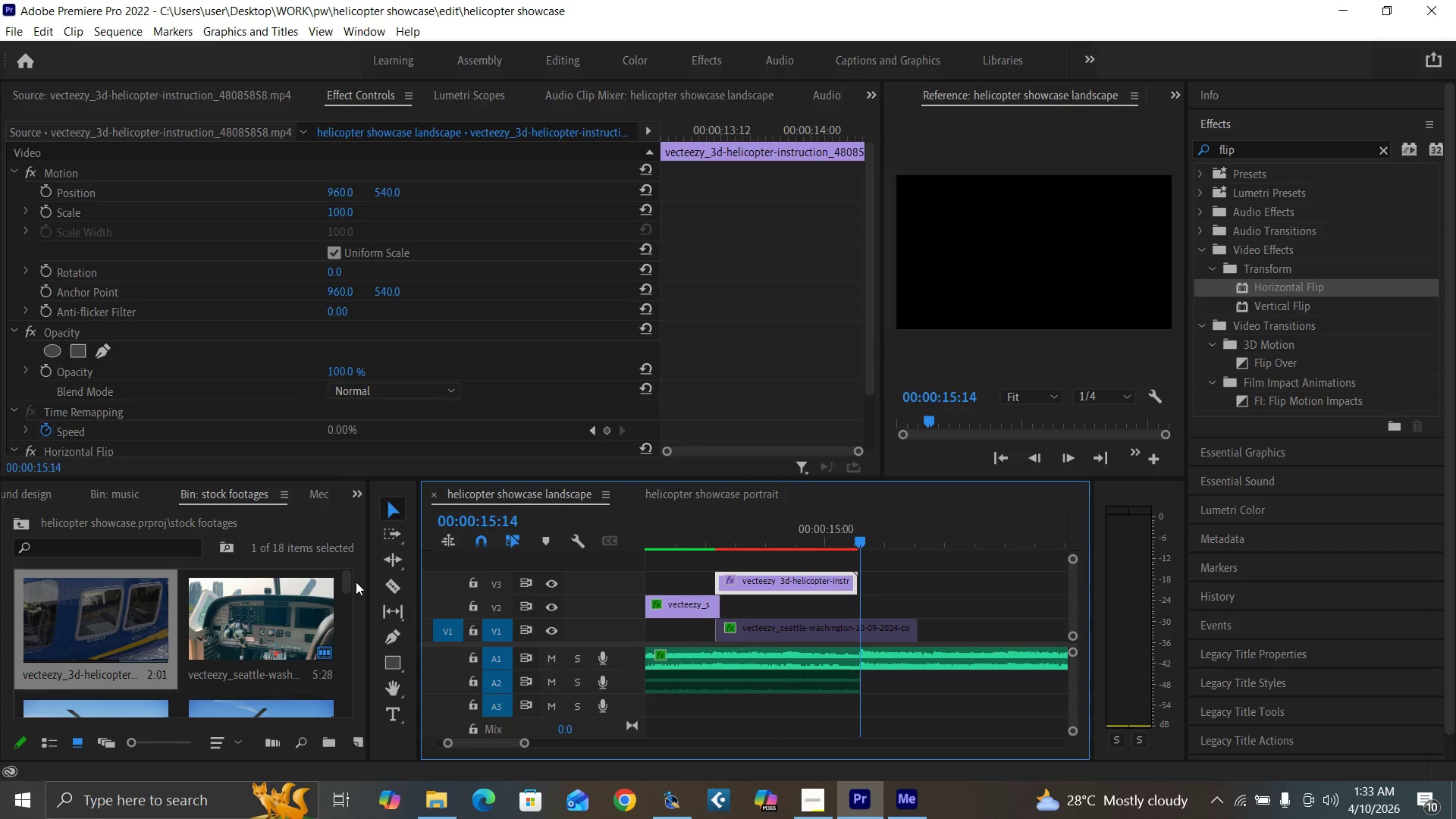 
left_click_drag(start_coordinate=[350, 577], to_coordinate=[384, 689])
 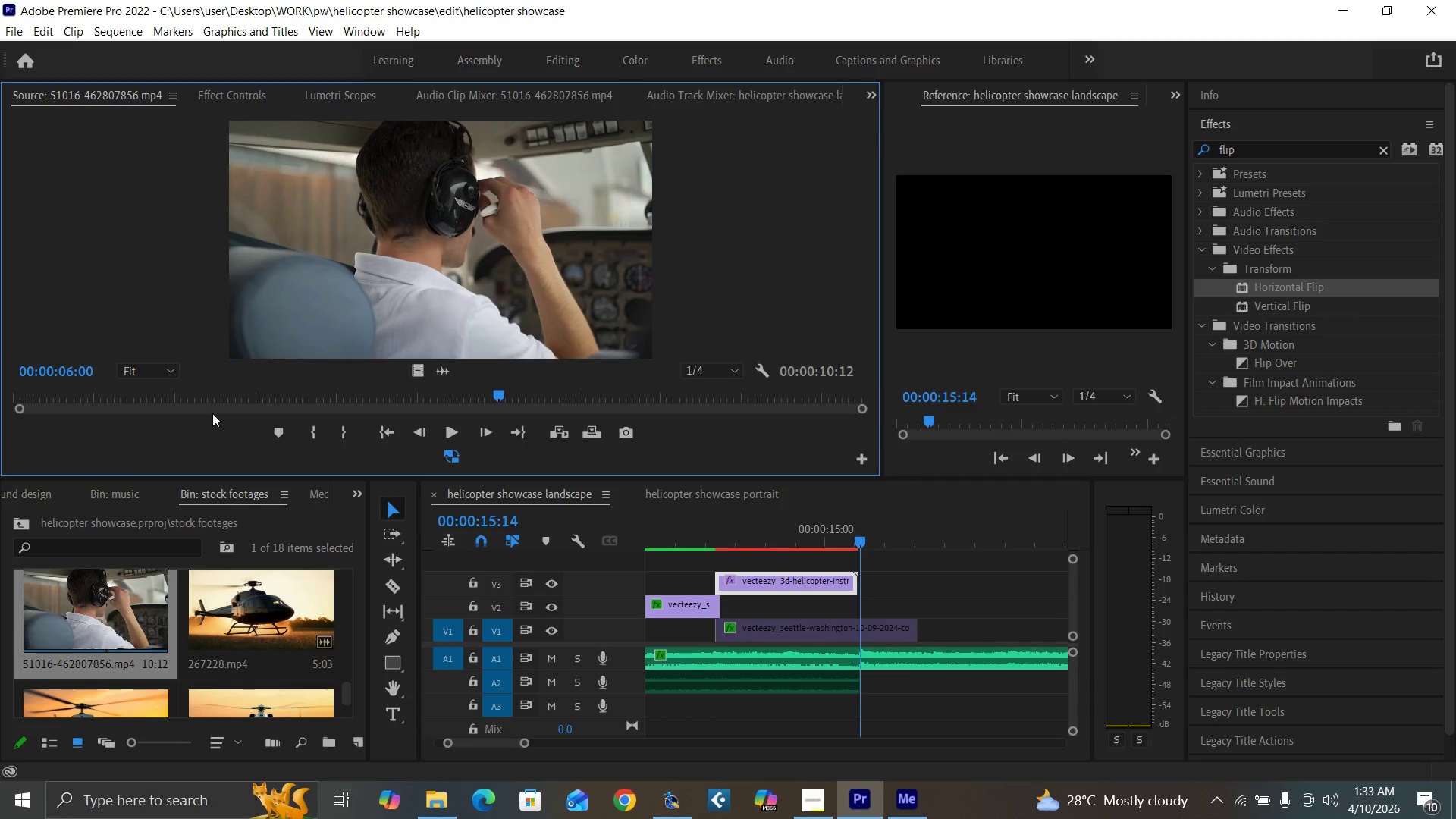 
left_click_drag(start_coordinate=[251, 394], to_coordinate=[103, 449])
 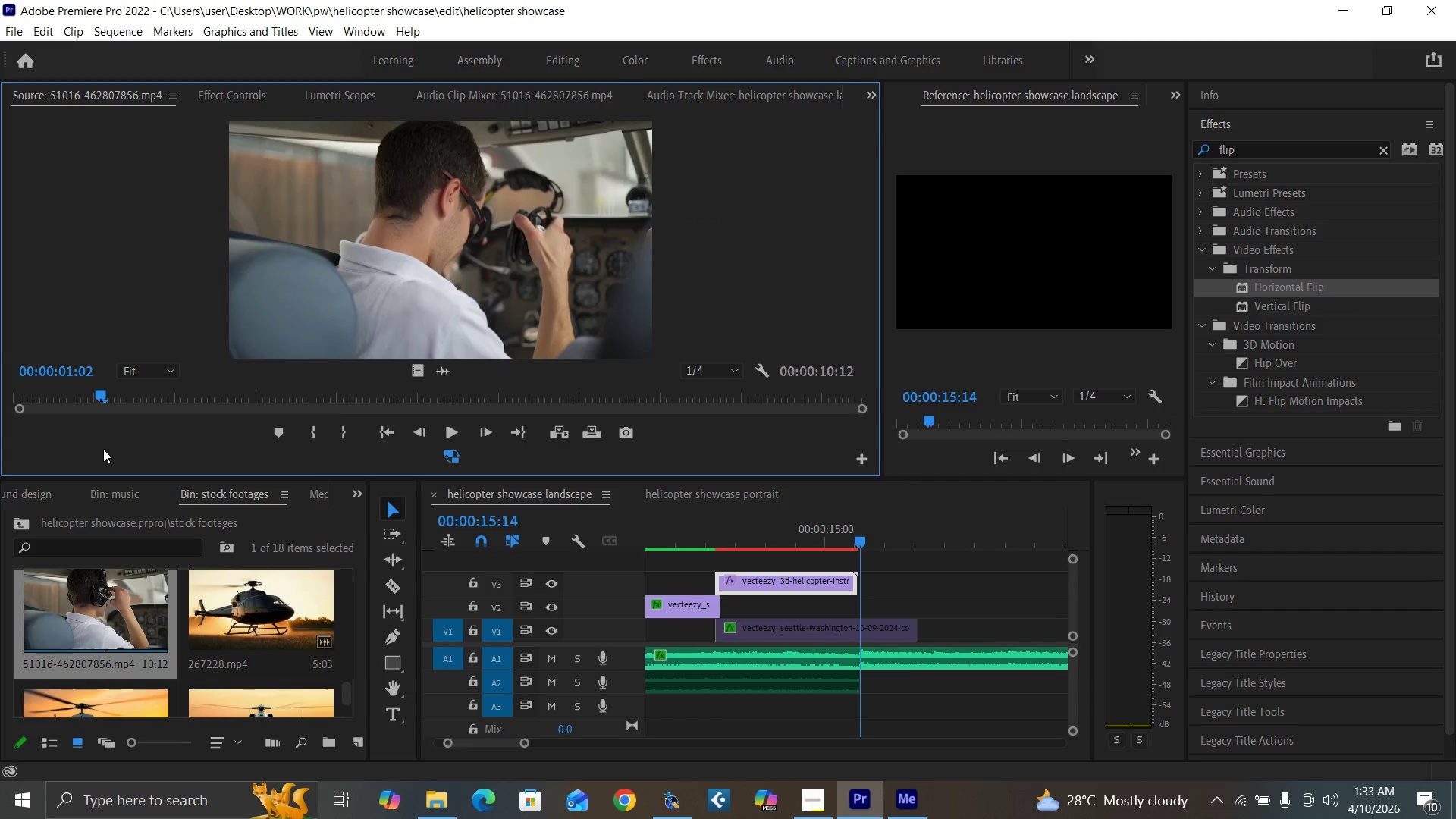 
key(I)
 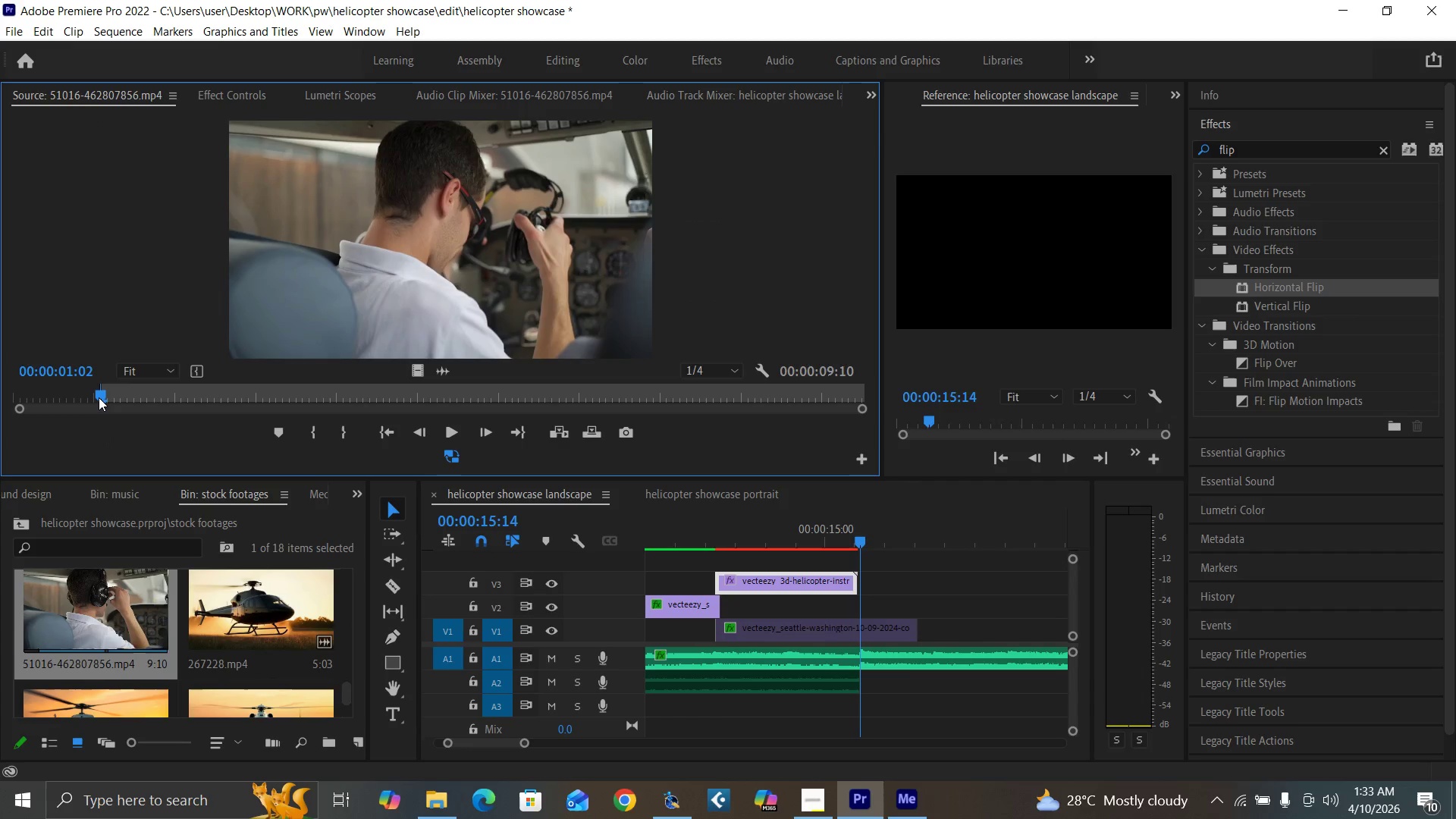 
left_click_drag(start_coordinate=[98, 395], to_coordinate=[320, 415])
 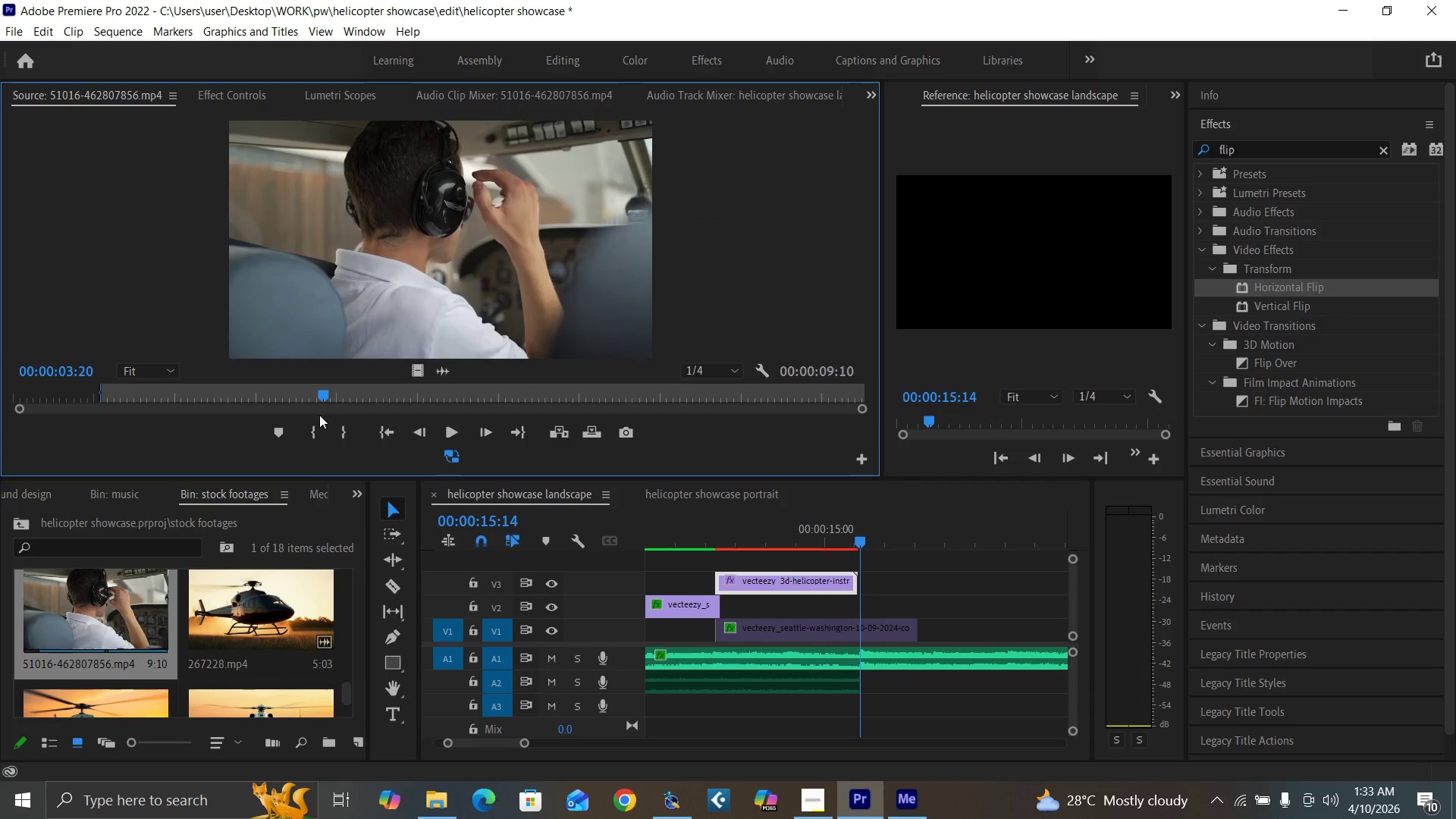 
key(O)
 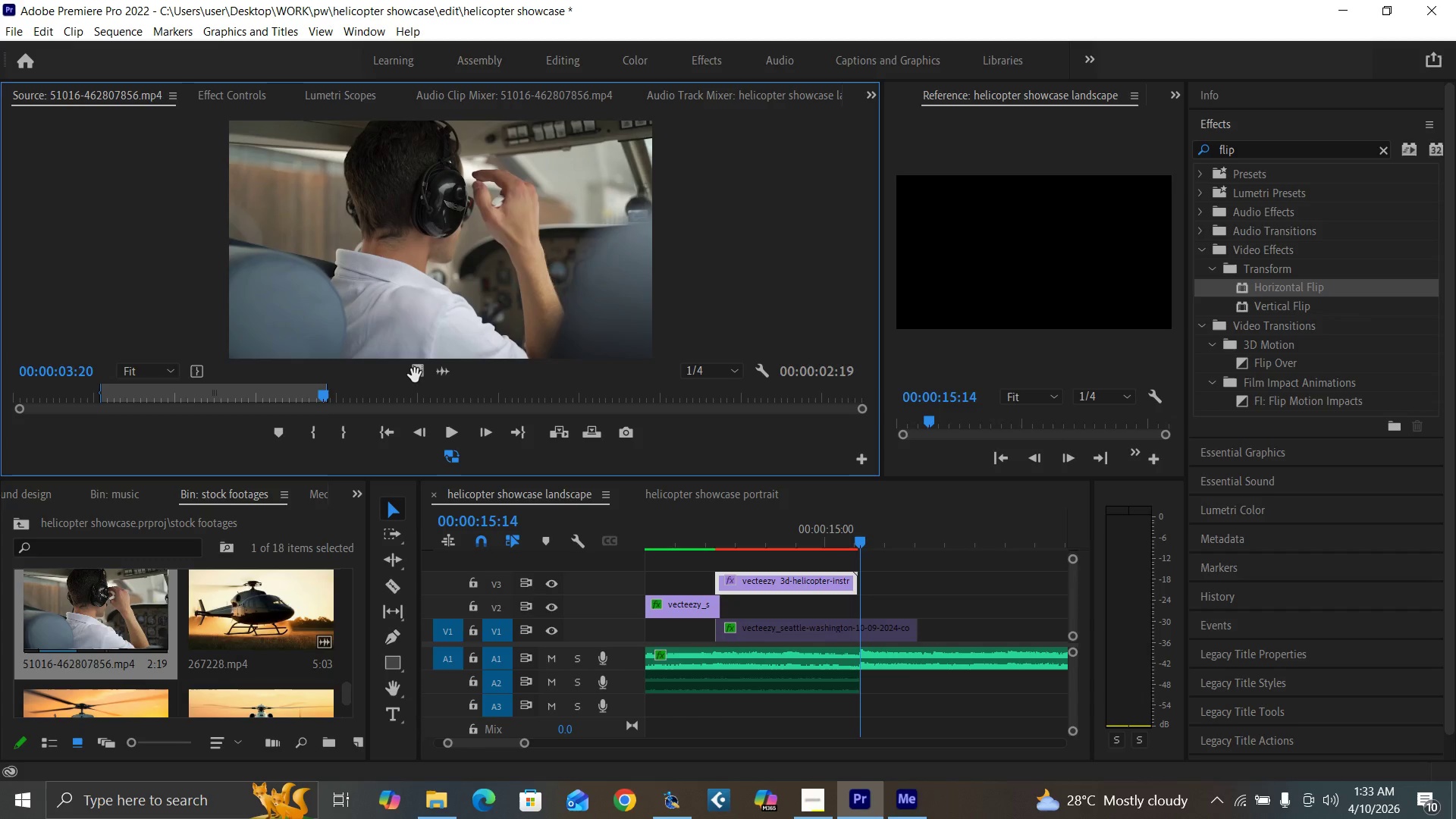 
left_click_drag(start_coordinate=[416, 376], to_coordinate=[852, 606])
 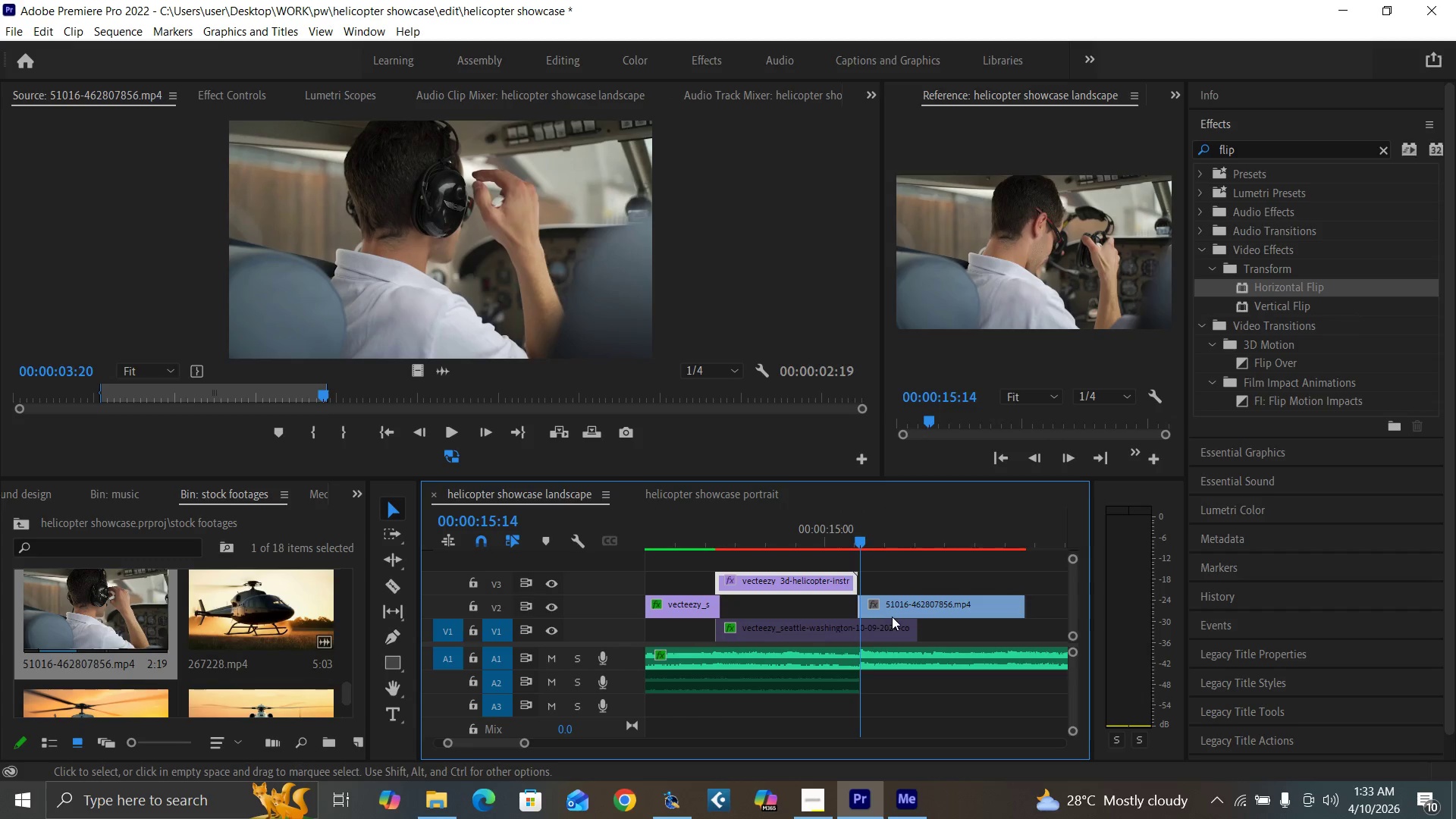 
left_click_drag(start_coordinate=[915, 632], to_coordinate=[851, 639])
 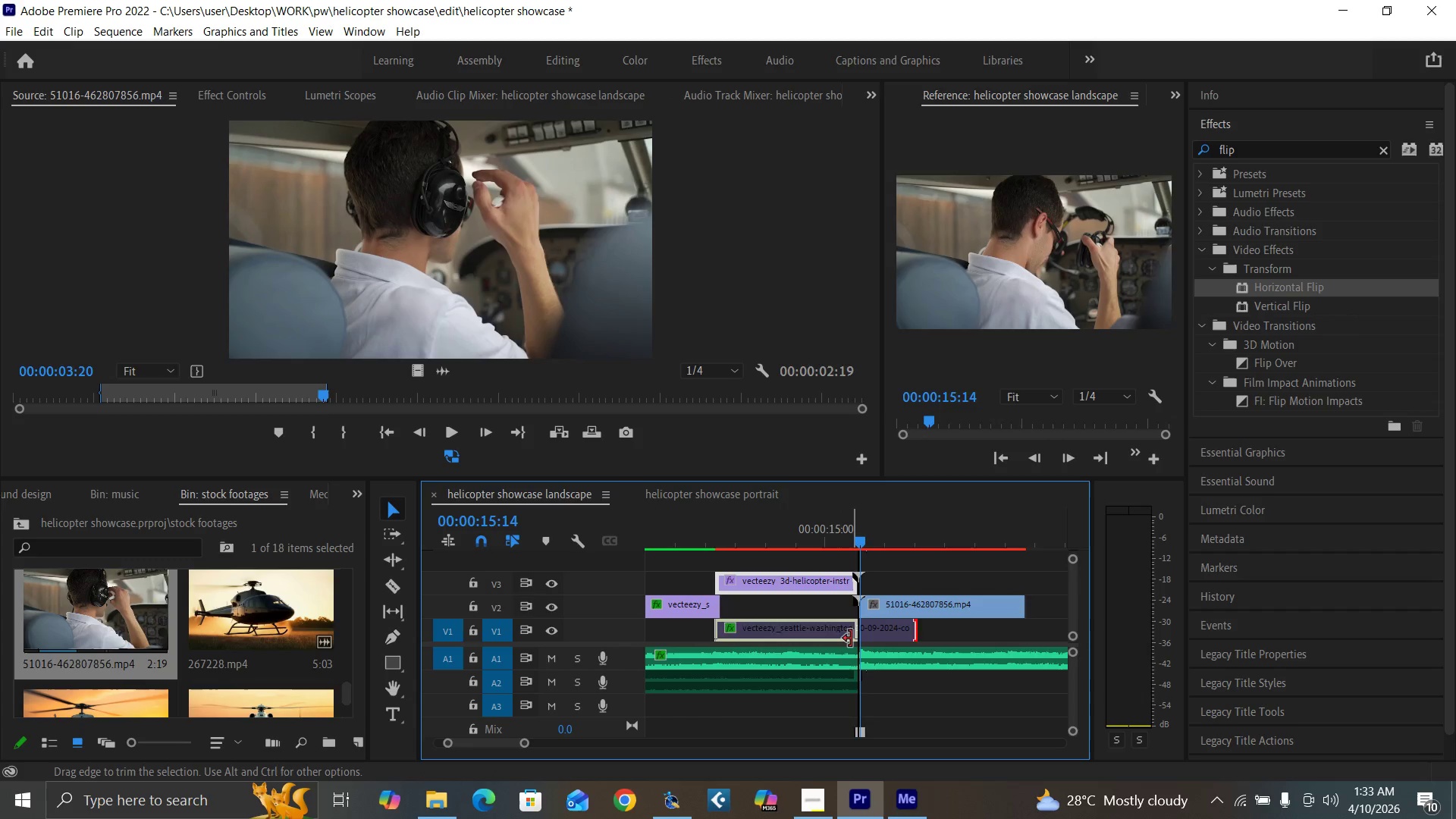 
left_click([851, 639])
 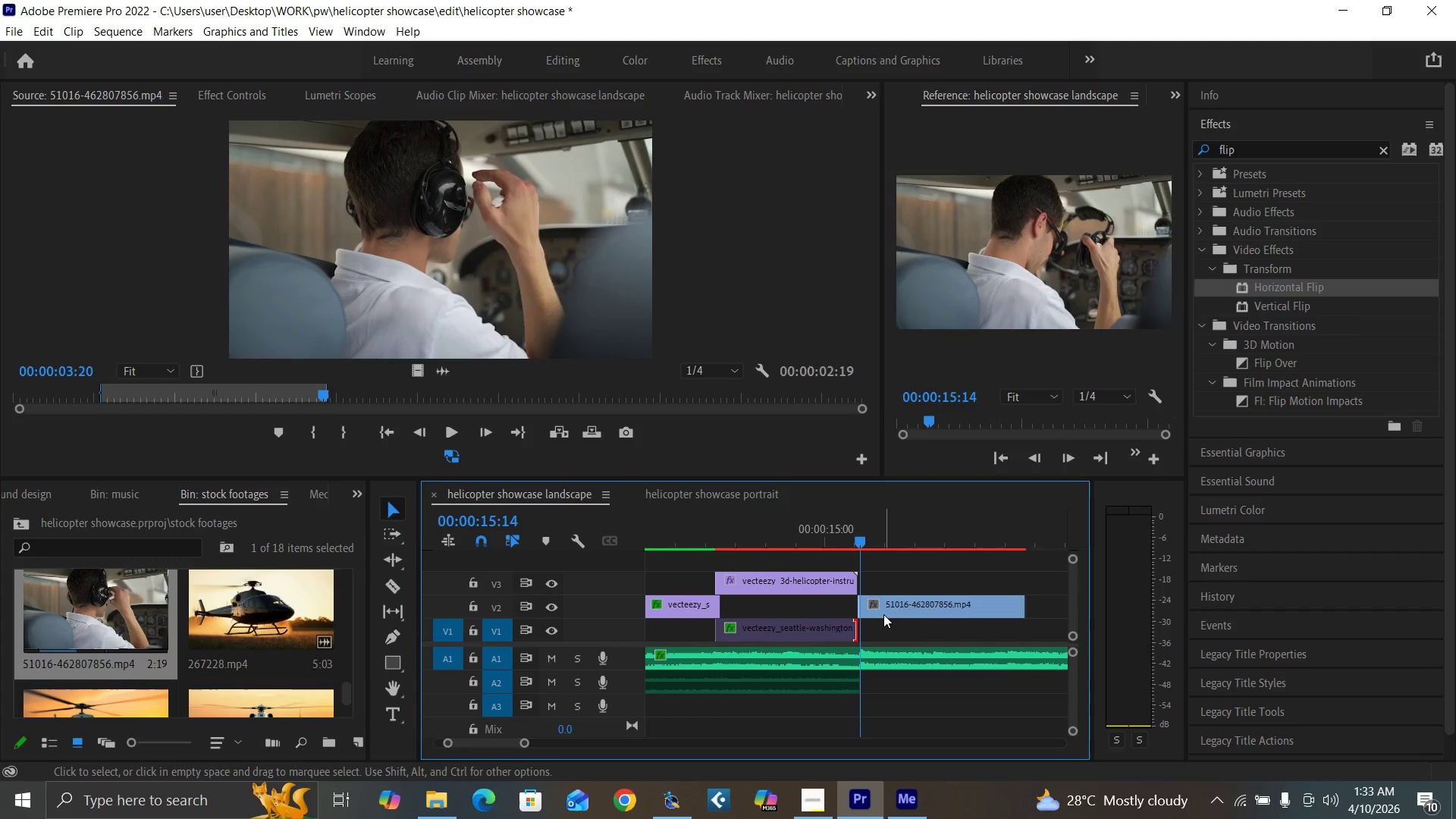 
left_click_drag(start_coordinate=[884, 609], to_coordinate=[886, 629])
 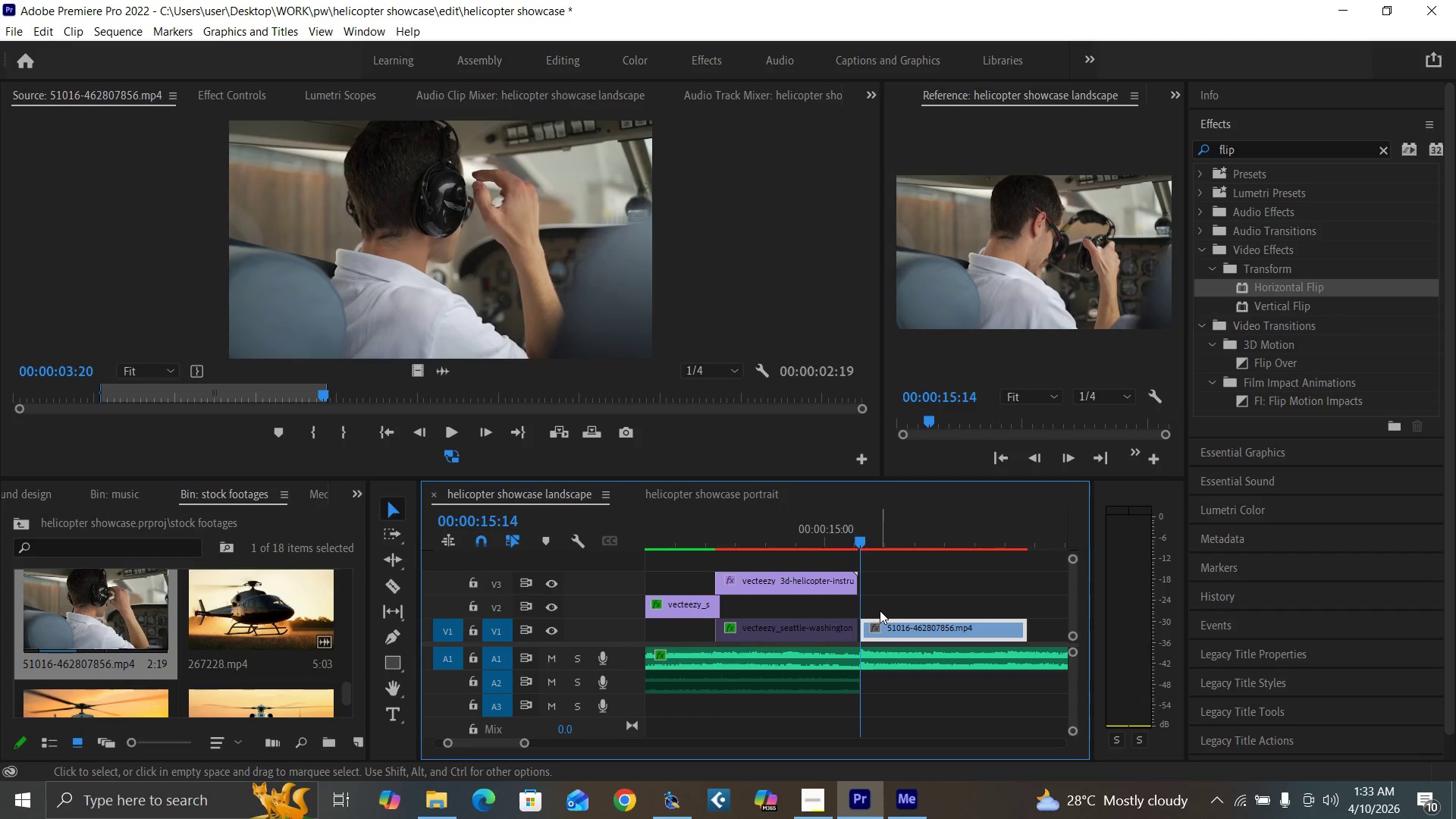 
key(Equal)
 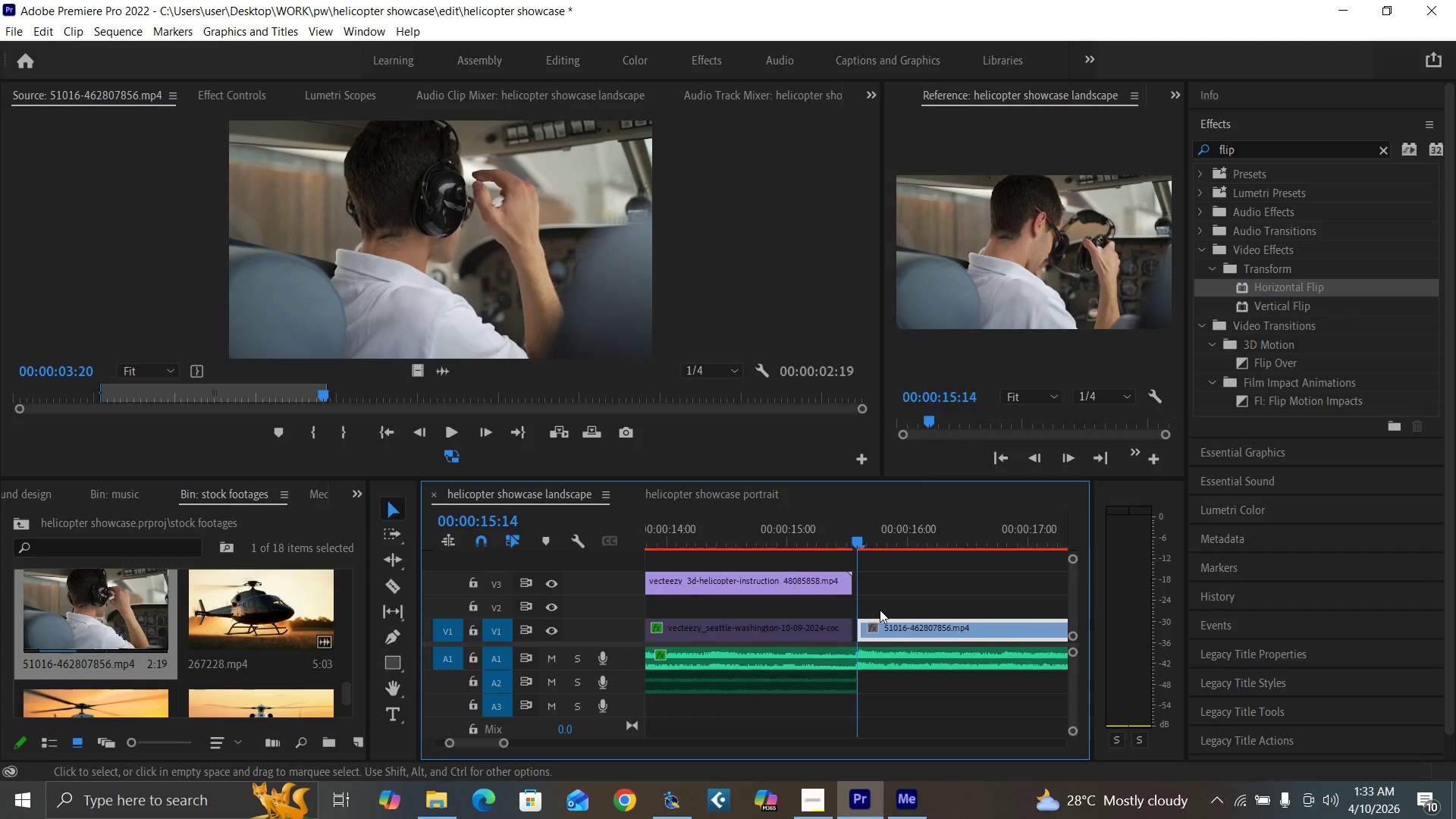 
key(Equal)
 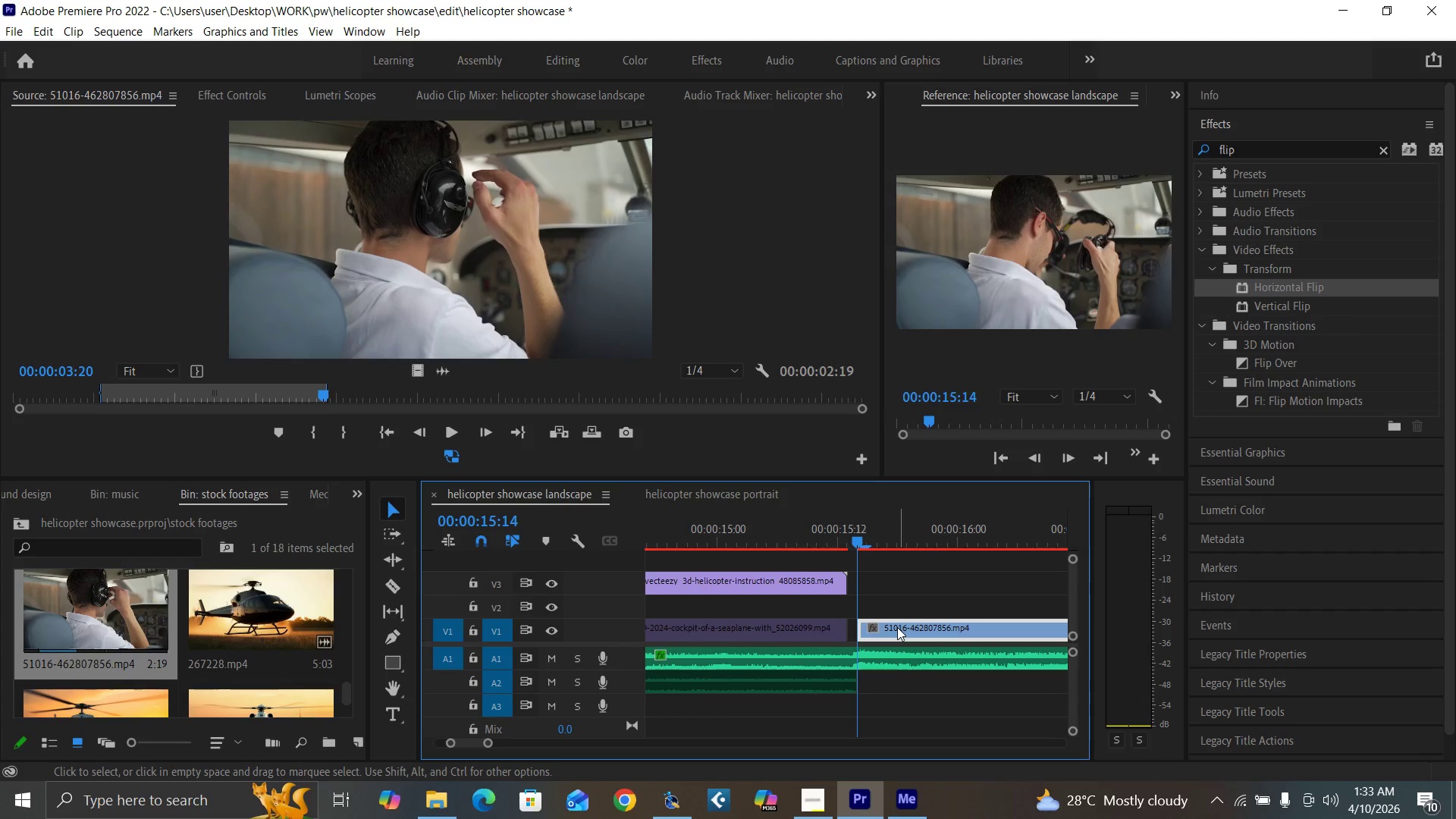 
left_click_drag(start_coordinate=[897, 627], to_coordinate=[891, 627])
 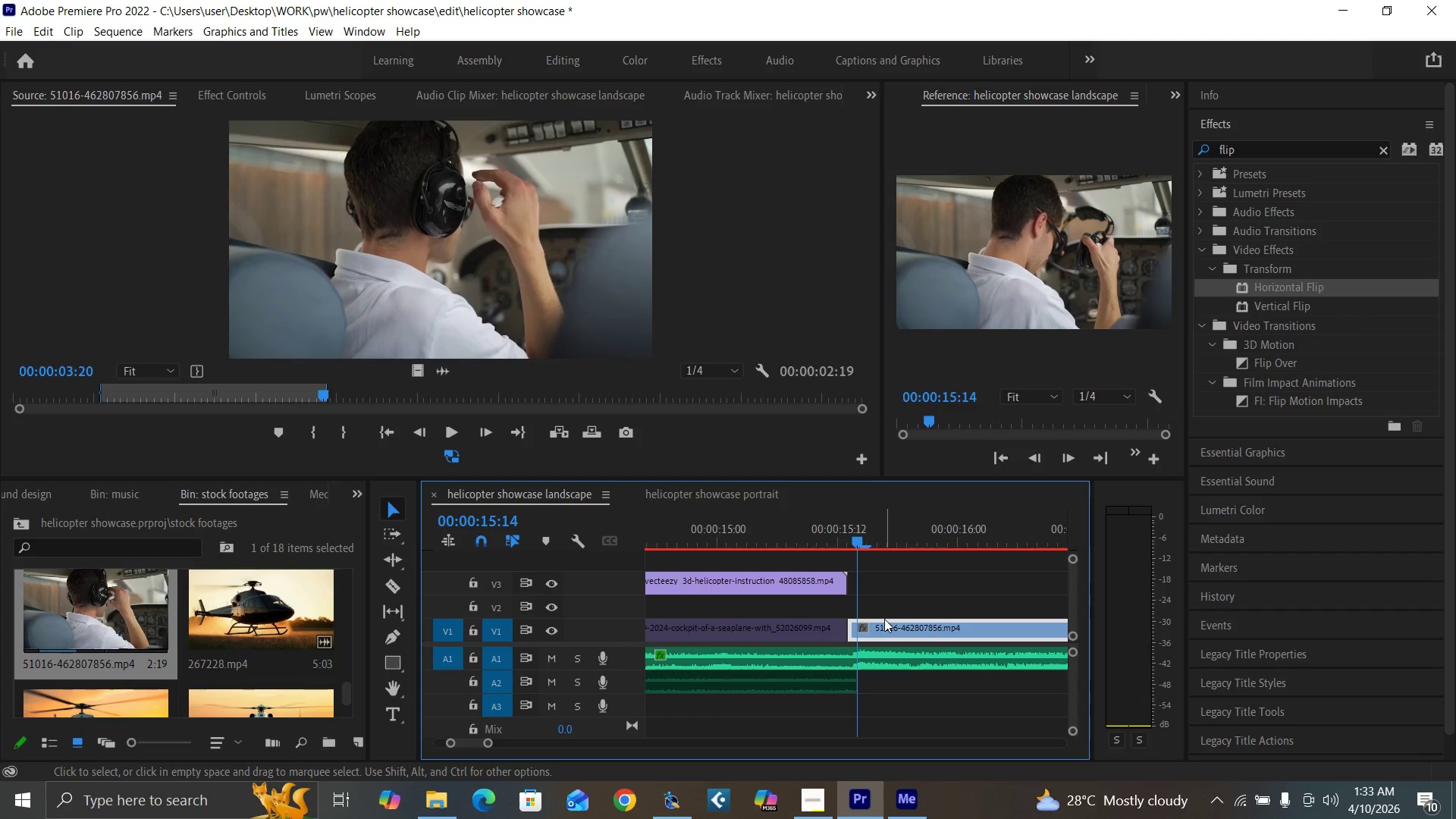 
key(Equal)
 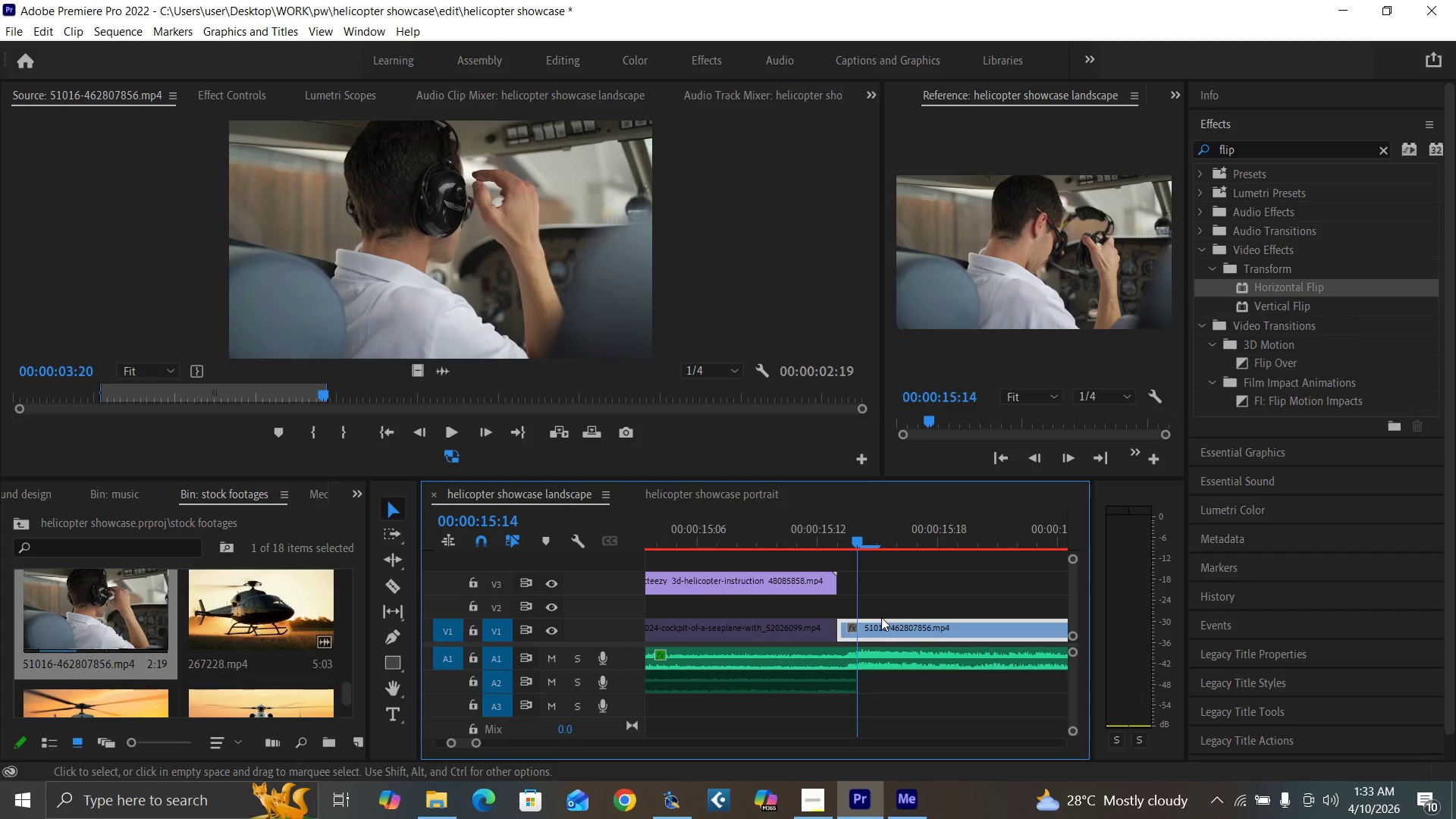 
key(Equal)
 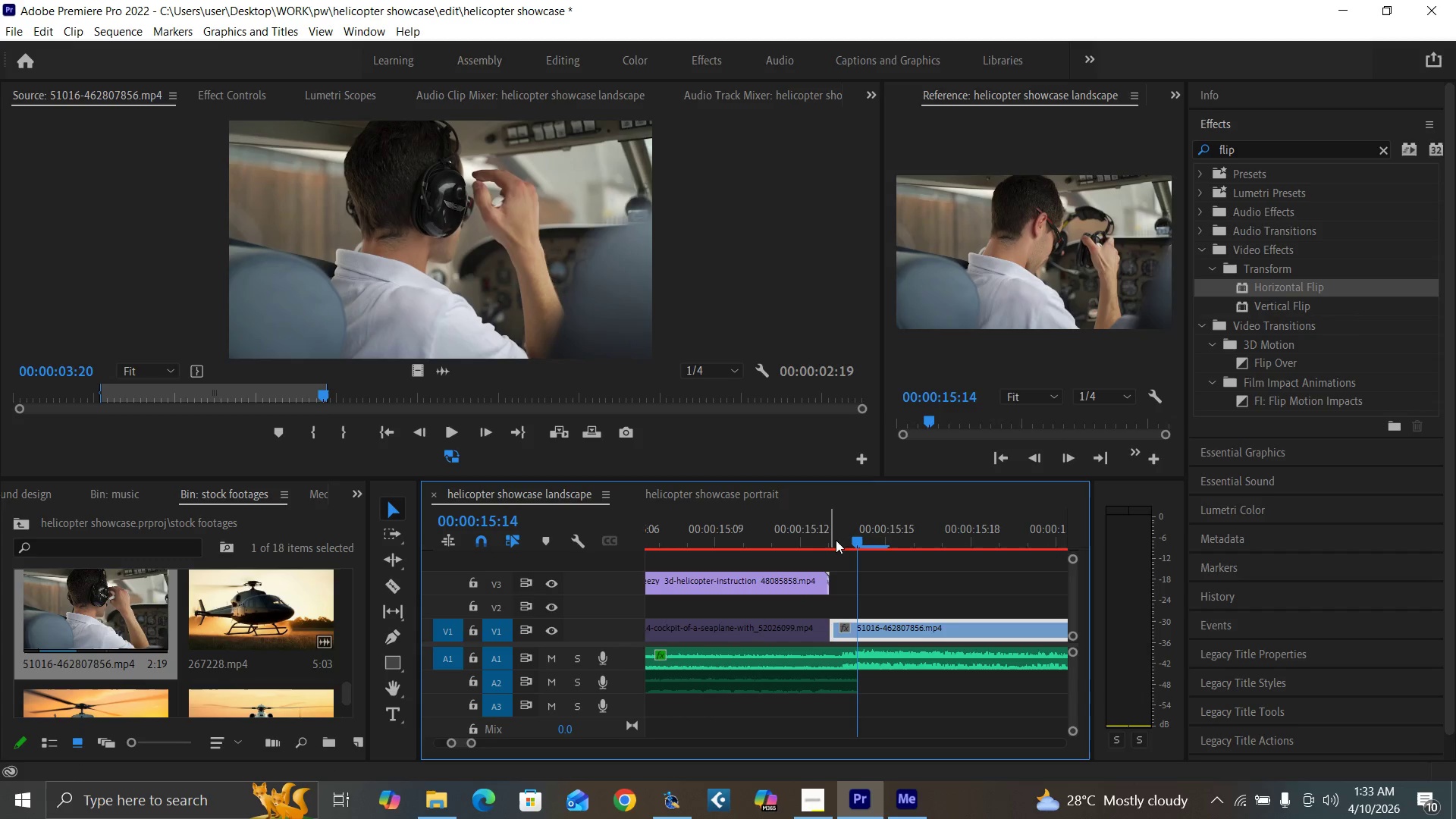 
left_click([836, 538])
 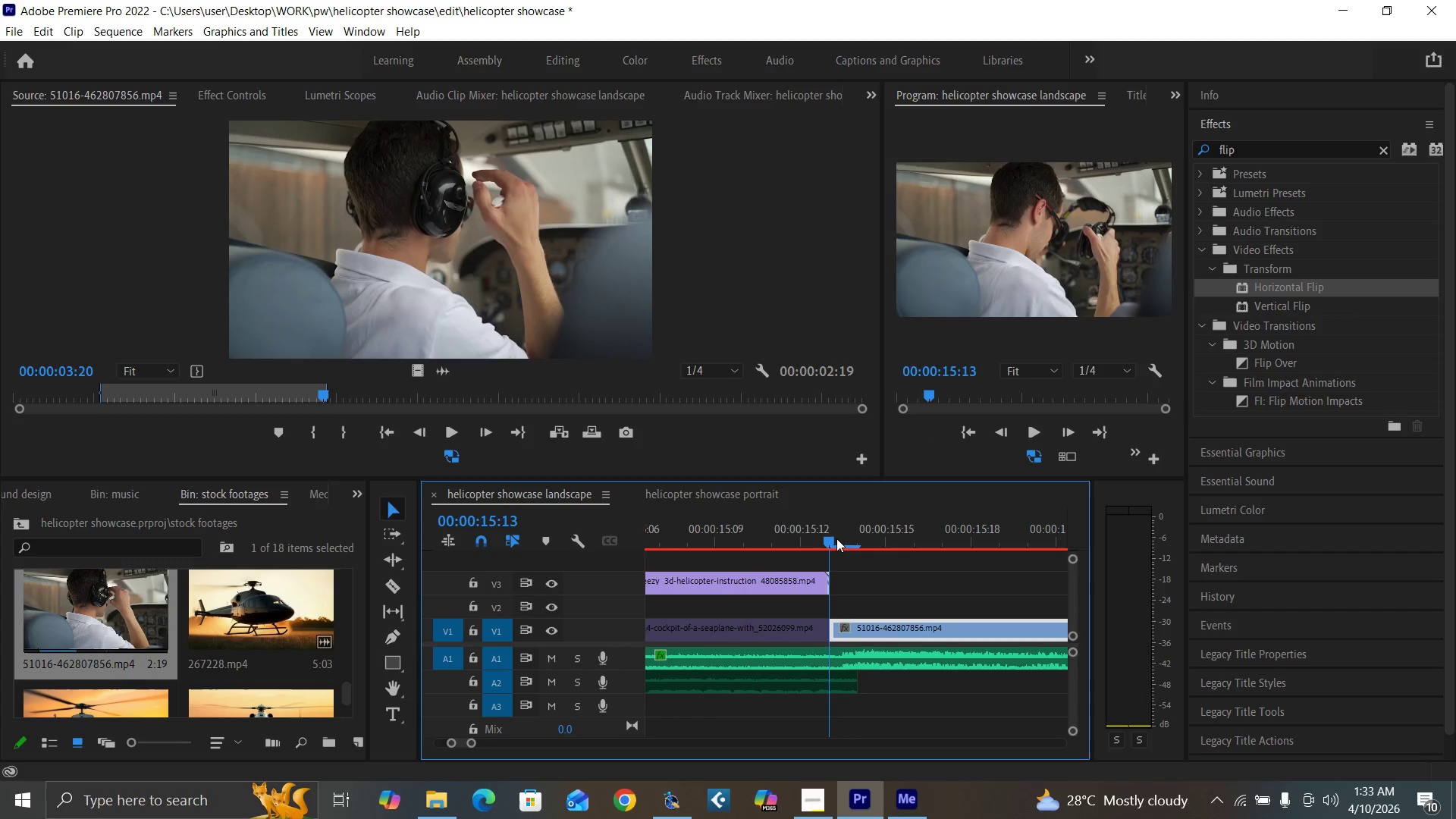 
key(ArrowRight)
 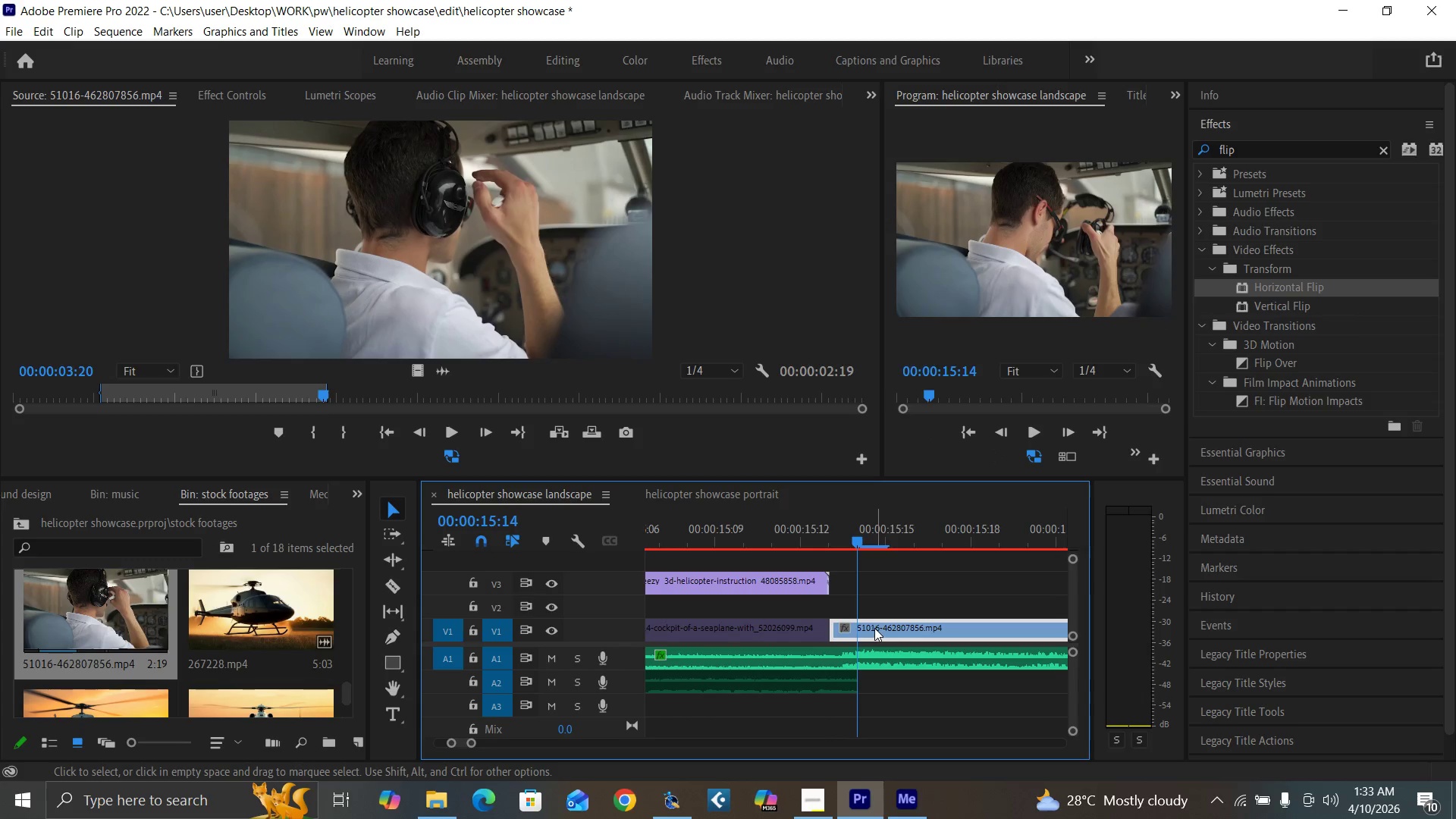 
left_click_drag(start_coordinate=[877, 629], to_coordinate=[893, 634])
 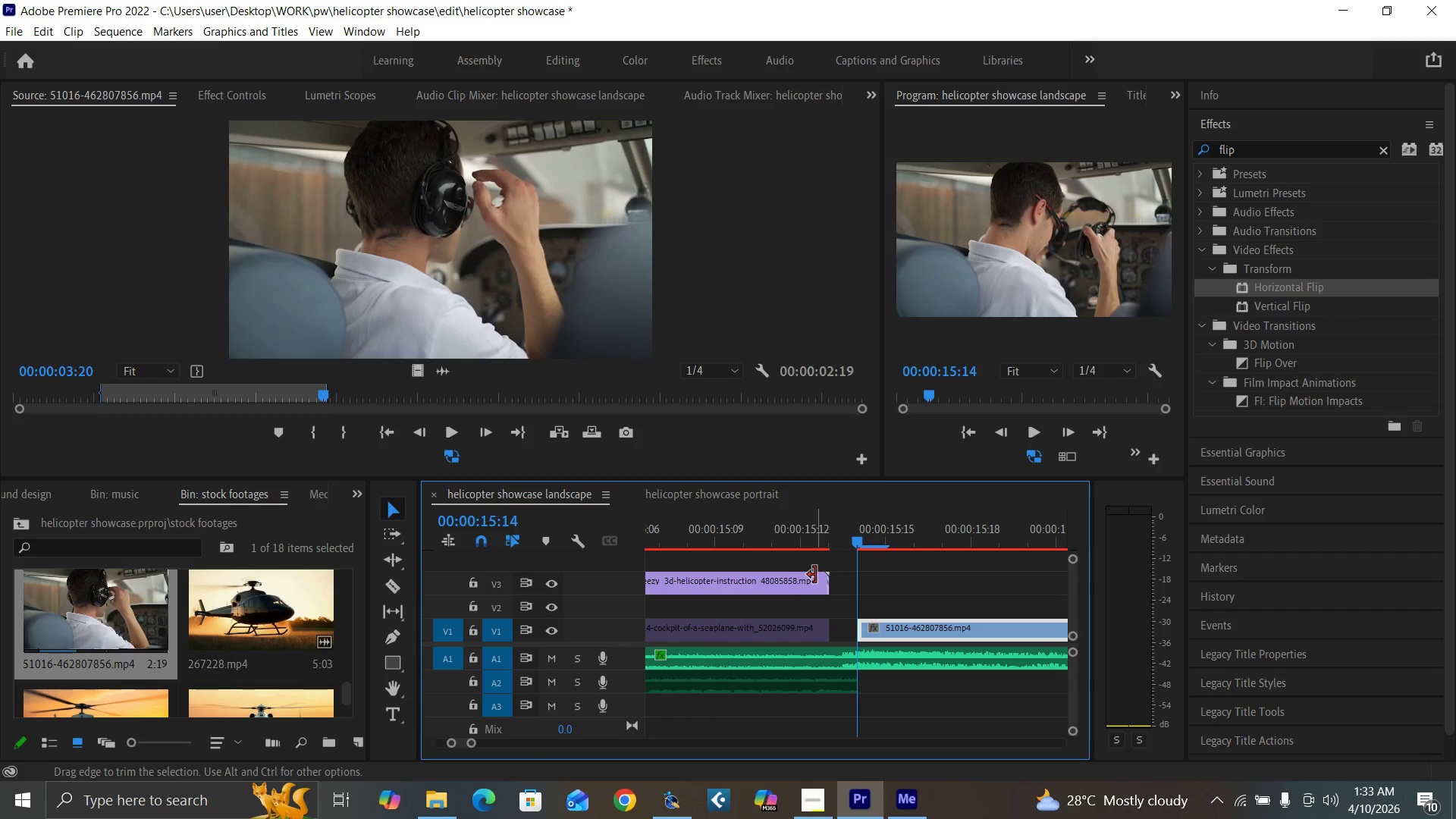 
left_click_drag(start_coordinate=[823, 578], to_coordinate=[843, 582])
 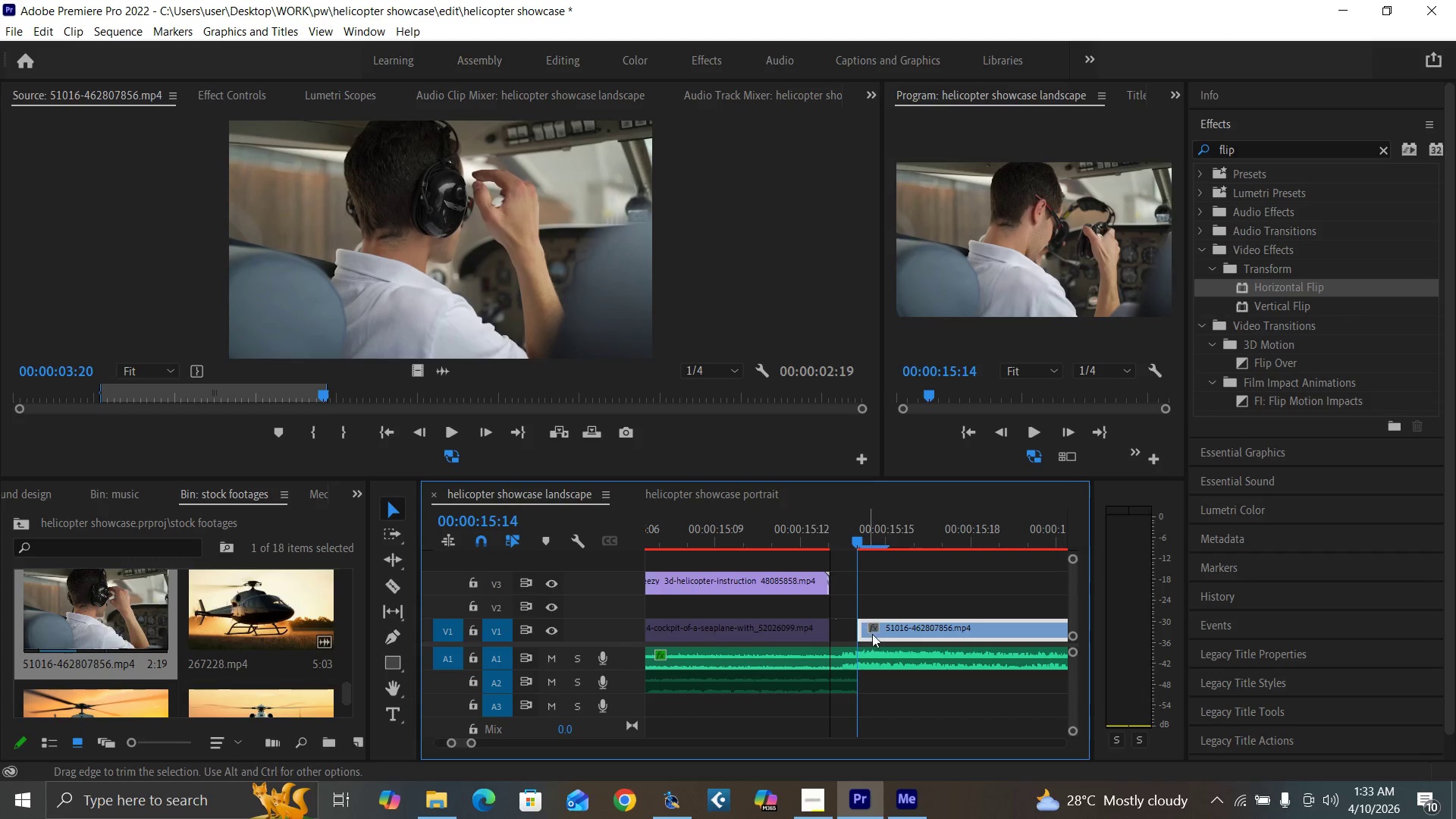 
left_click_drag(start_coordinate=[885, 629], to_coordinate=[868, 630])
 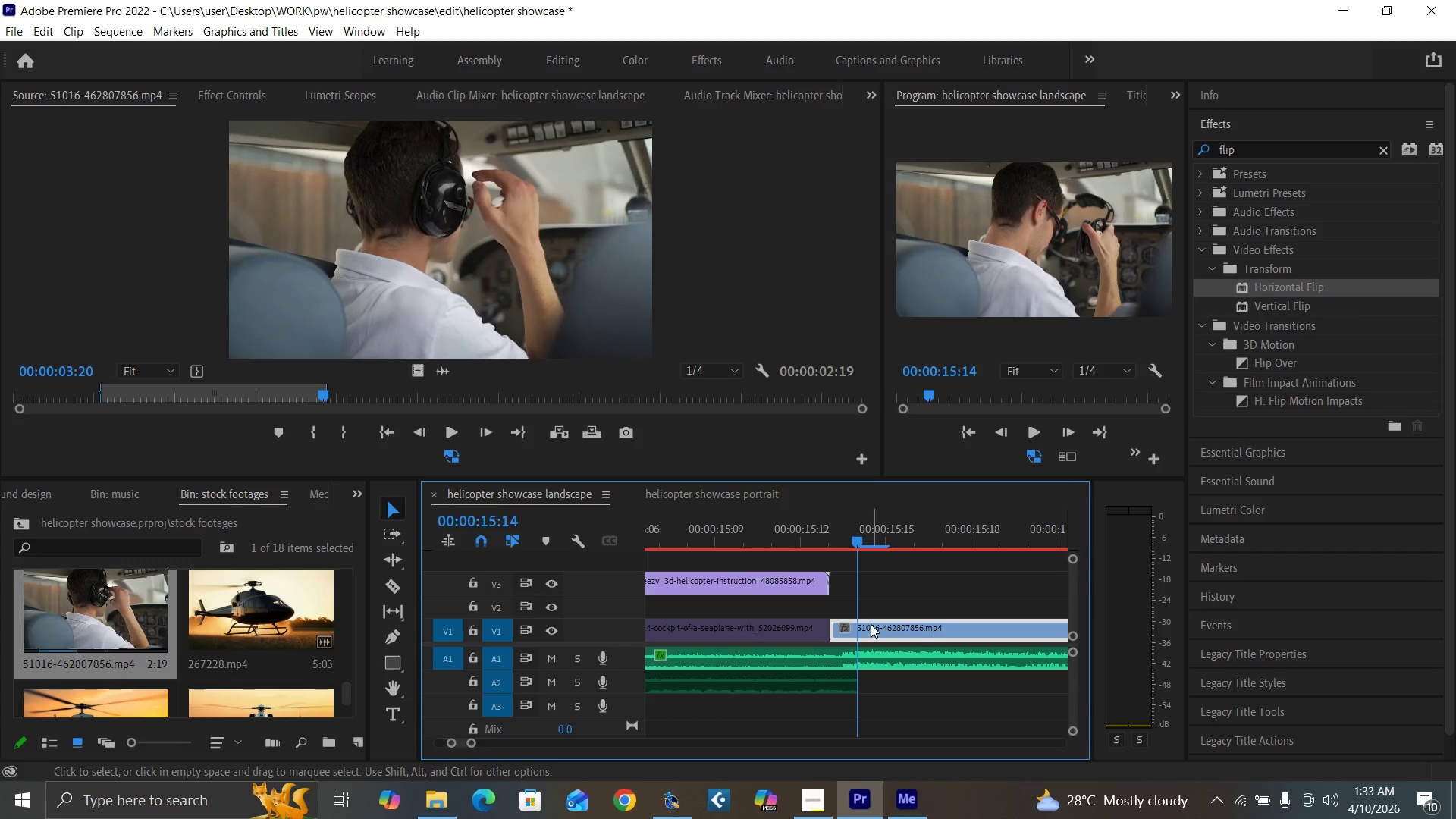 
key(Minus)
 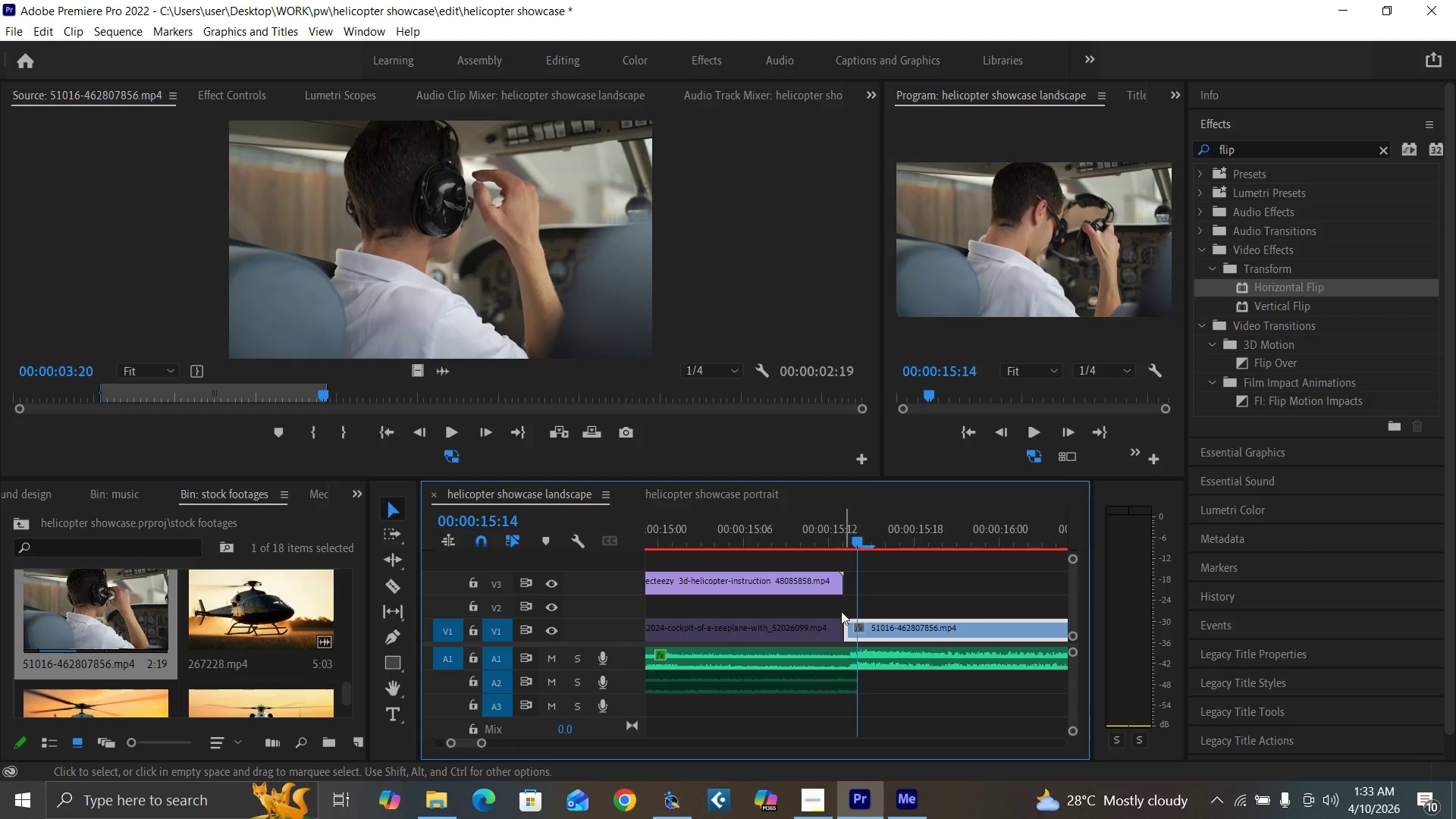 
key(Minus)
 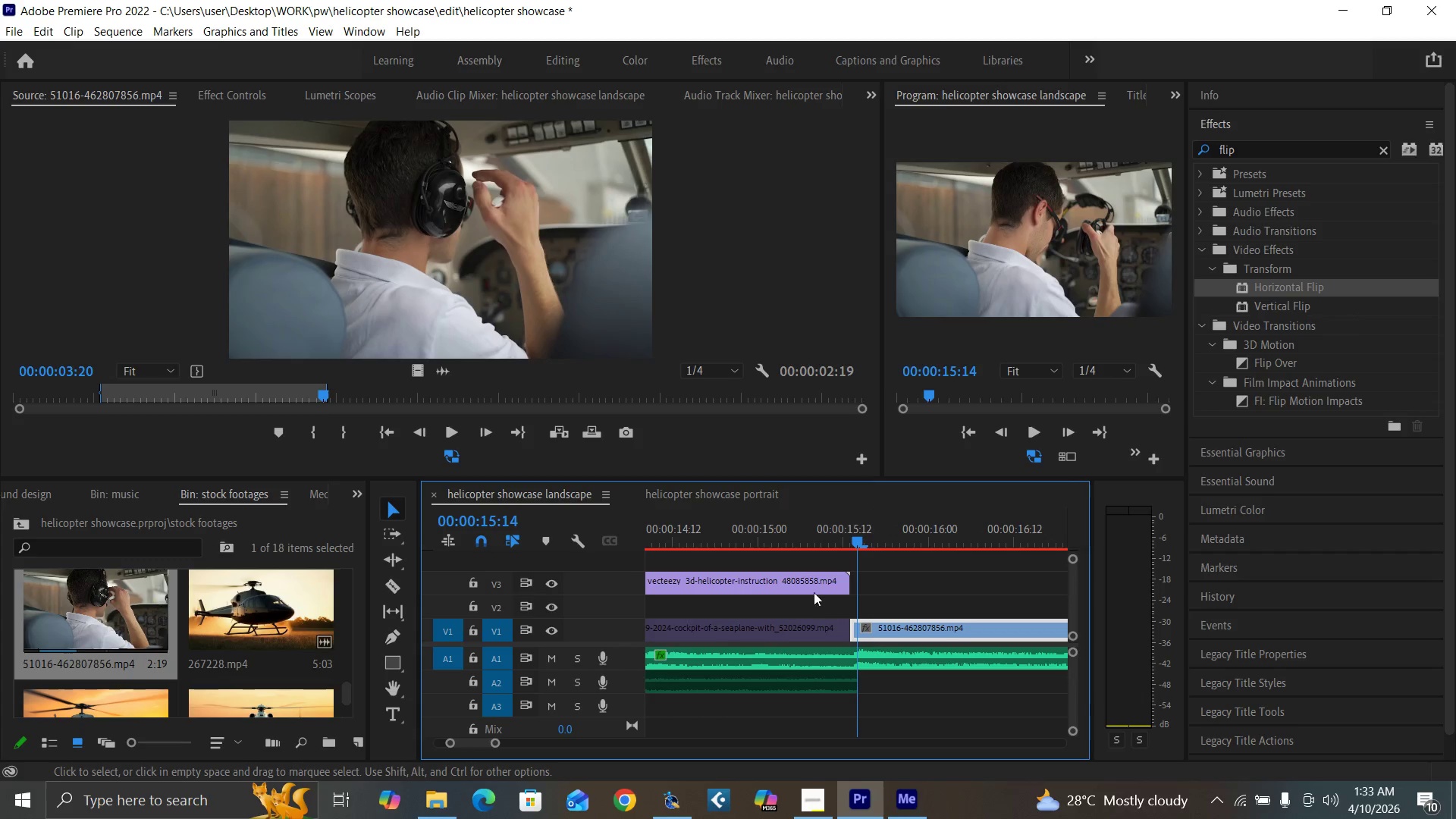 
key(Minus)
 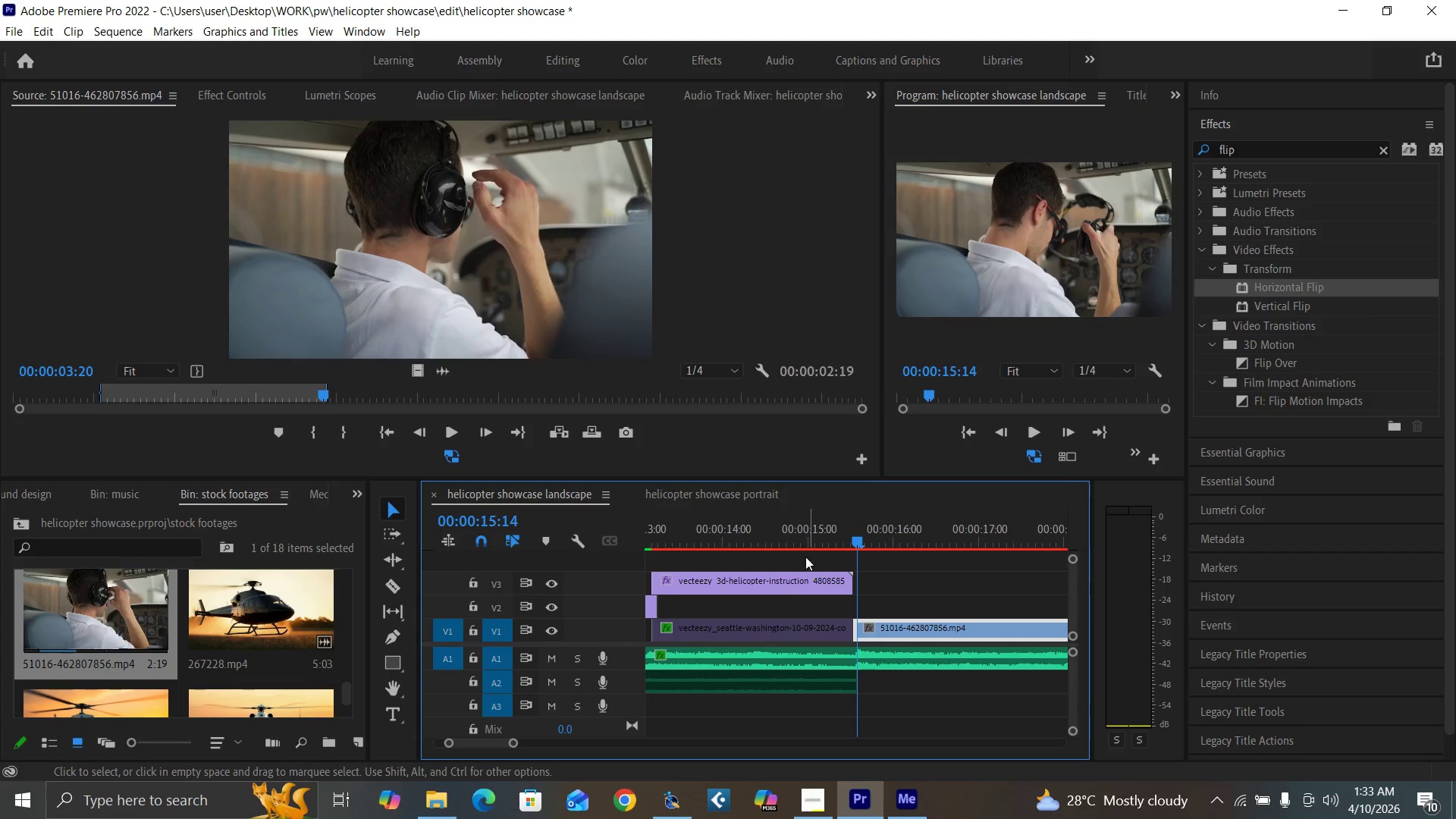 
key(Minus)
 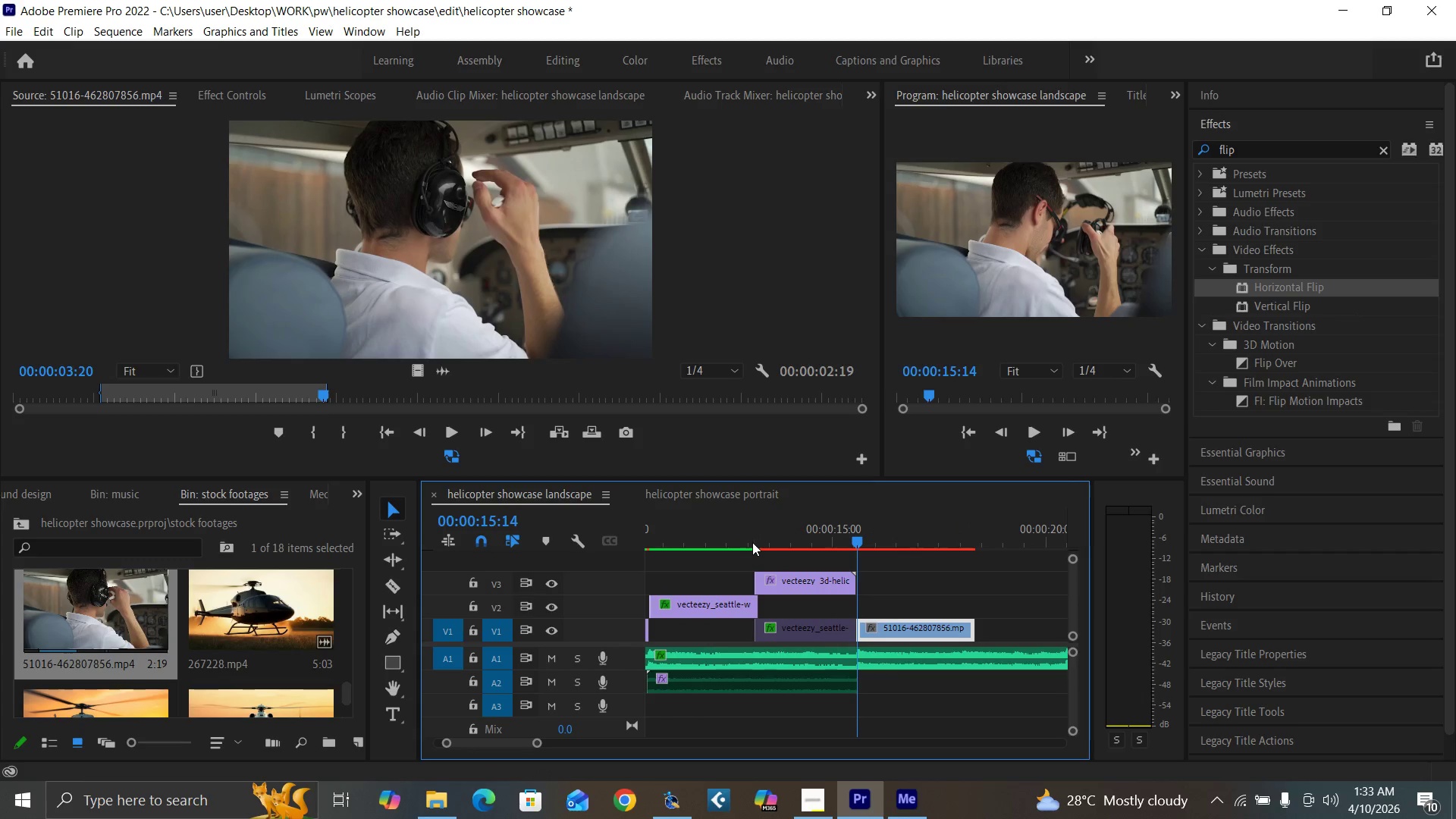 
left_click([742, 540])
 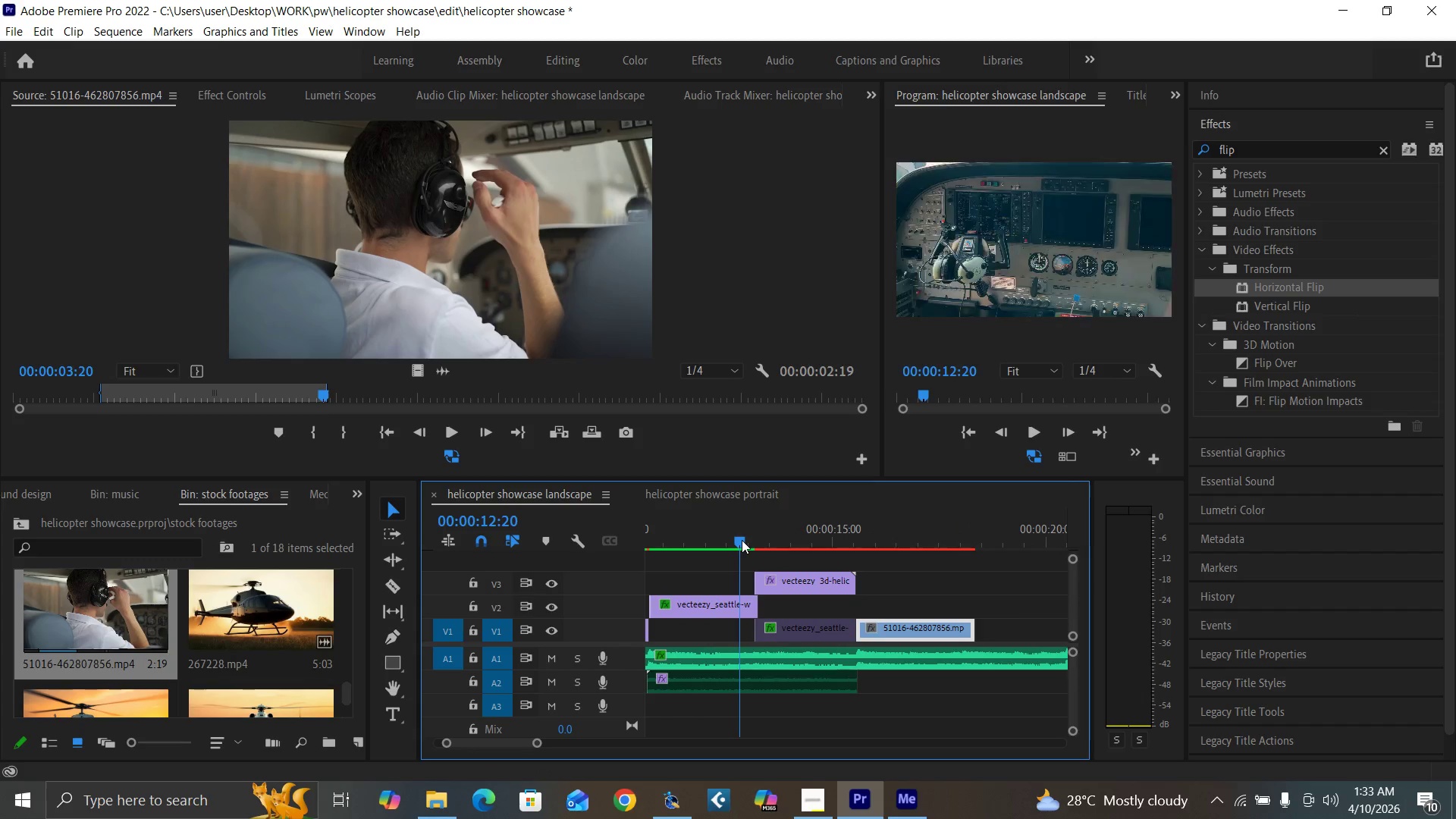 
key(Space)
 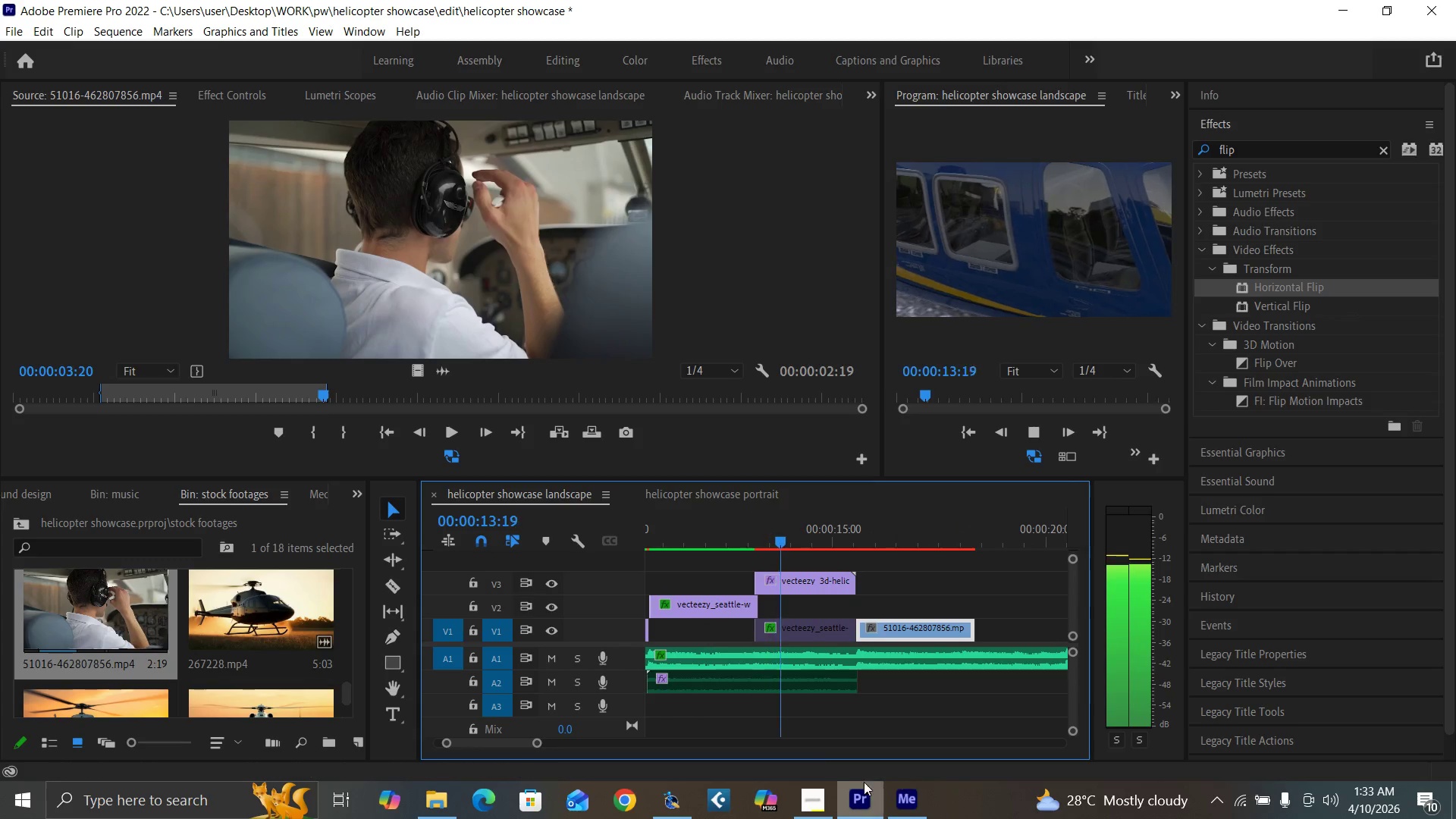 
mouse_move([836, 775])
 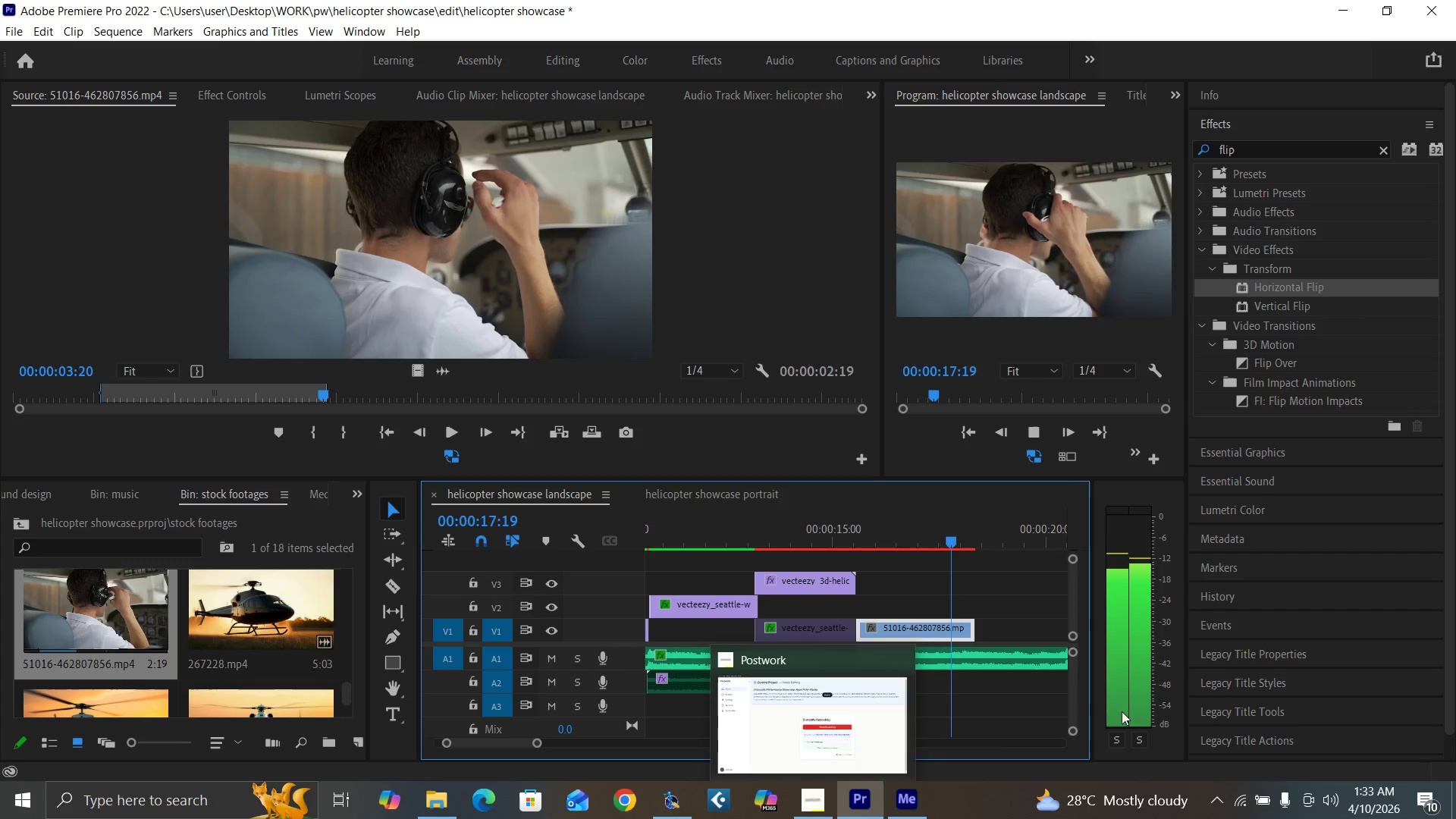 
left_click([813, 530])
 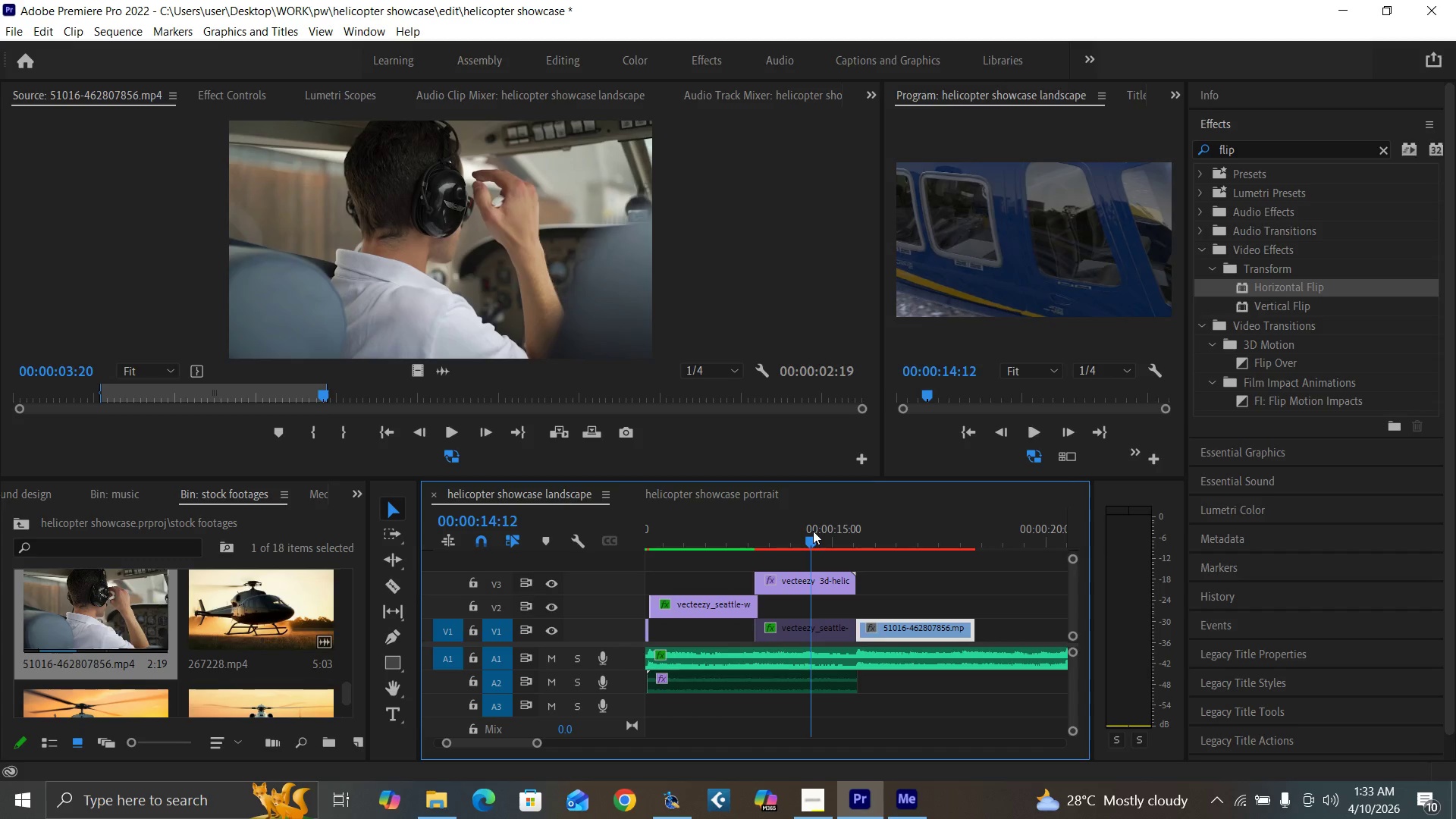 
key(Space)
 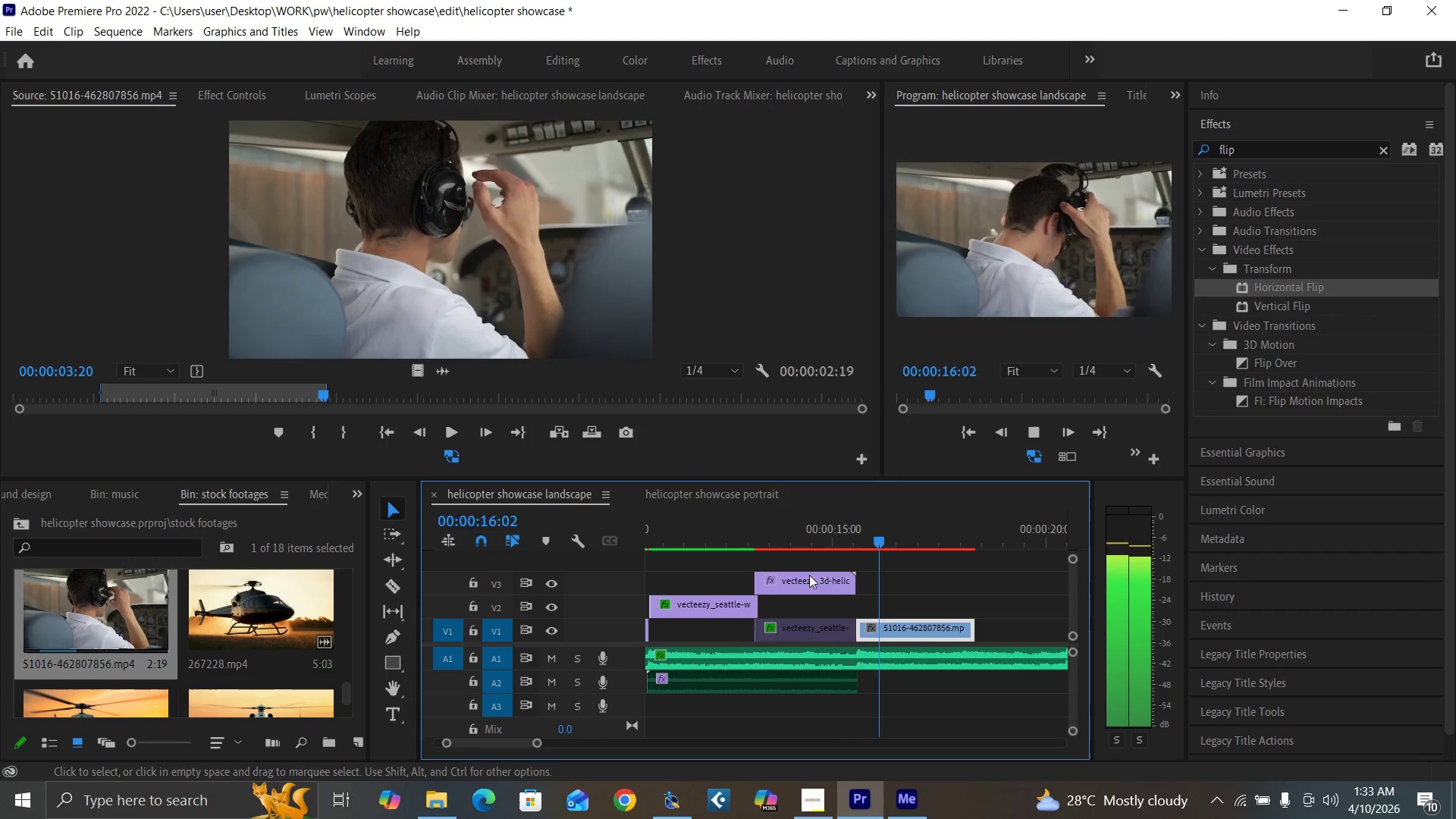 
left_click([795, 541])
 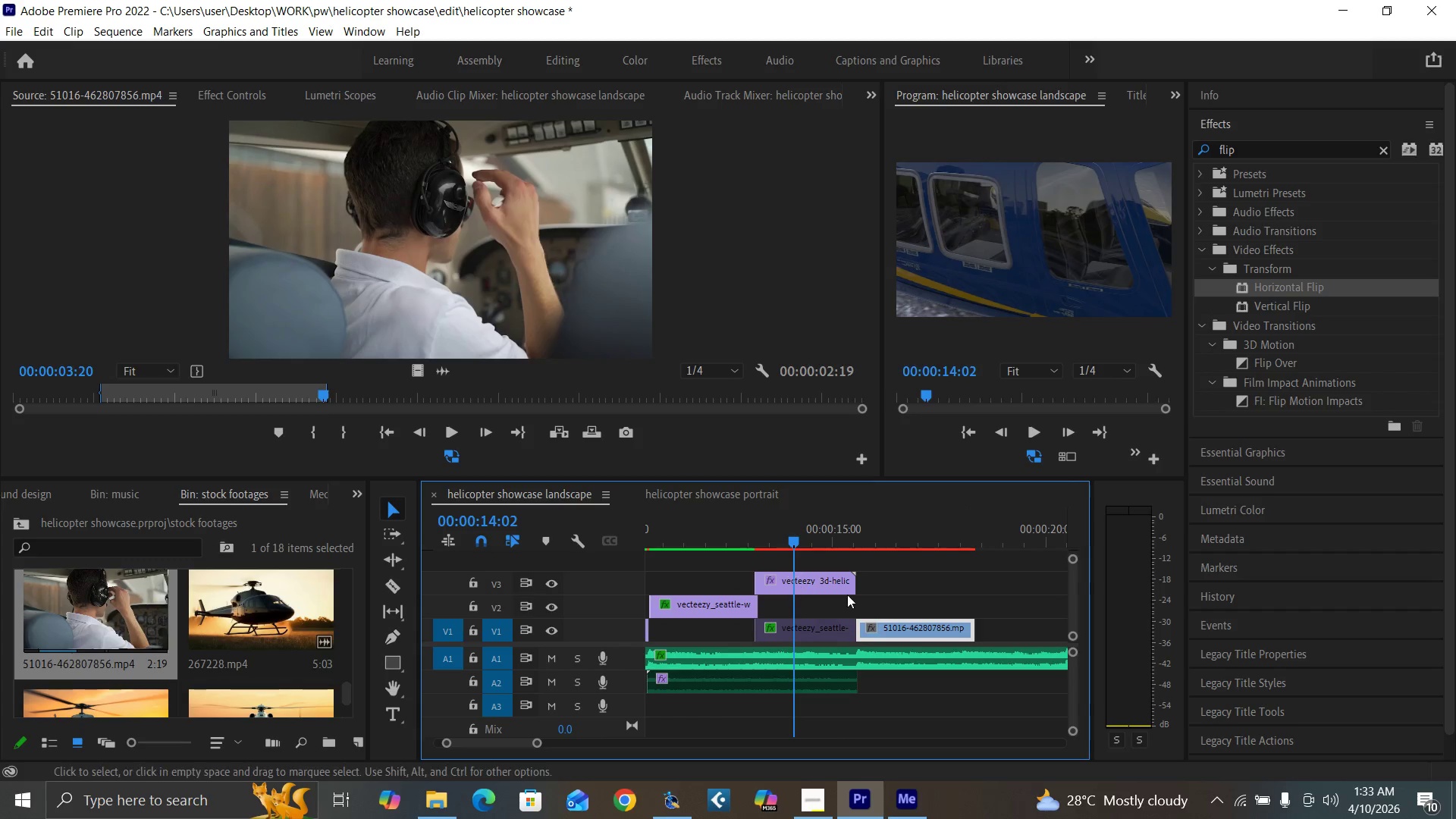 
key(Space)
 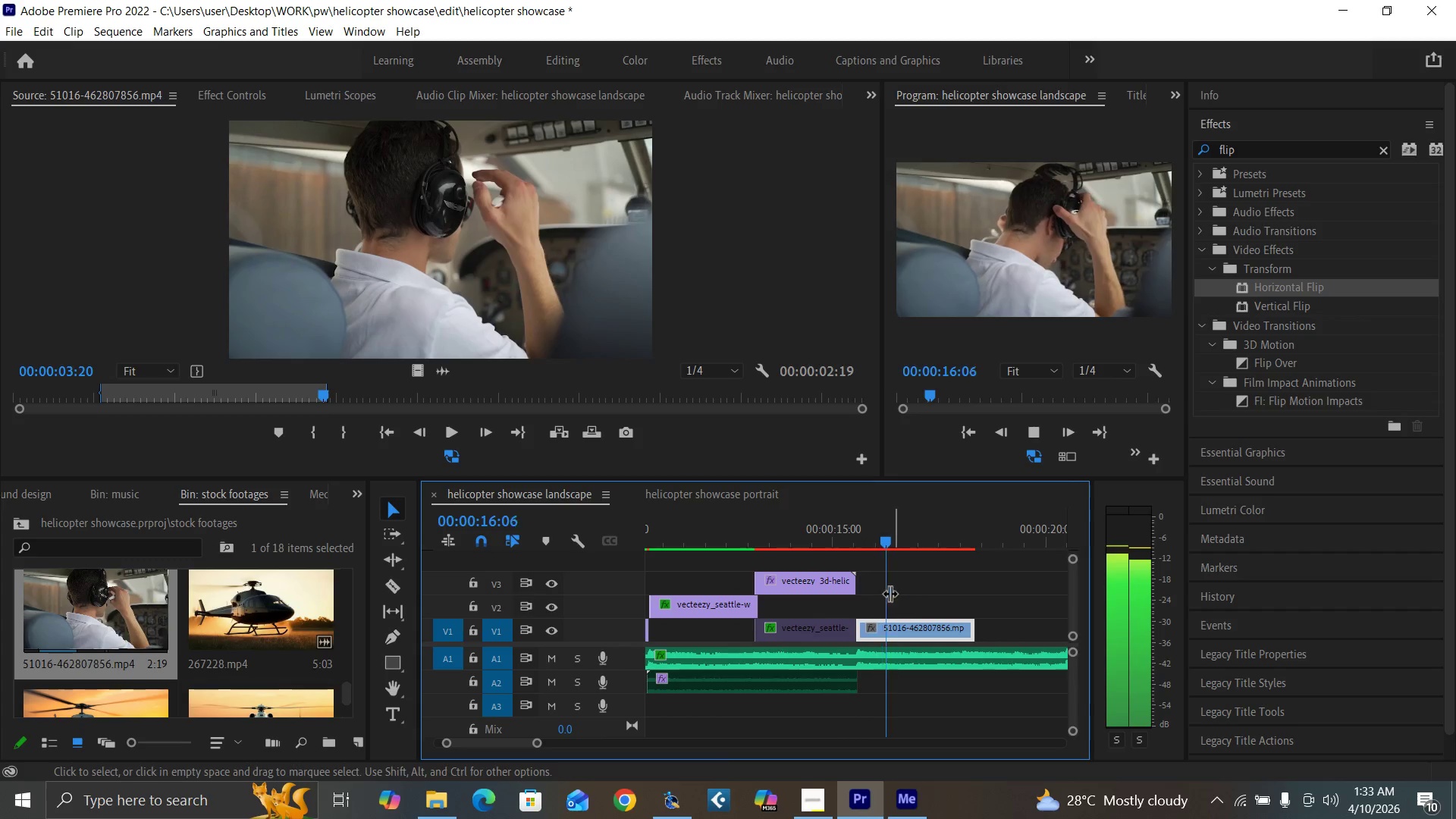 
key(Space)
 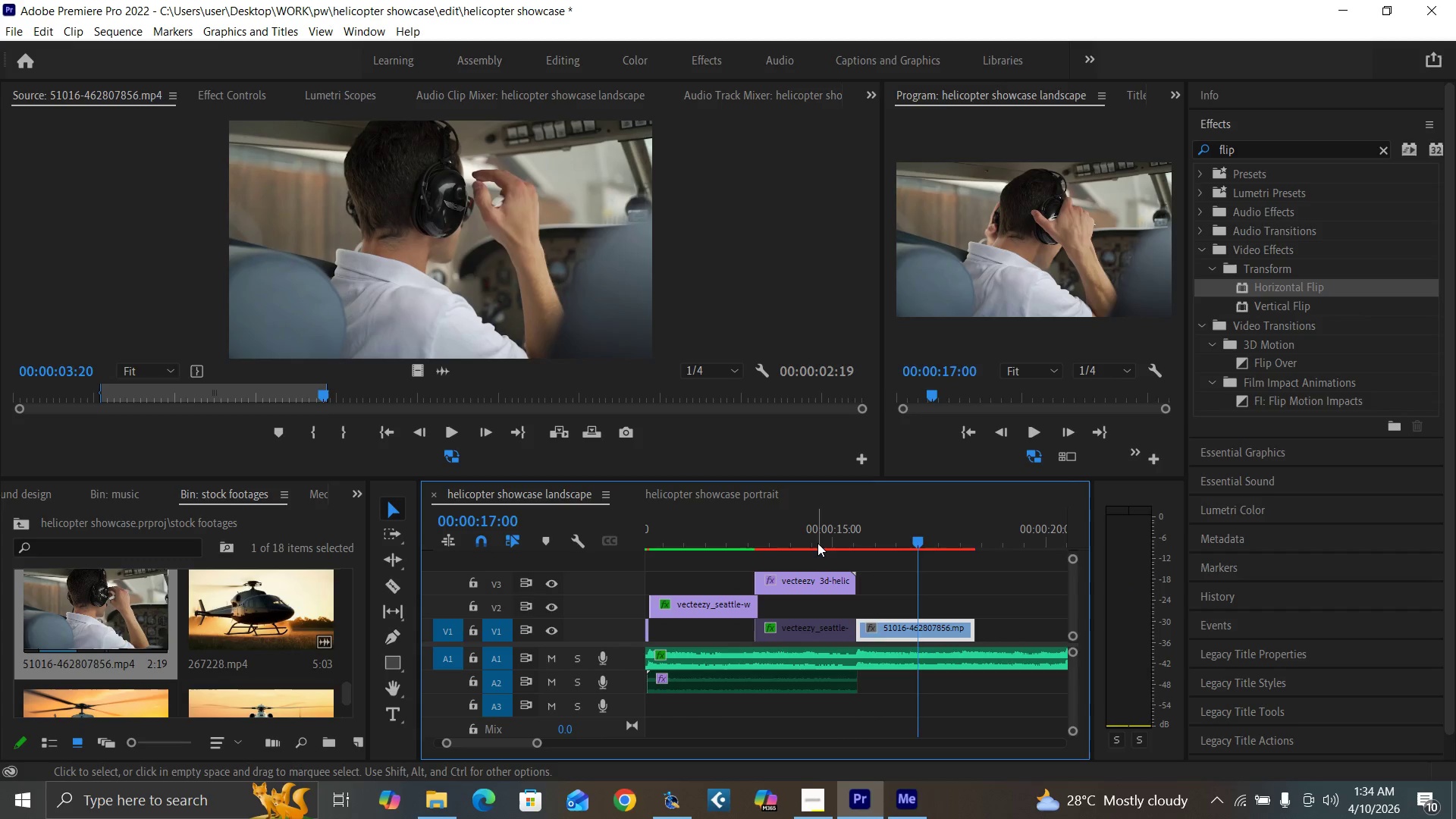 
left_click([817, 541])
 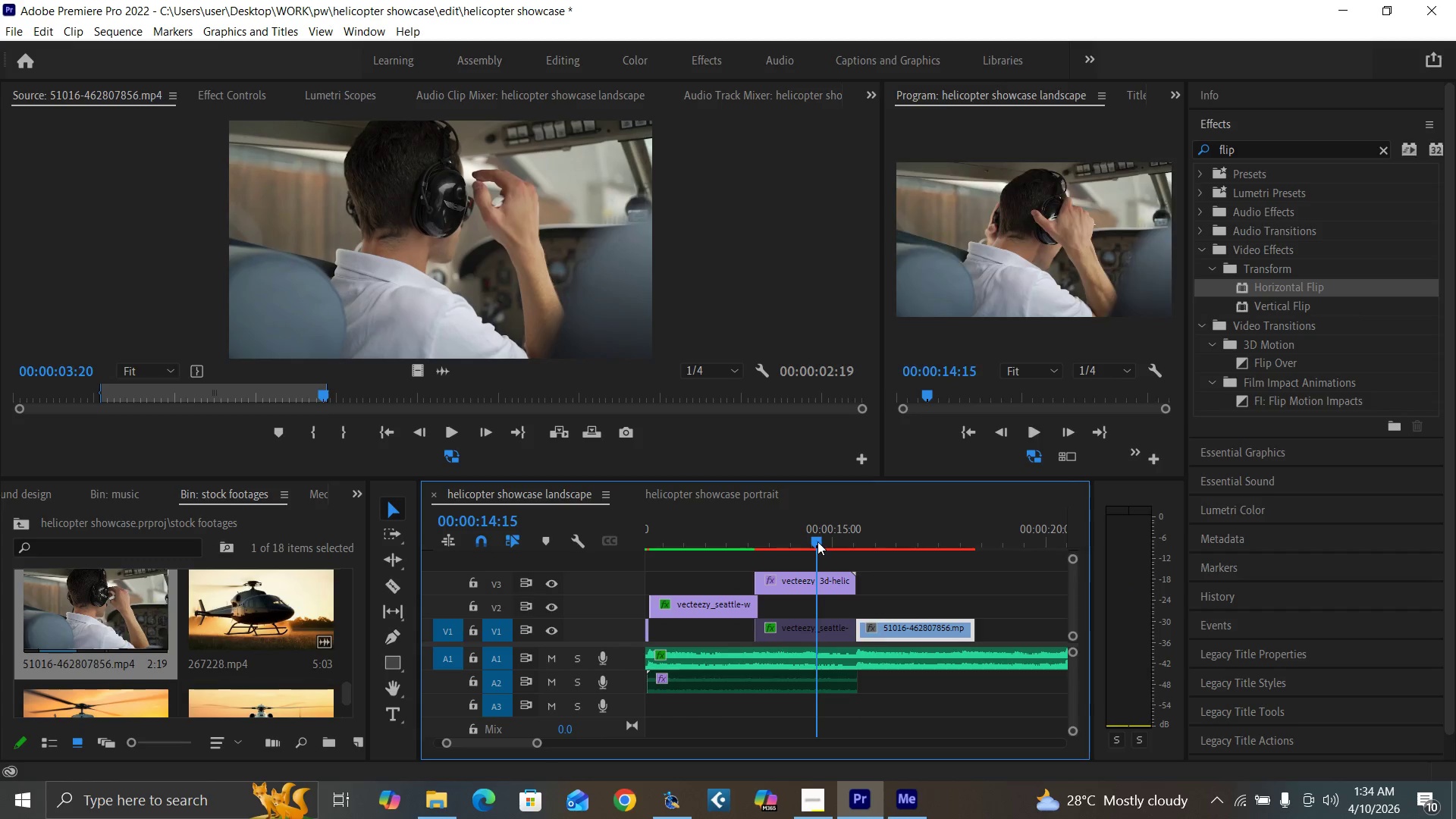 
key(Space)
 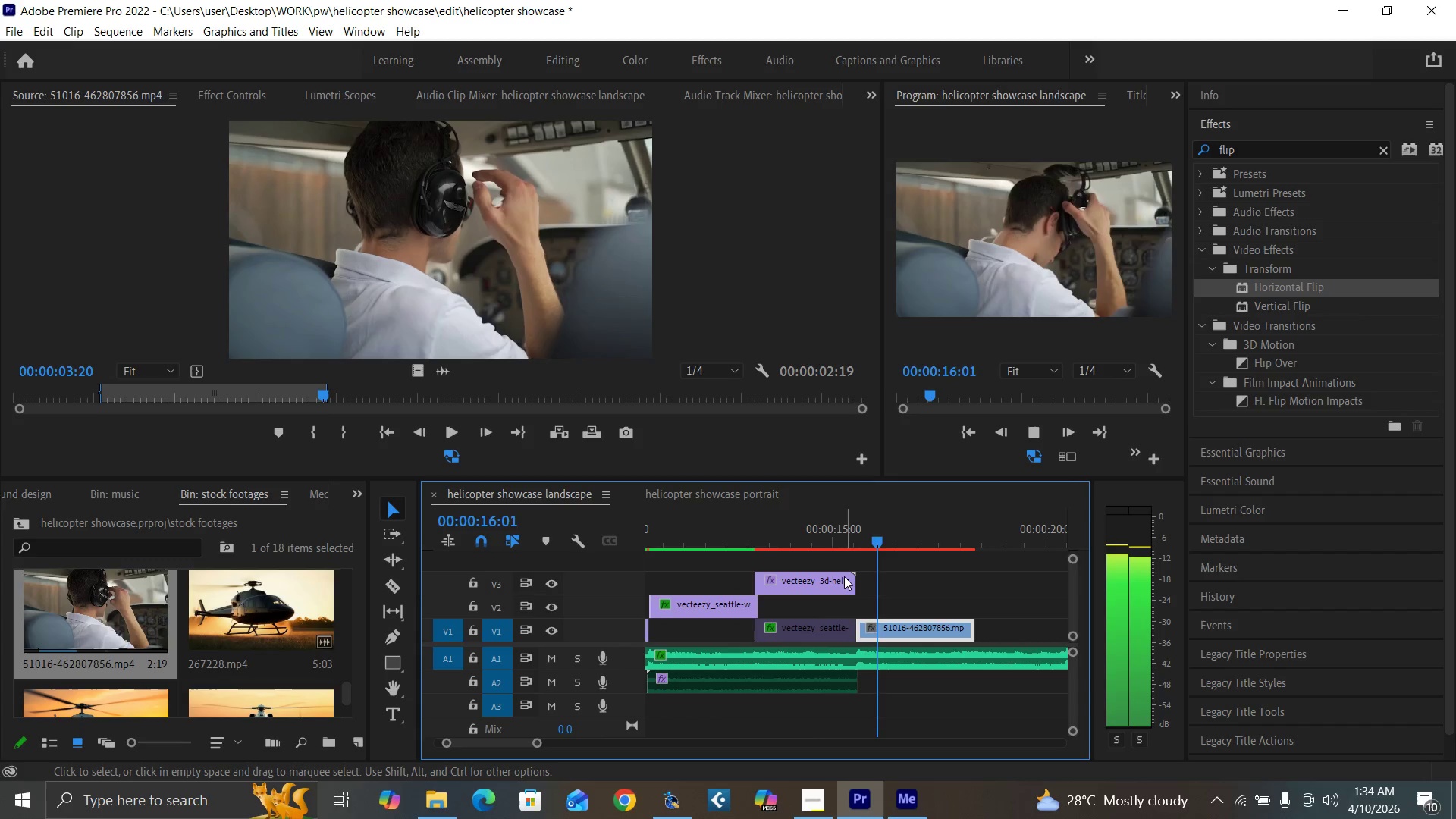 
key(Space)
 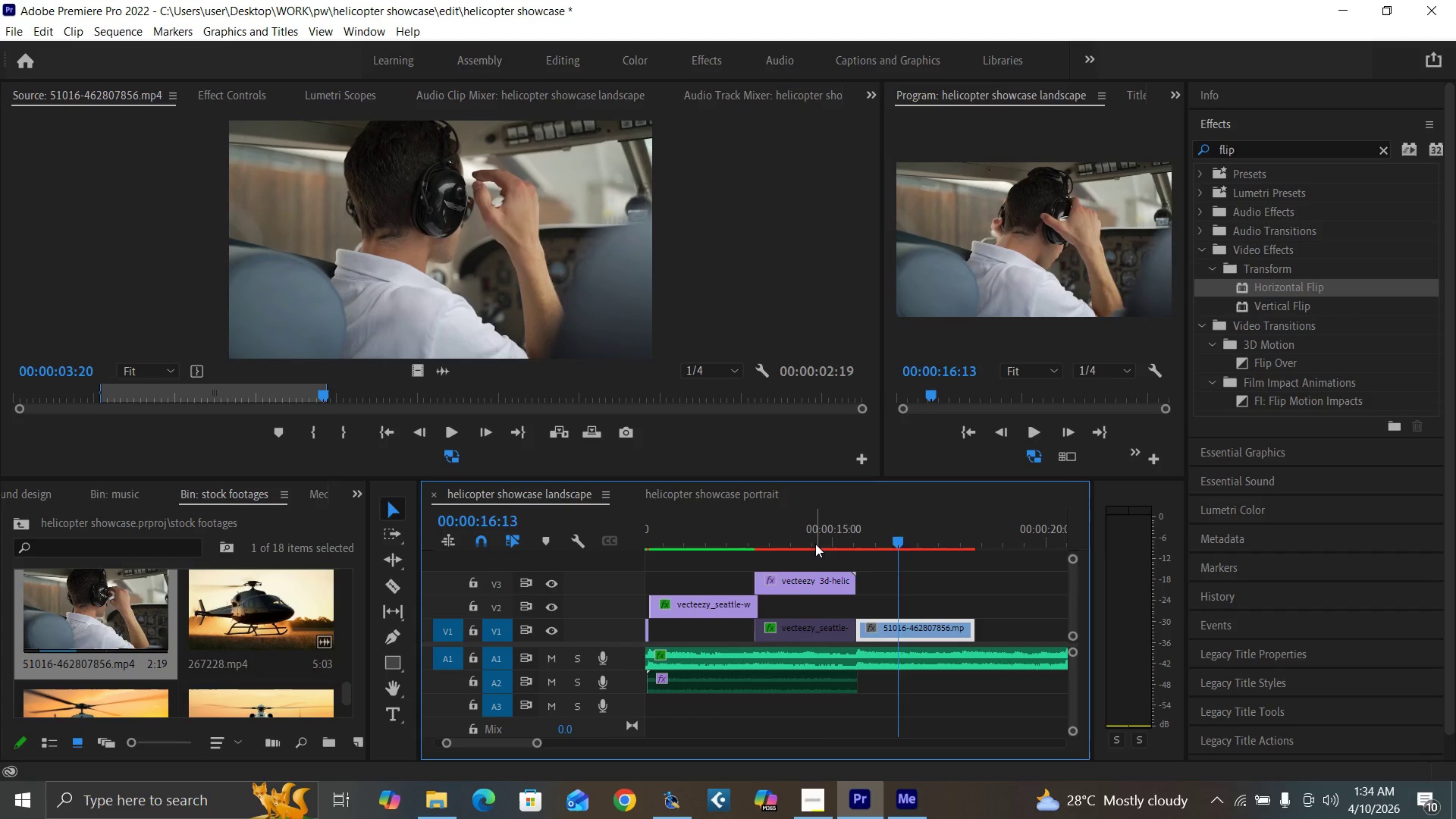 
left_click([813, 540])
 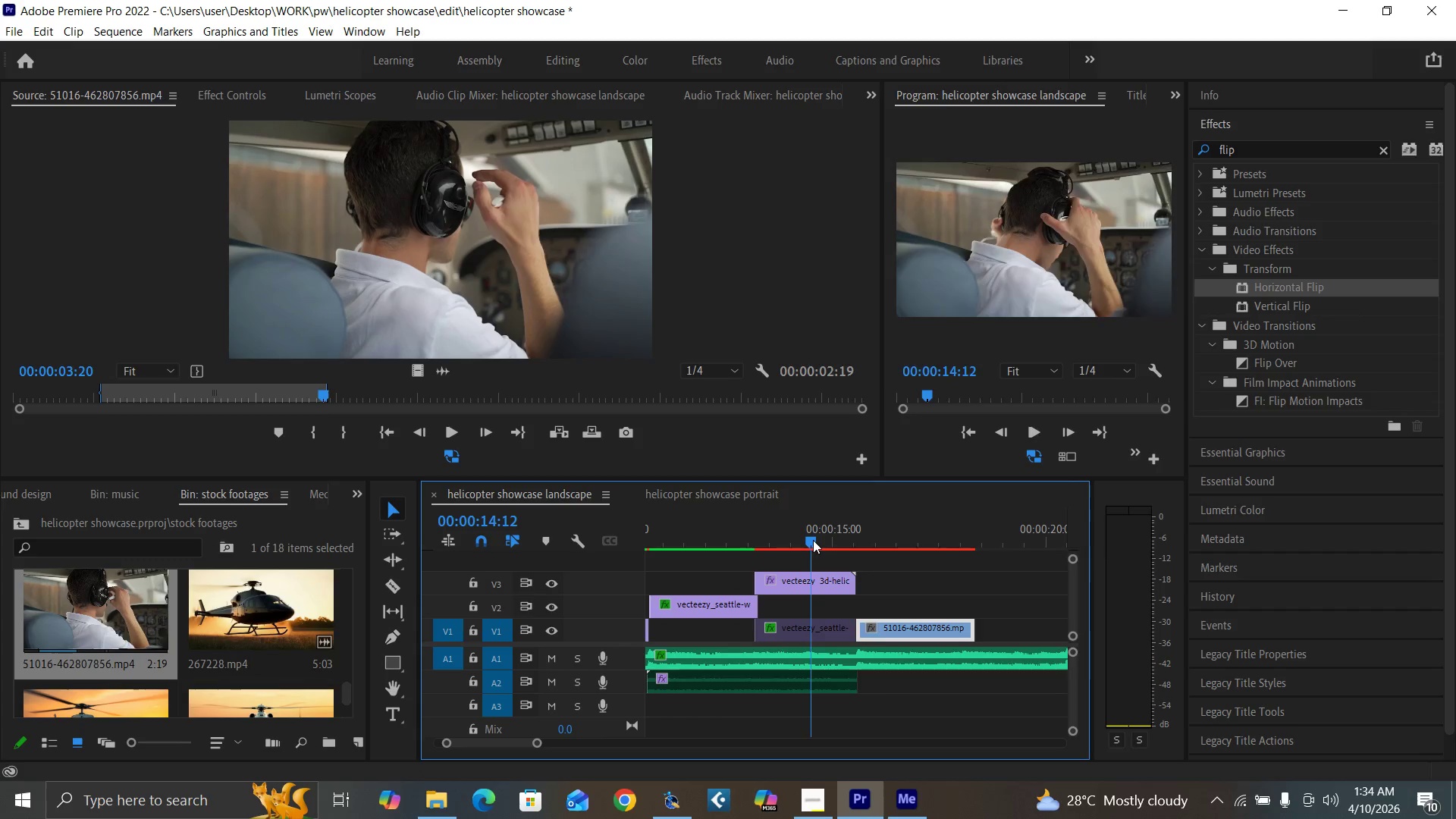 
key(Space)
 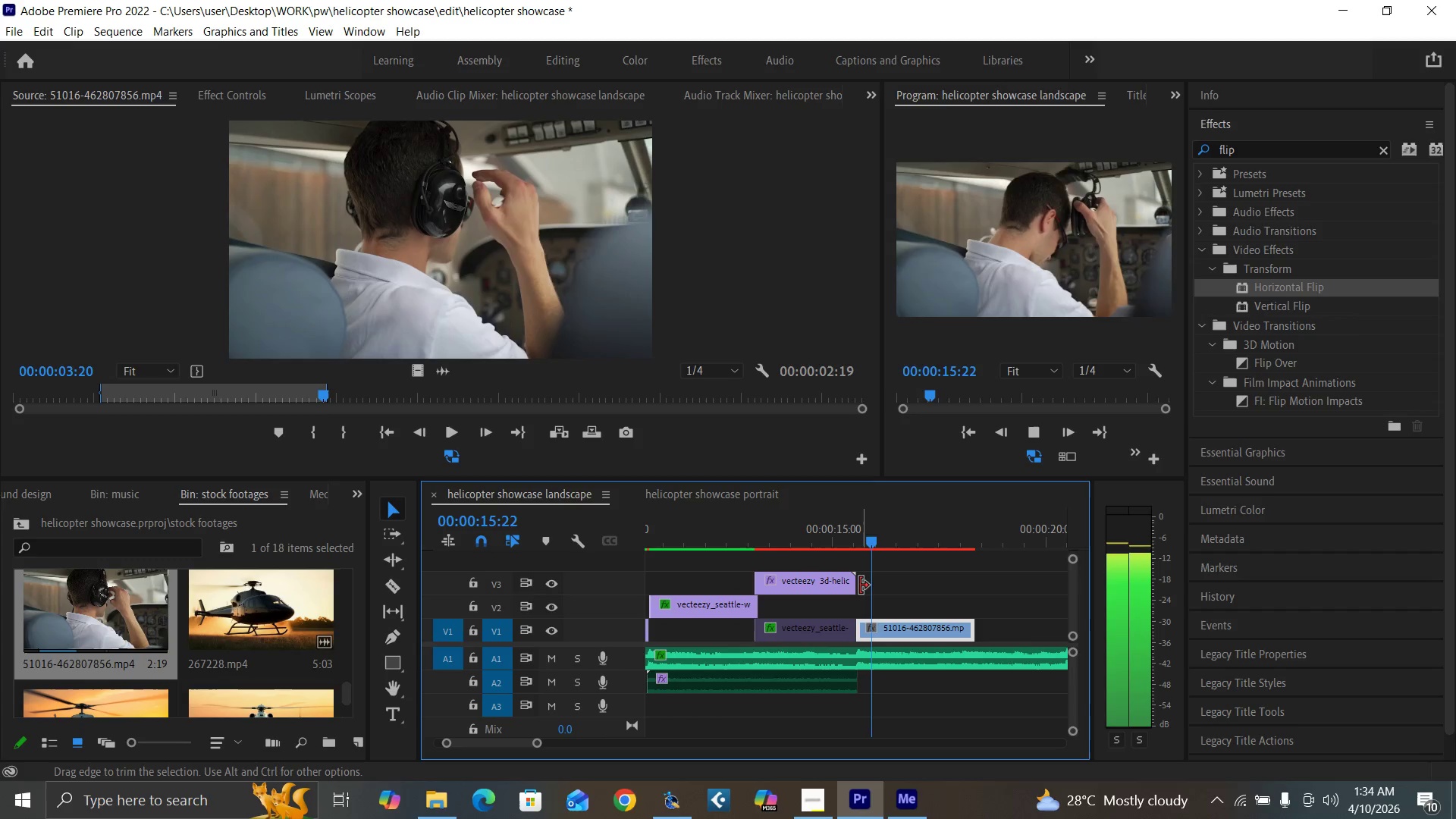 
key(Space)
 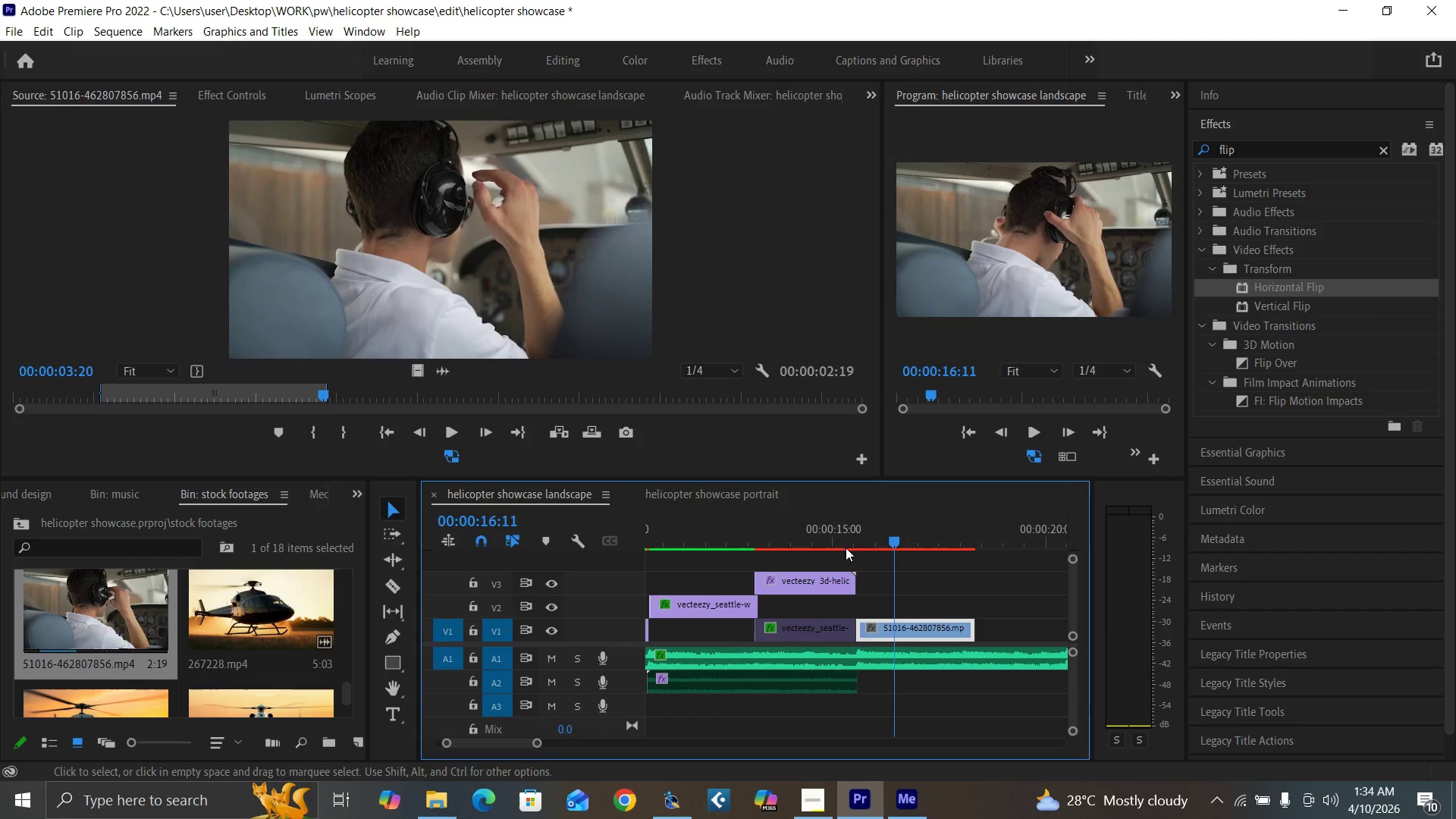 
left_click([846, 543])
 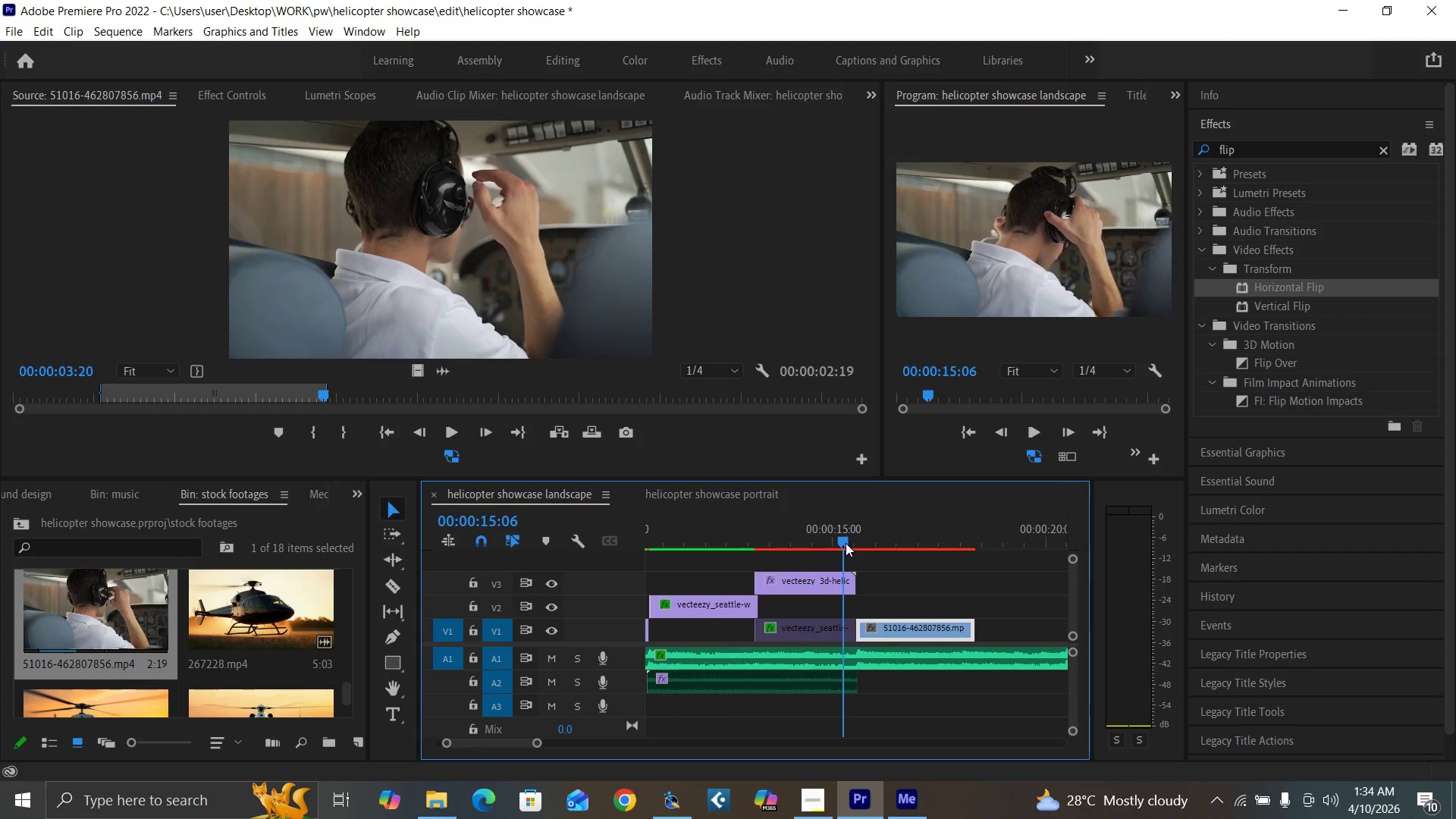 
key(Space)
 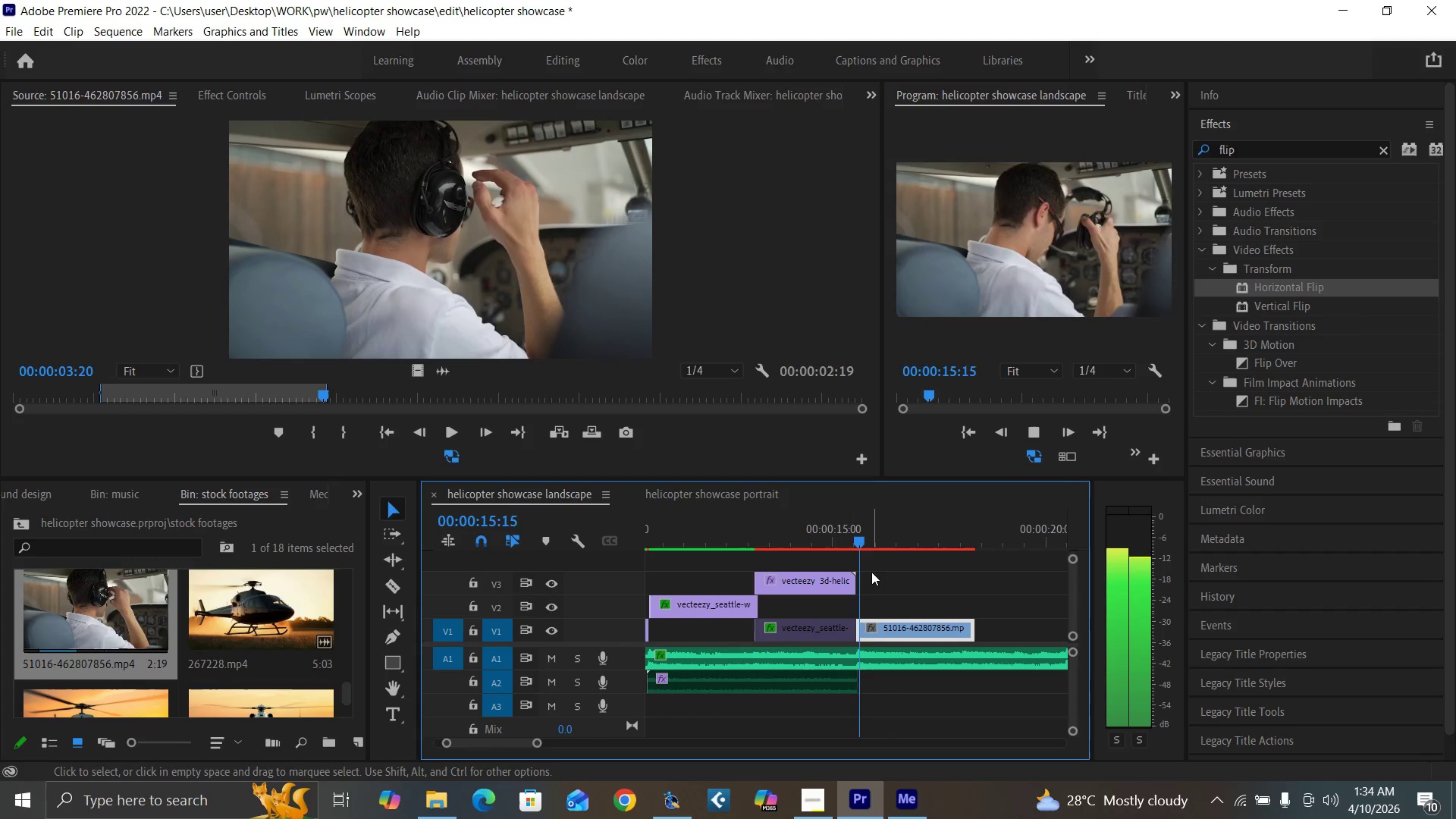 
key(Space)
 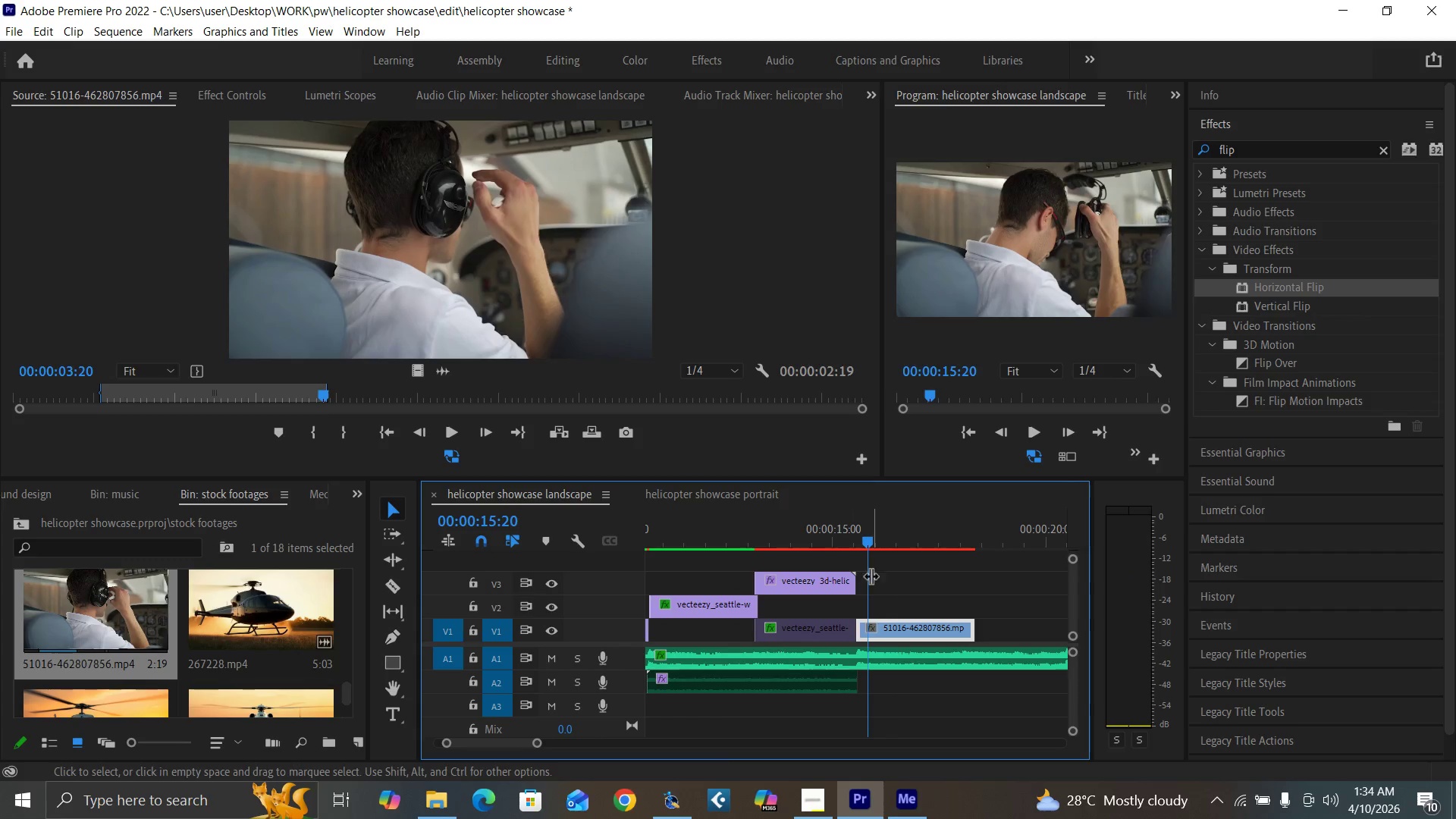 
key(Space)
 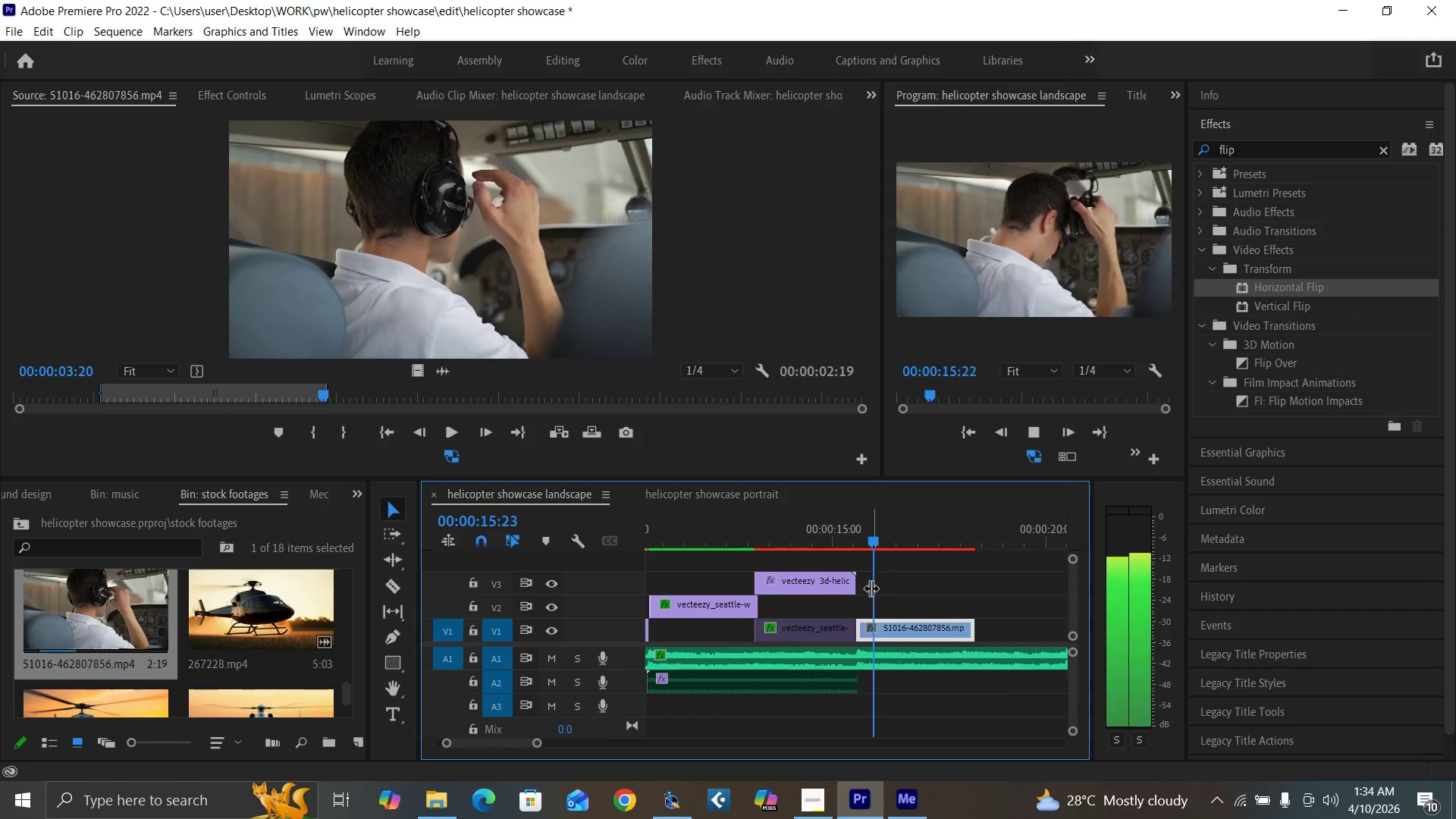 
key(Space)
 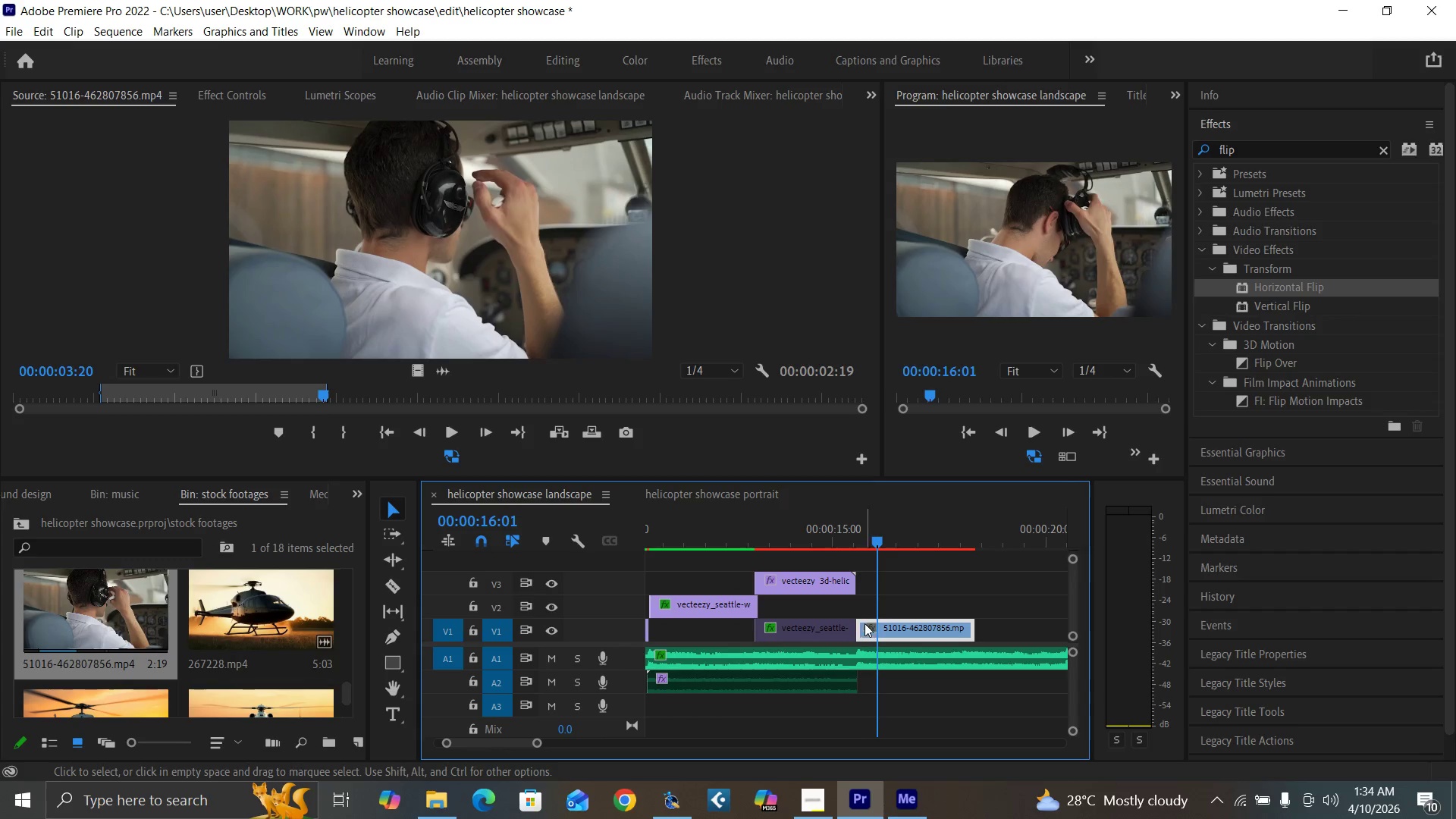 
left_click_drag(start_coordinate=[863, 622], to_coordinate=[877, 628])
 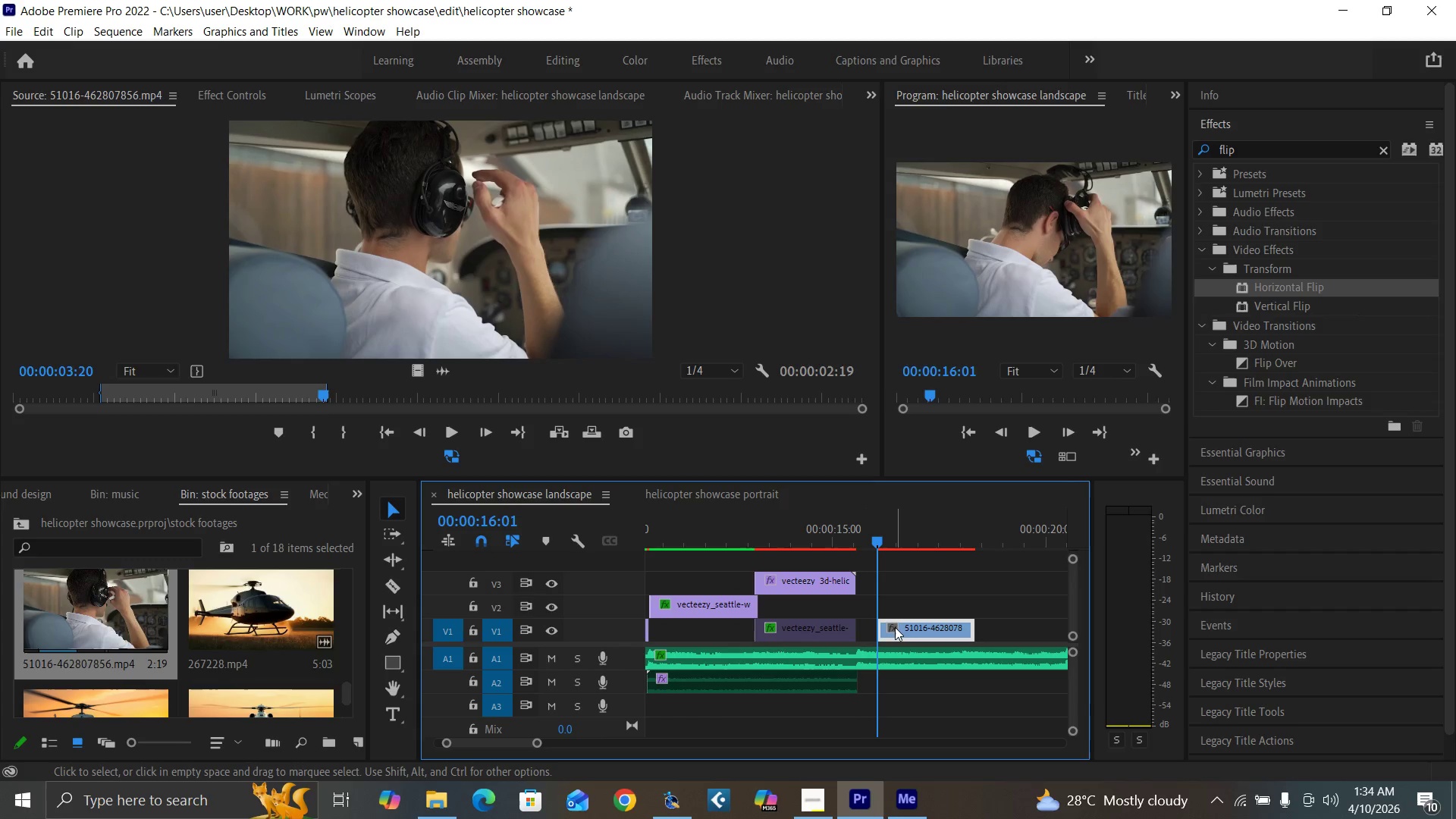 
left_click_drag(start_coordinate=[895, 627], to_coordinate=[883, 627])
 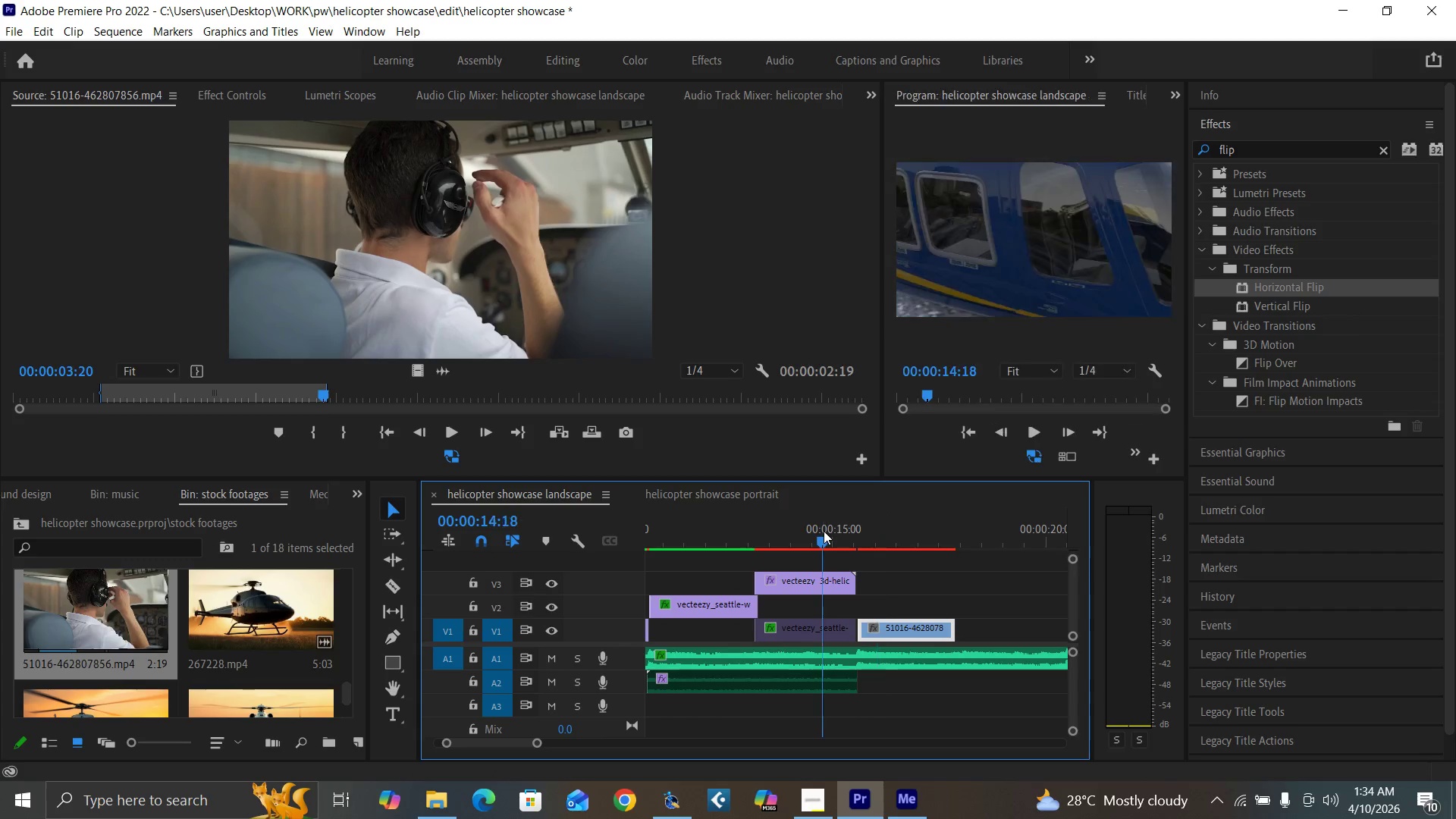 
key(Space)
 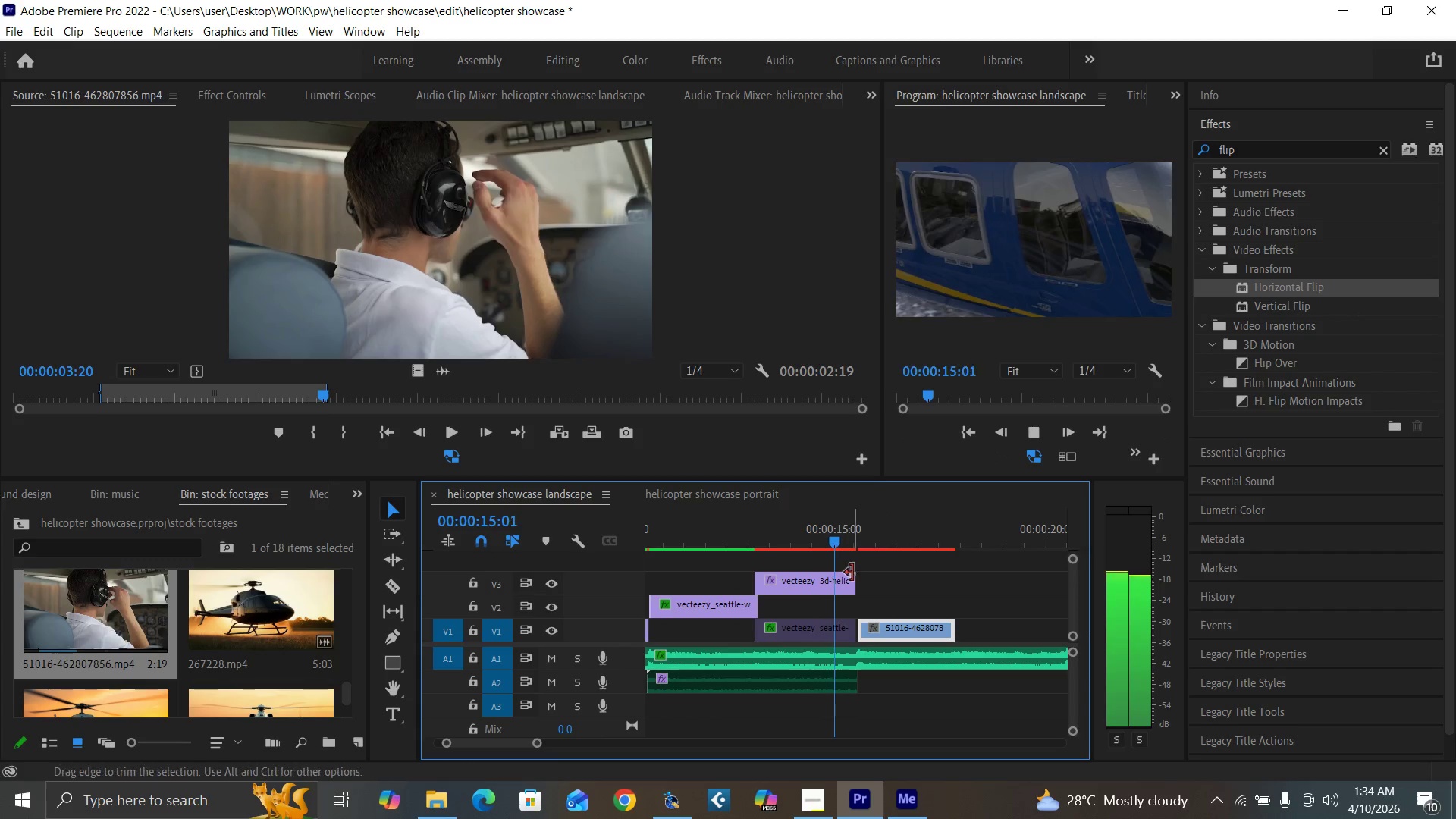 
key(Space)
 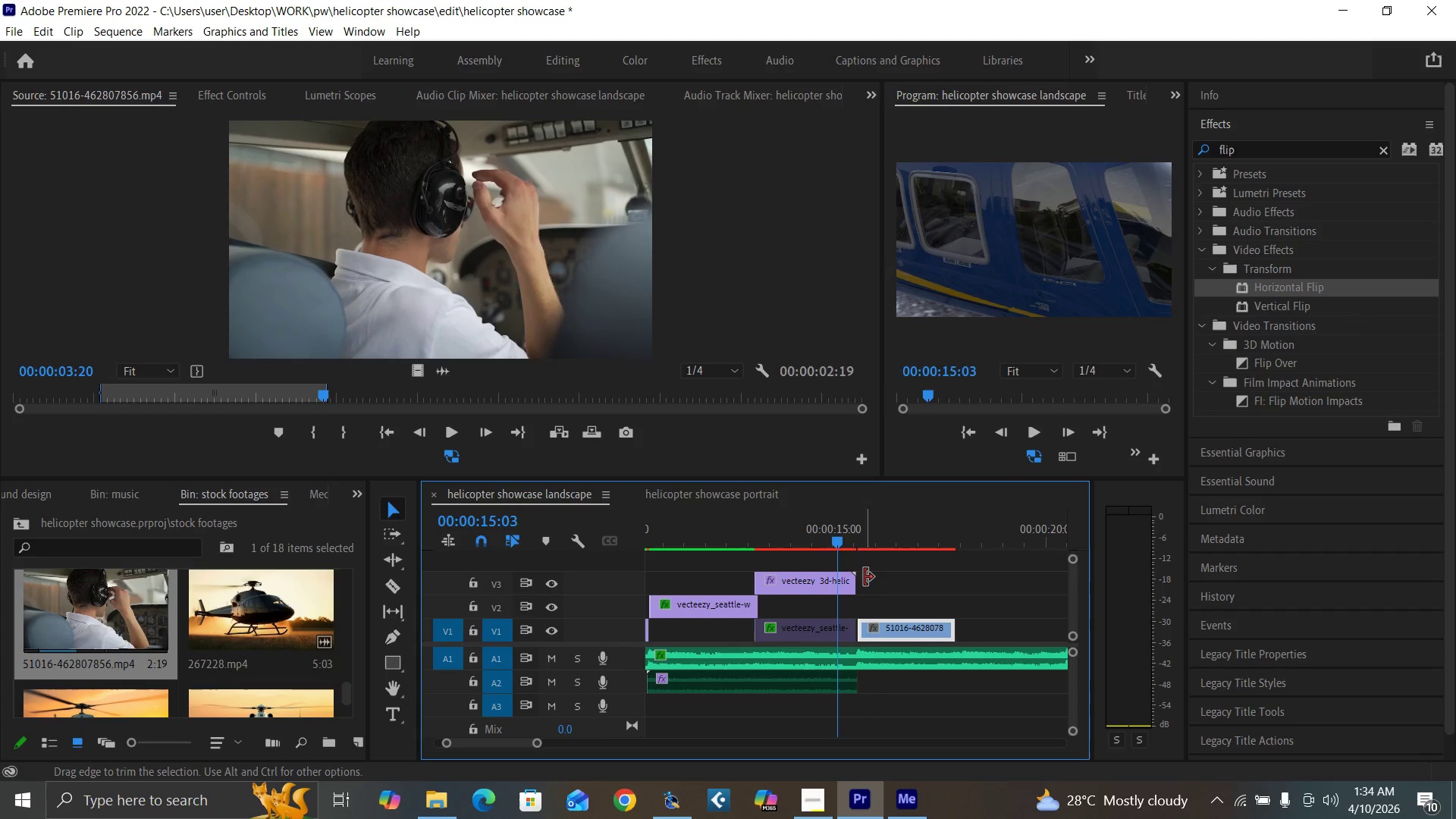 
key(Equal)
 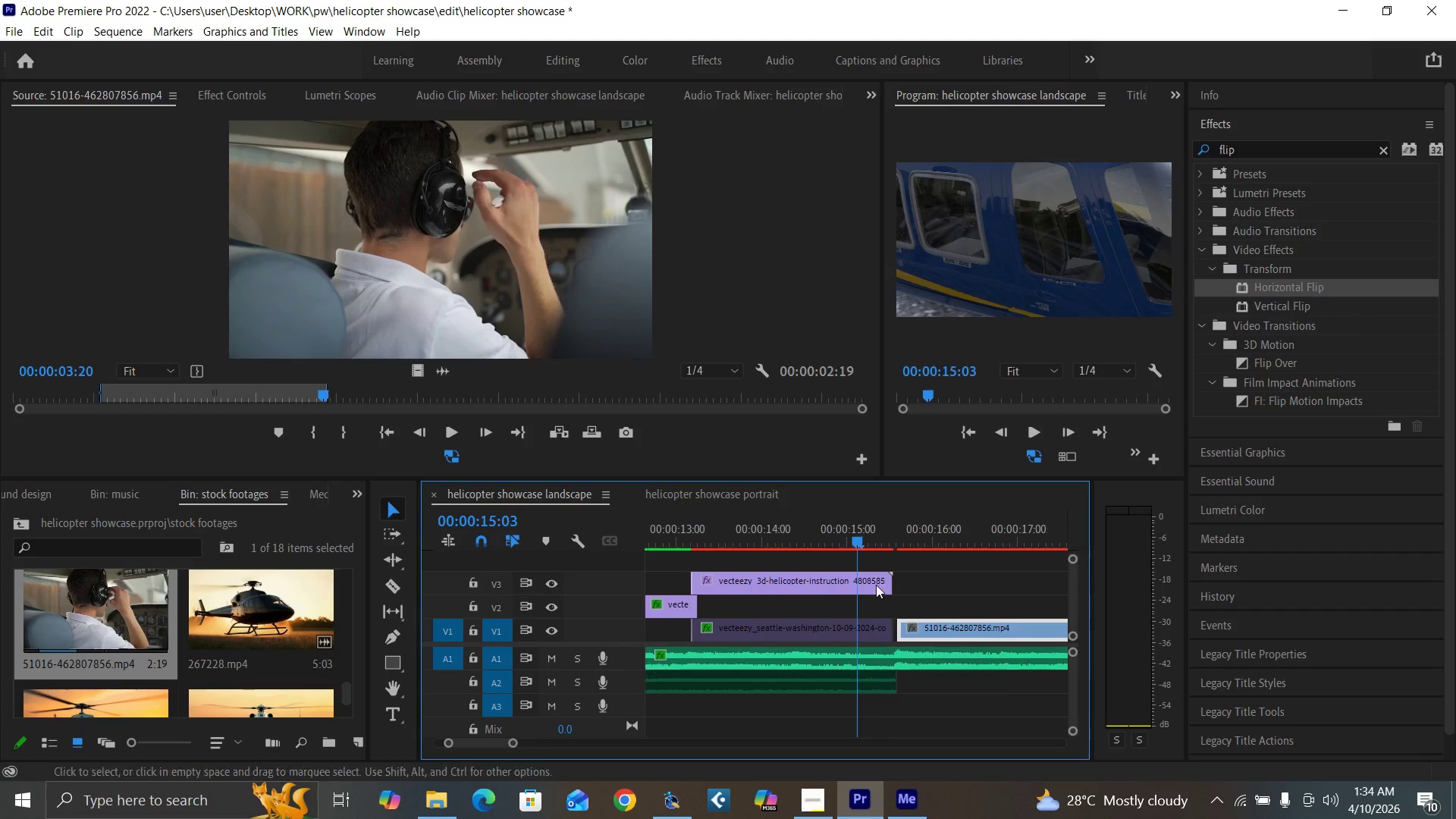 
key(Equal)
 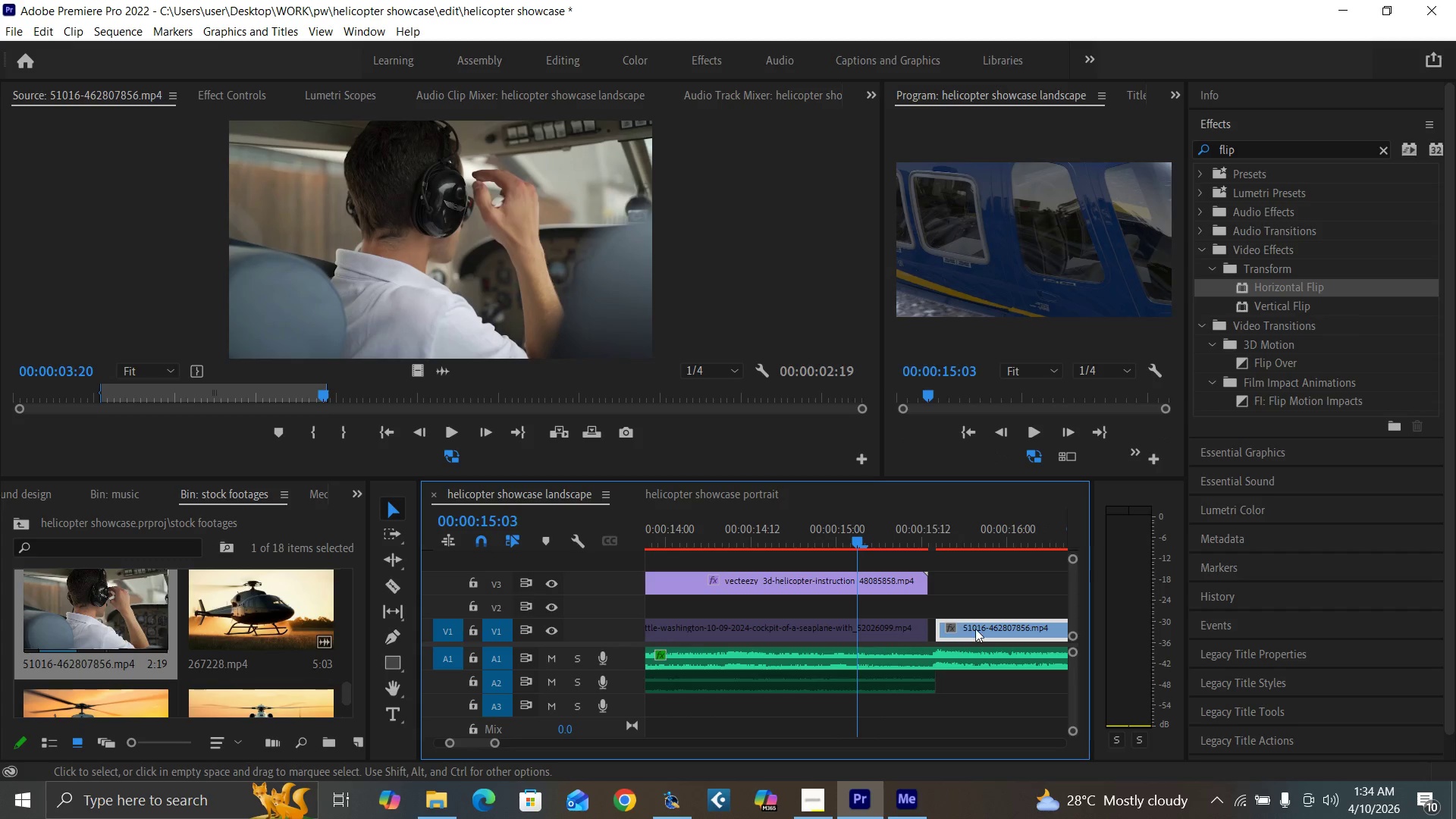 
left_click_drag(start_coordinate=[977, 629], to_coordinate=[969, 630])
 